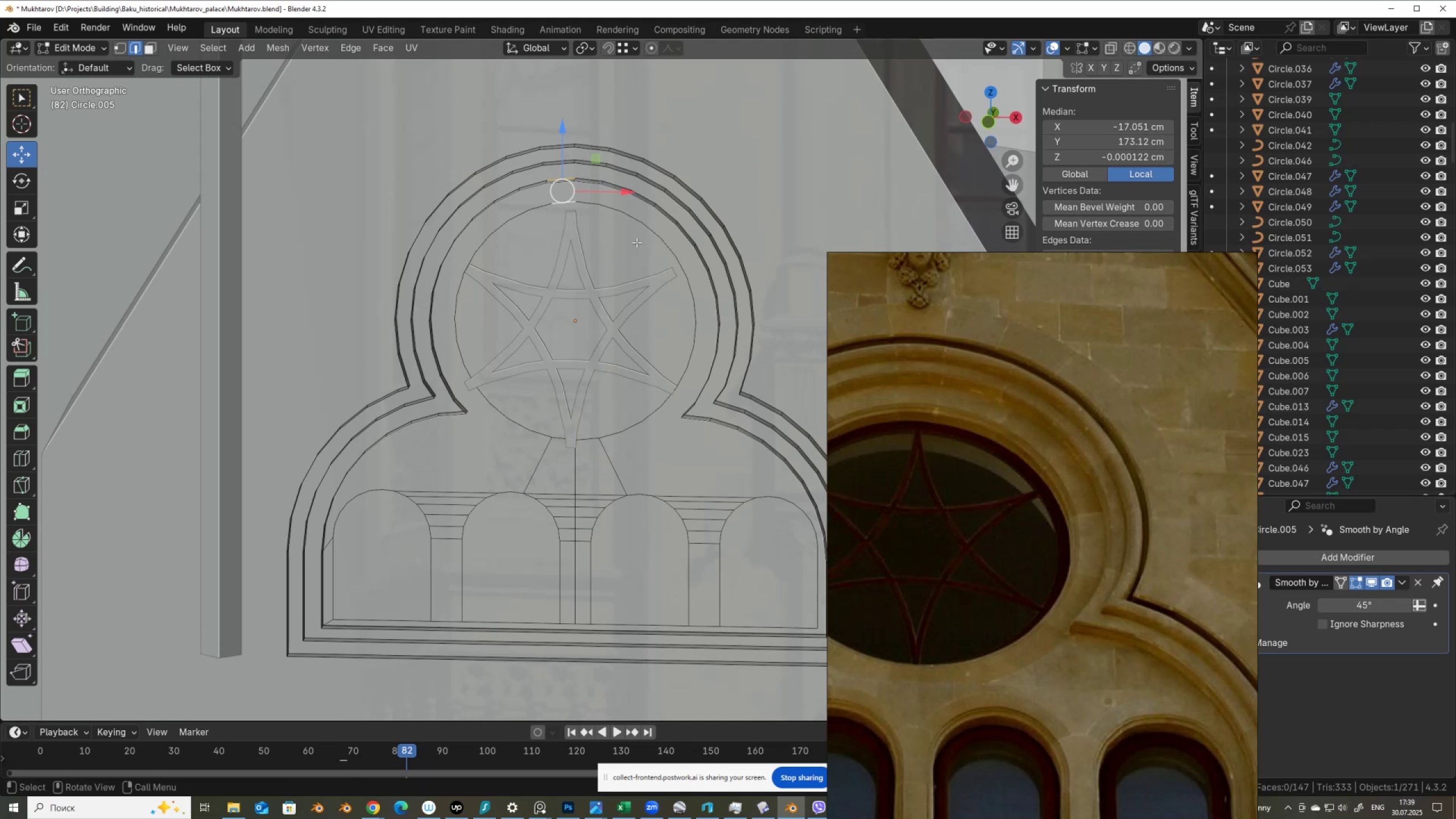 
key(Alt+AltLeft)
 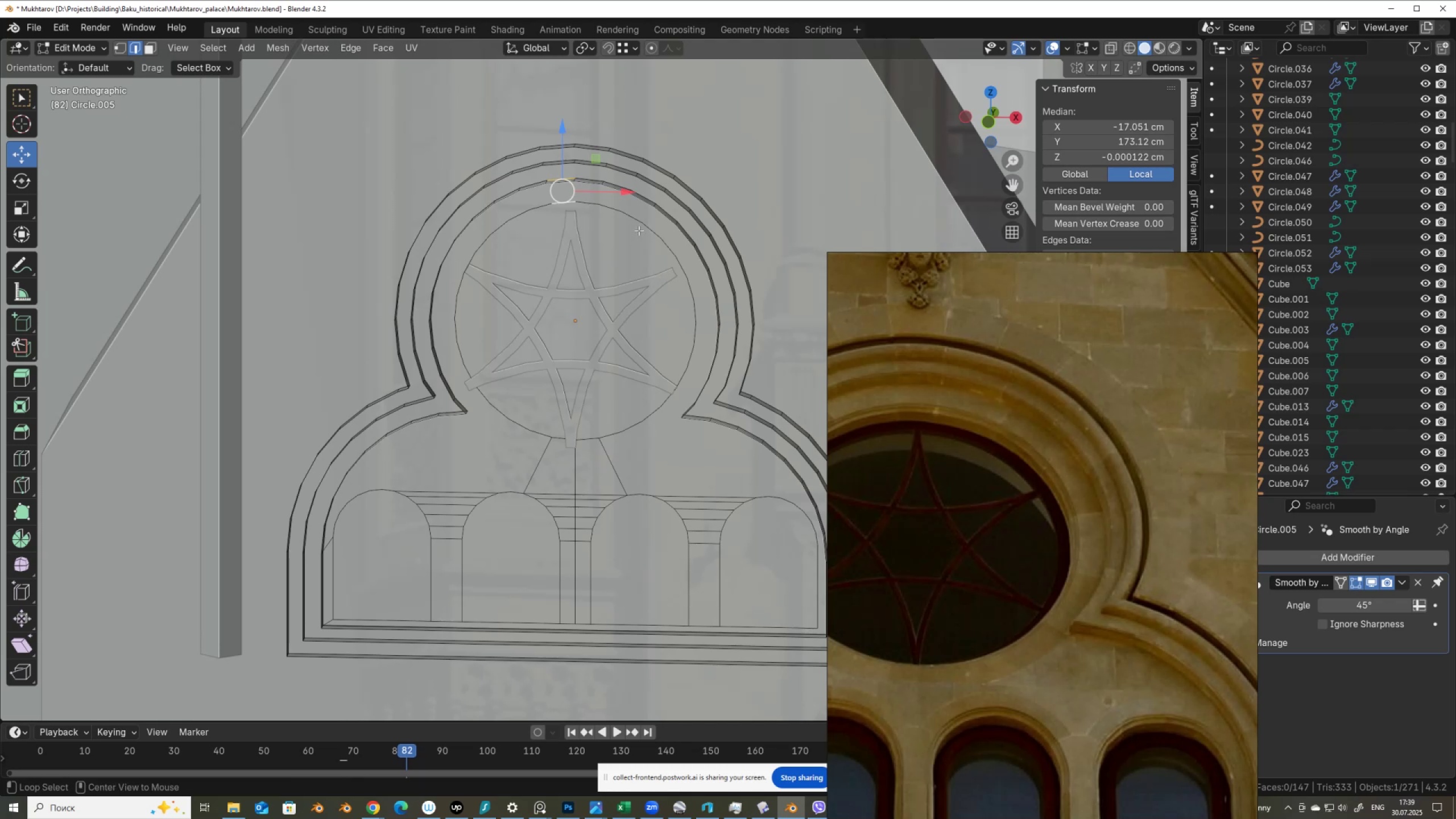 
left_click([640, 230])
 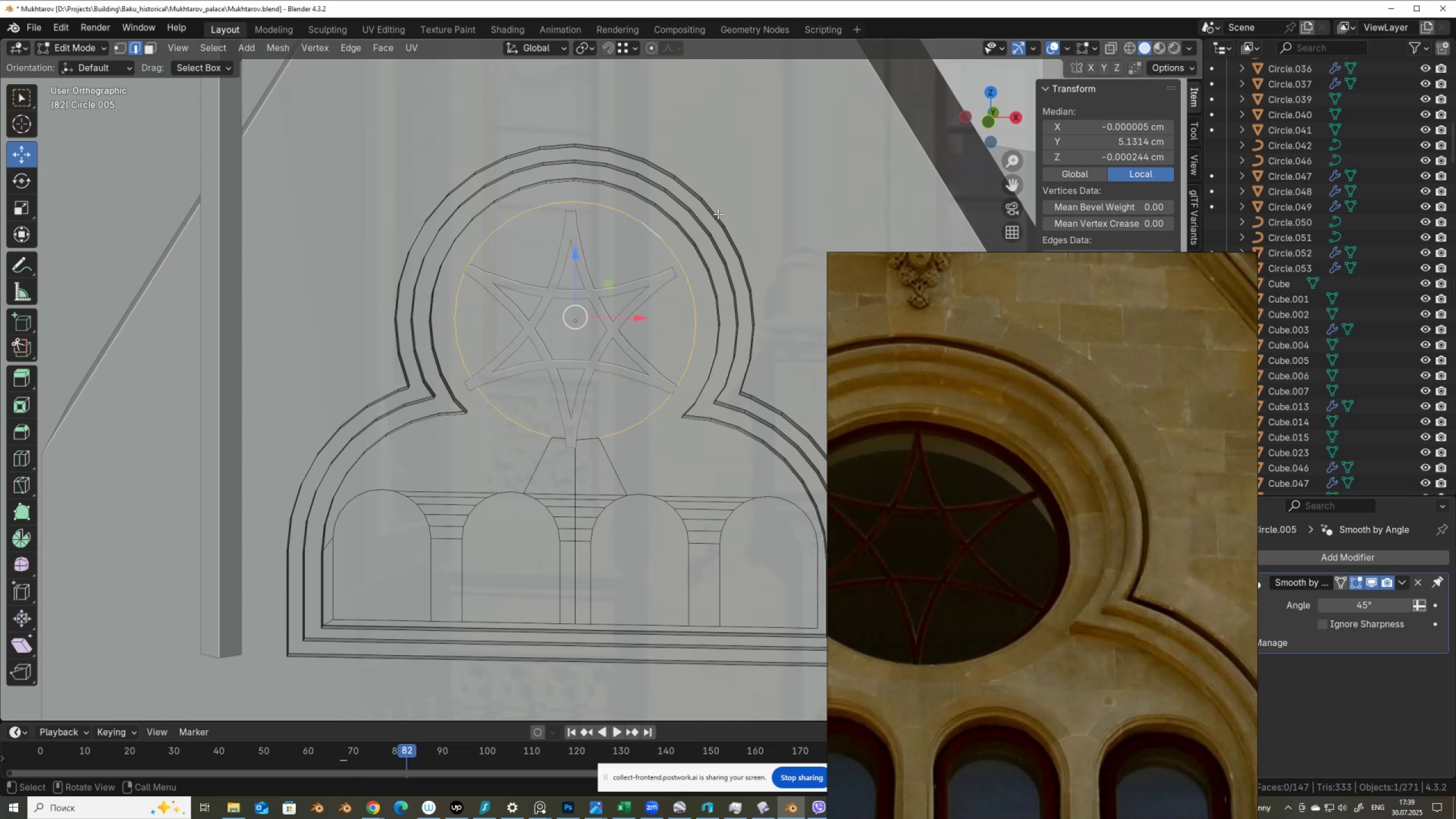 
key(E)
 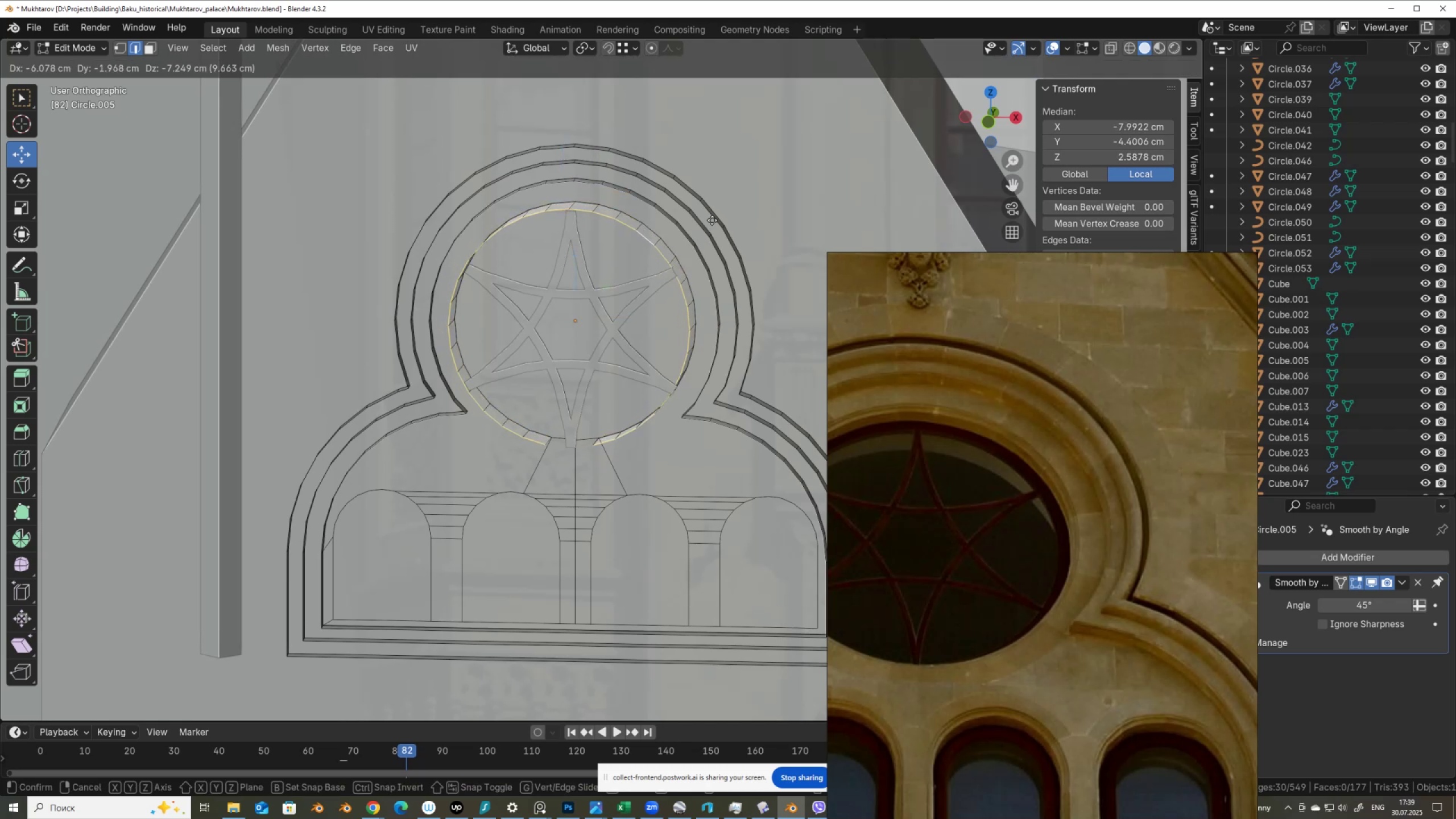 
right_click([712, 220])
 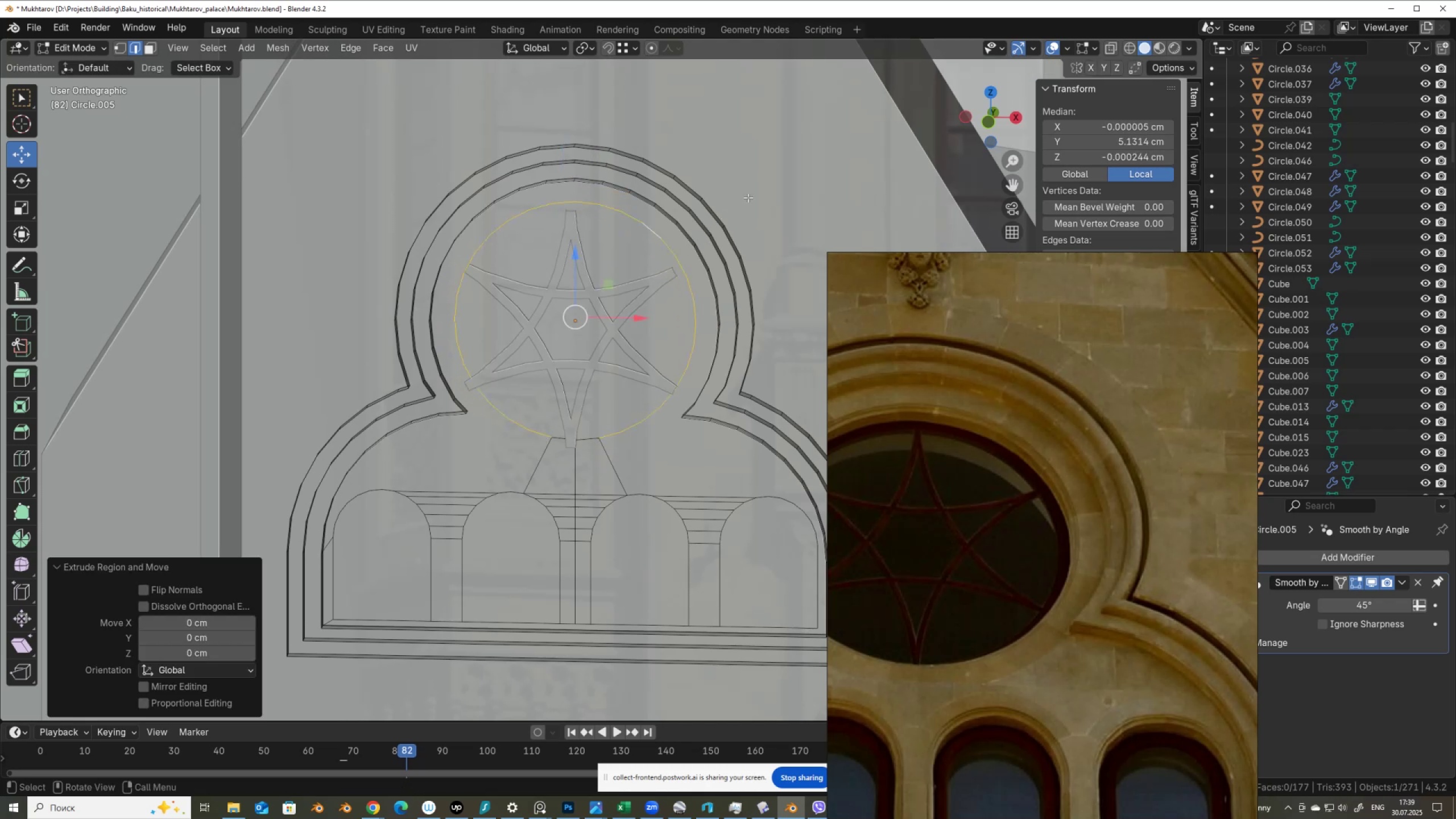 
key(S)
 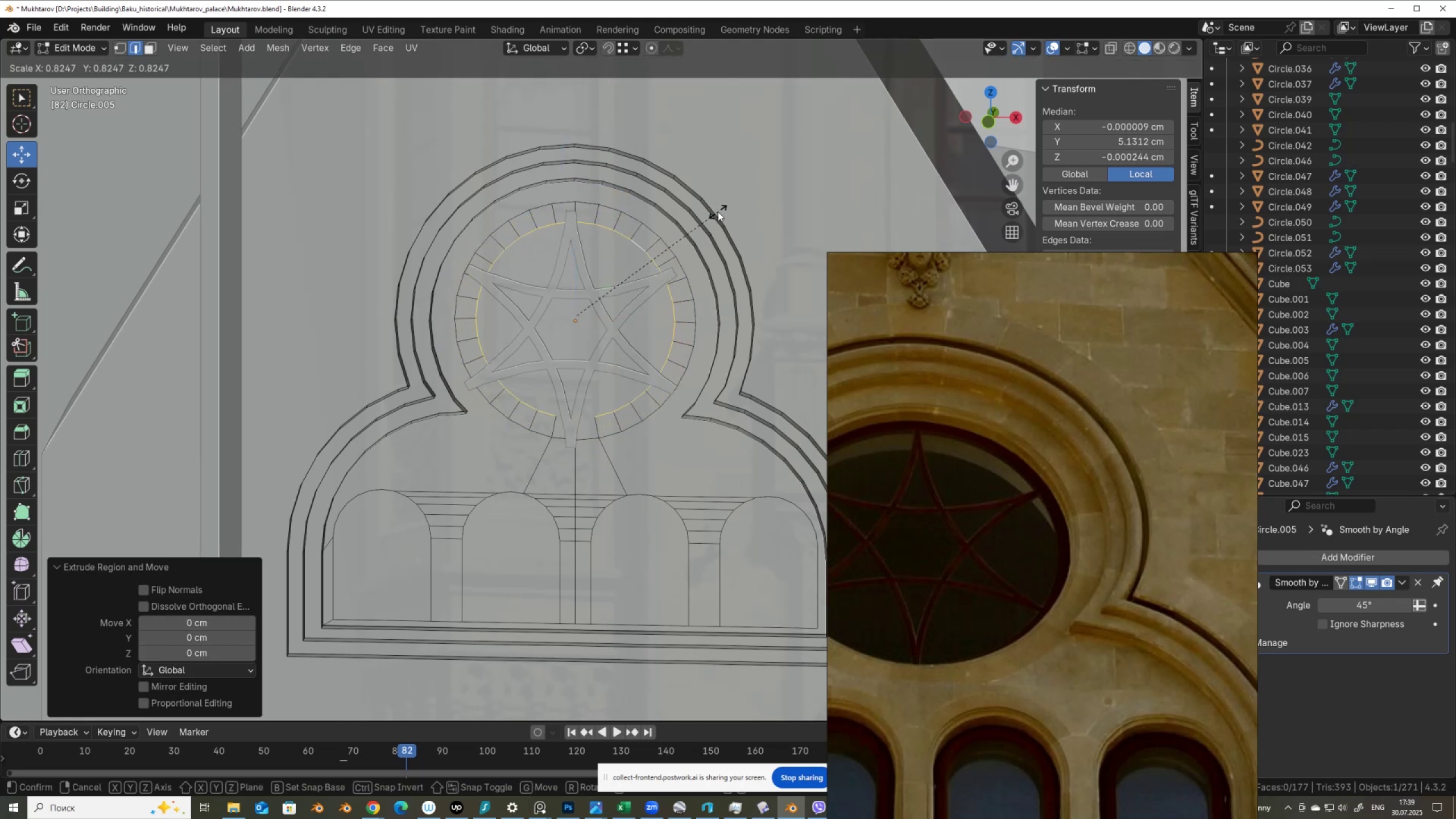 
left_click([718, 212])
 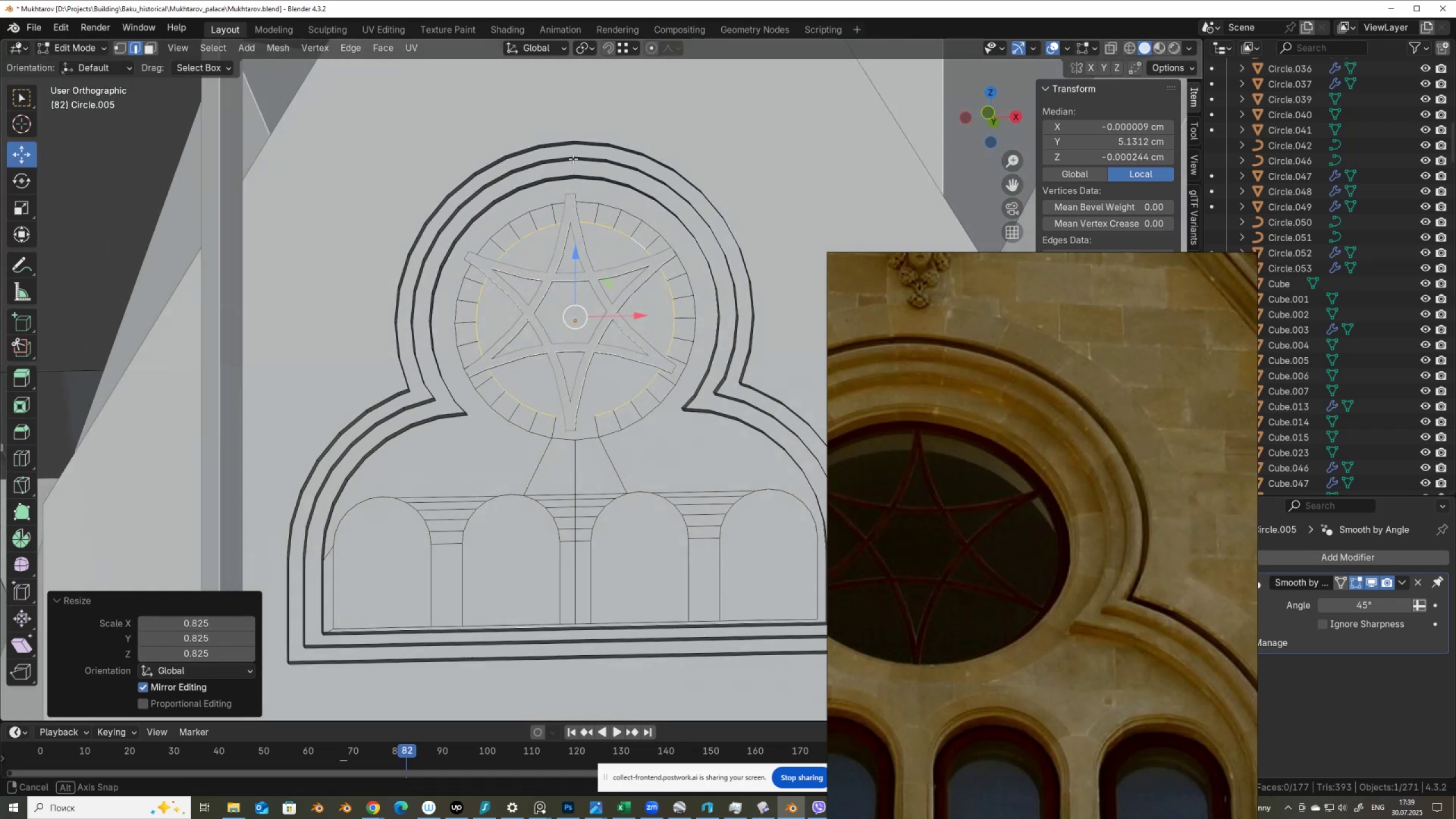 
left_click([565, 180])
 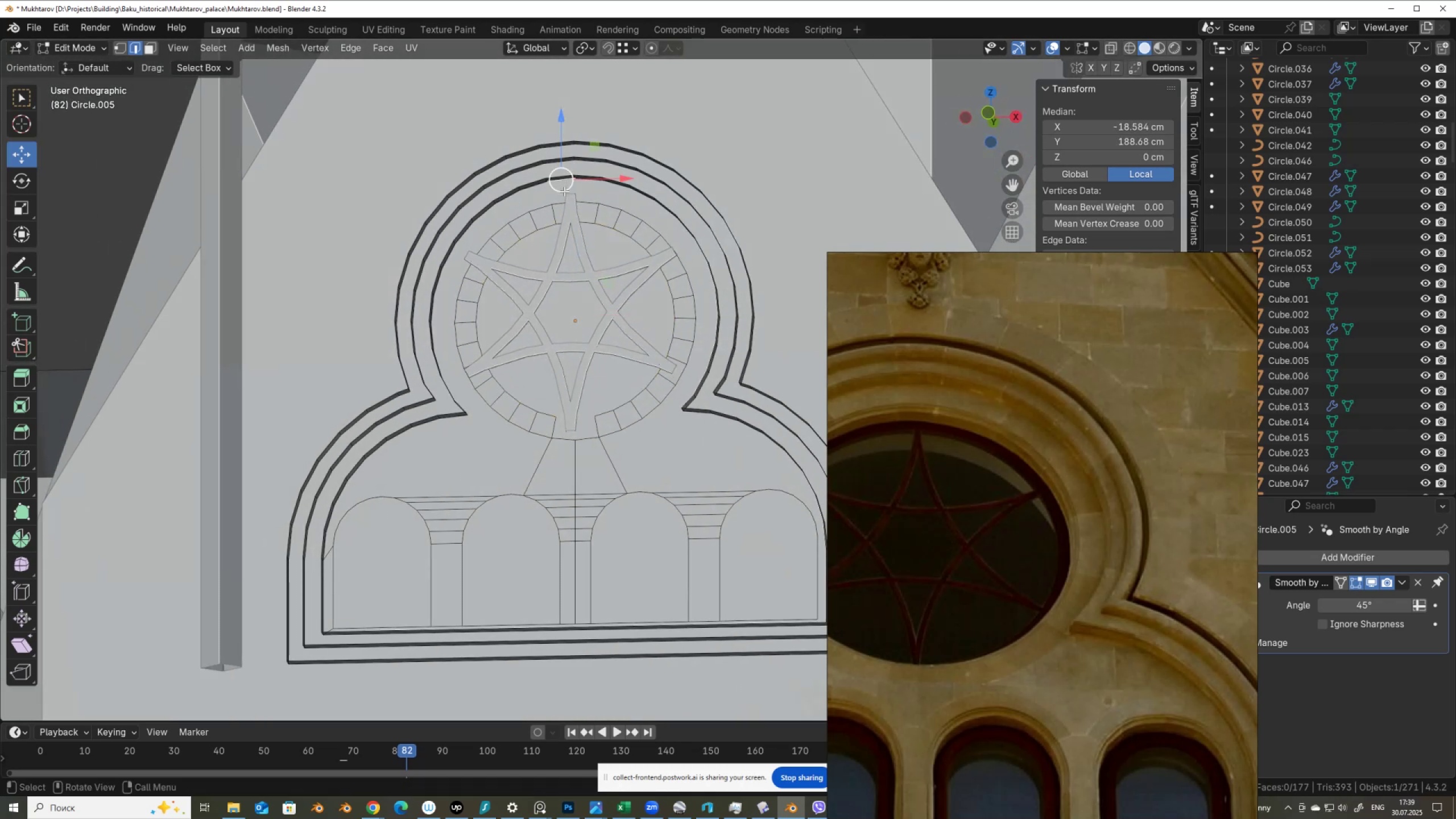 
hold_key(key=ShiftLeft, duration=0.39)
left_click([564, 202])
 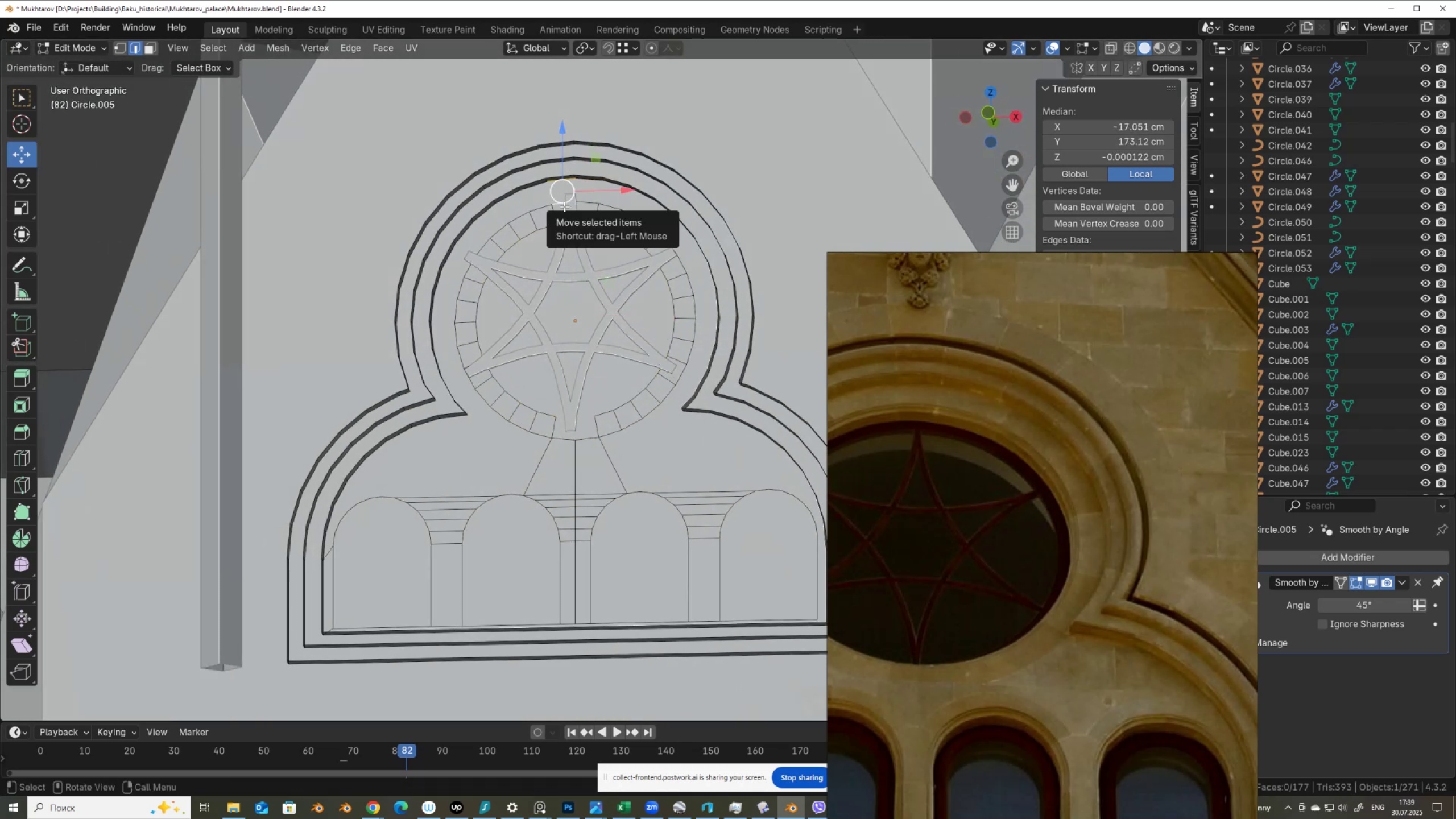 
key(F)
 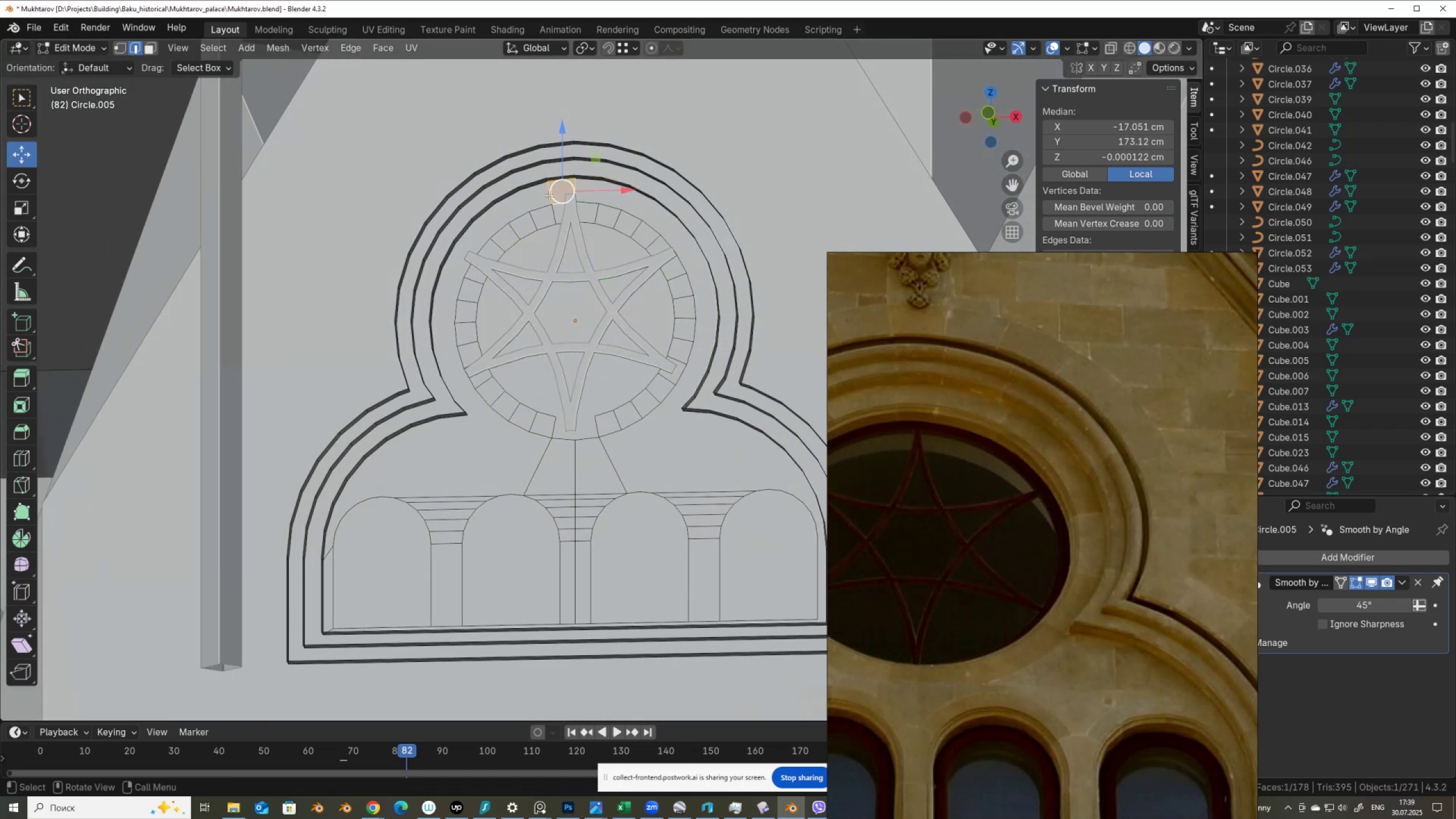 
left_click([549, 195])
 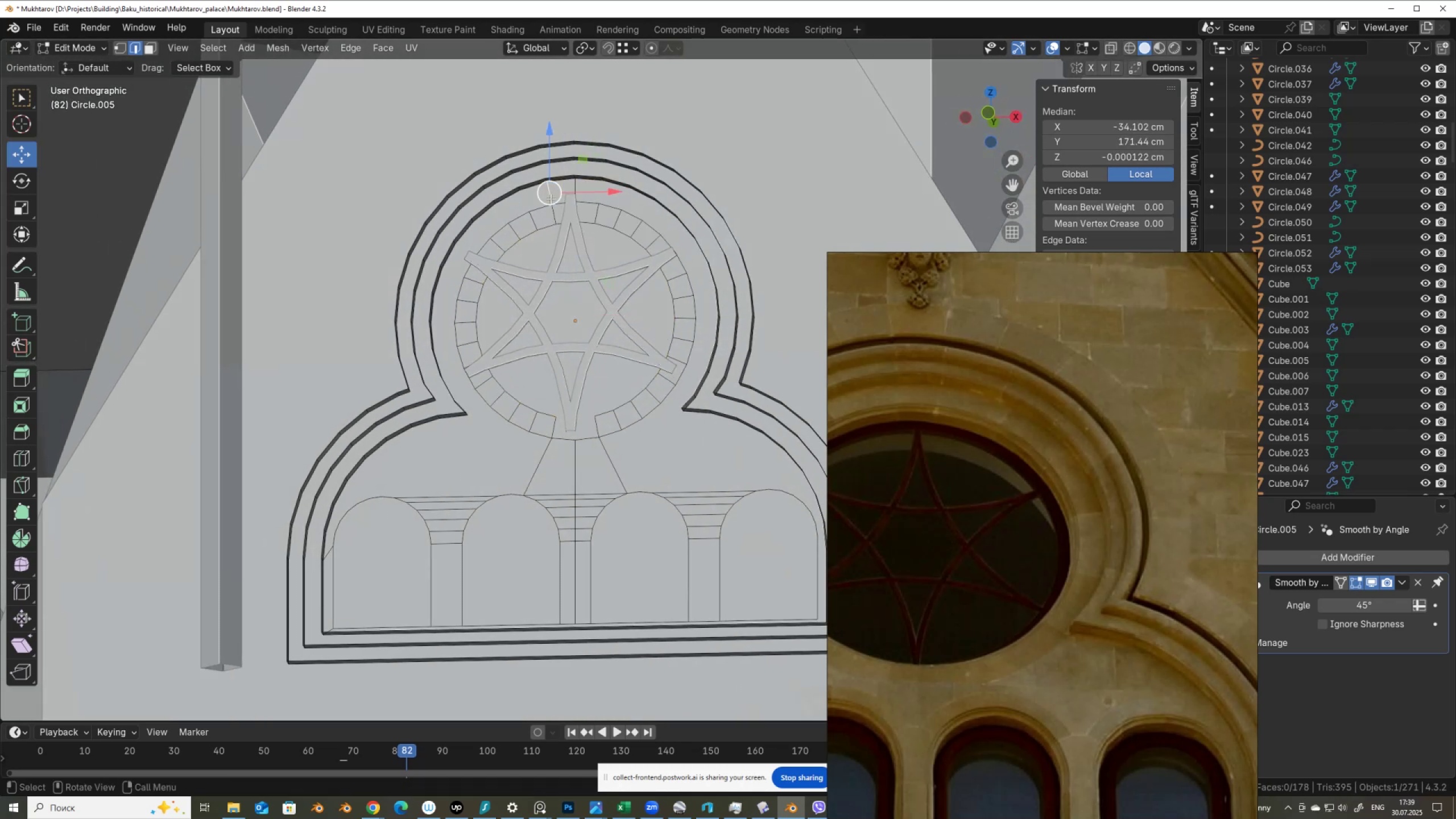 
type(fffam)
 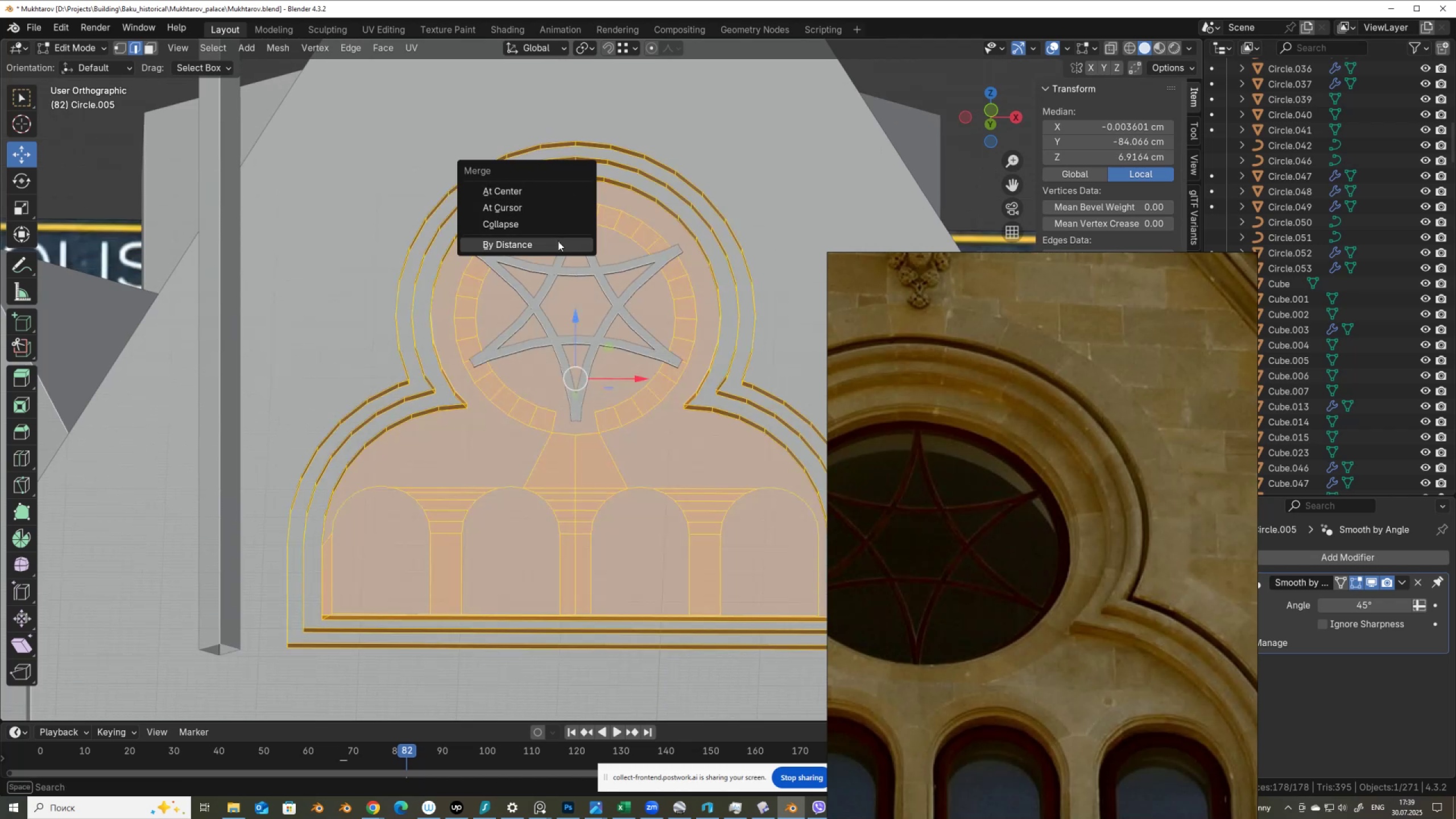 
left_click([558, 241])
 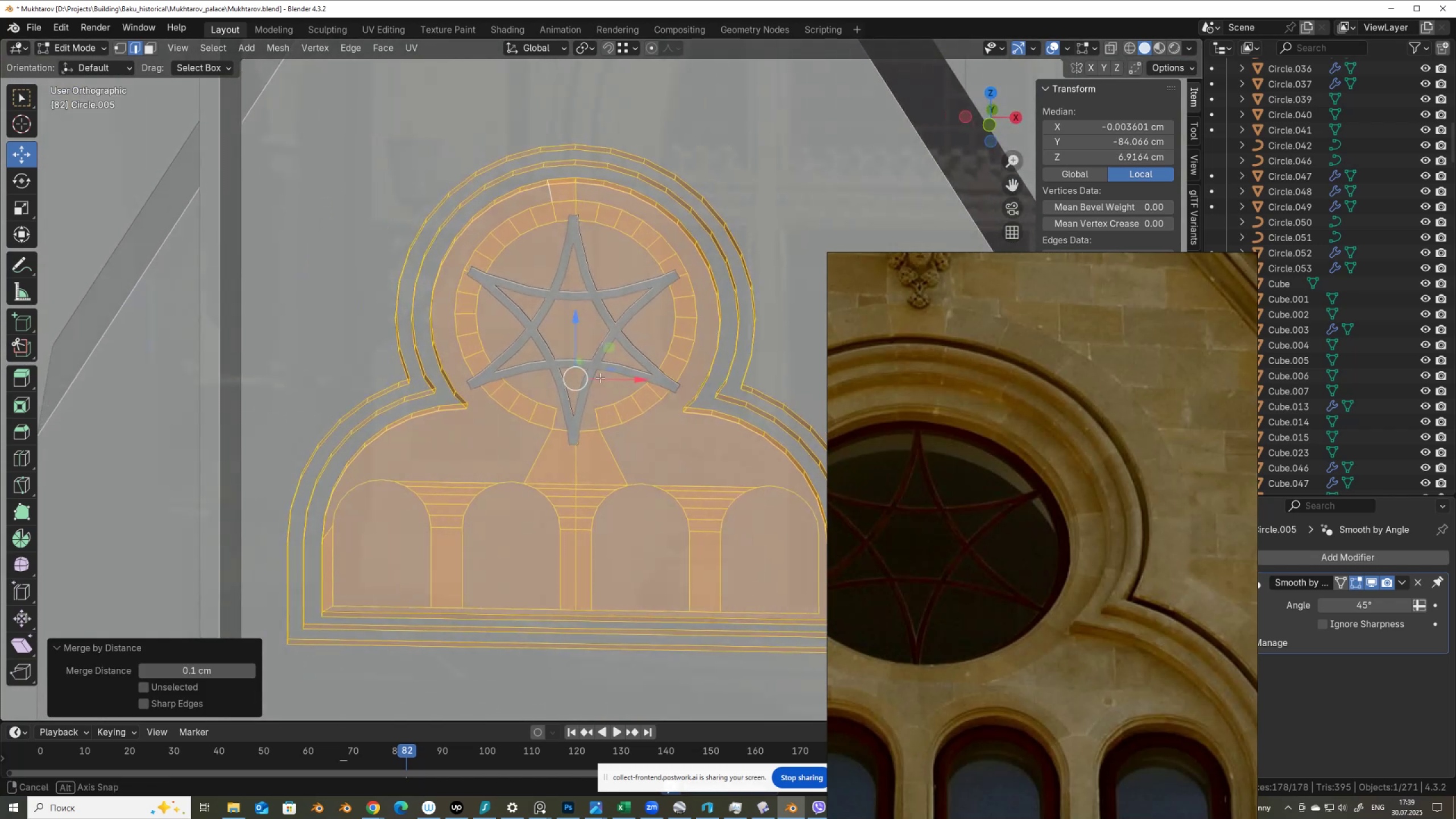 
key(3)
 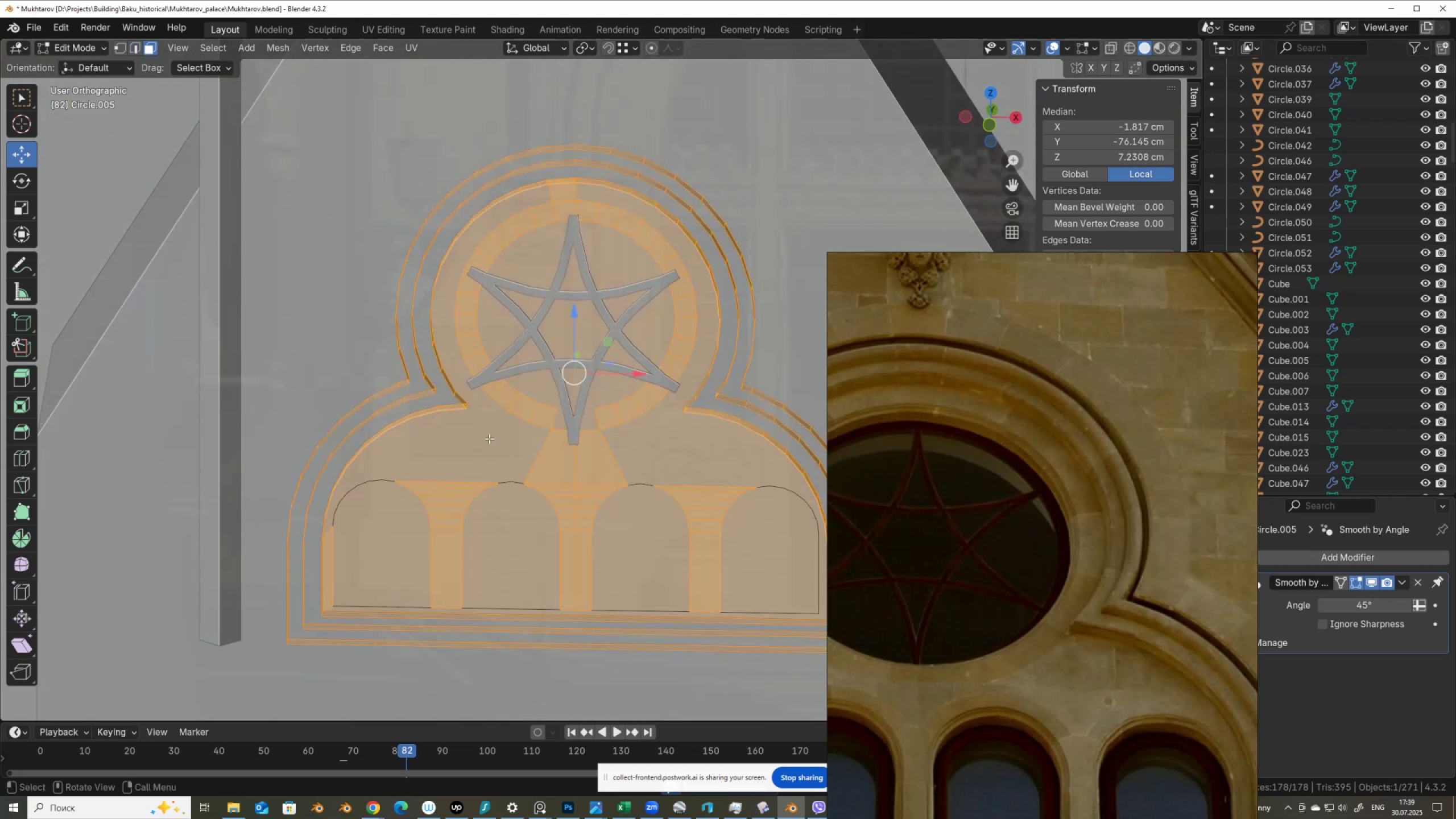 
left_click([489, 439])
 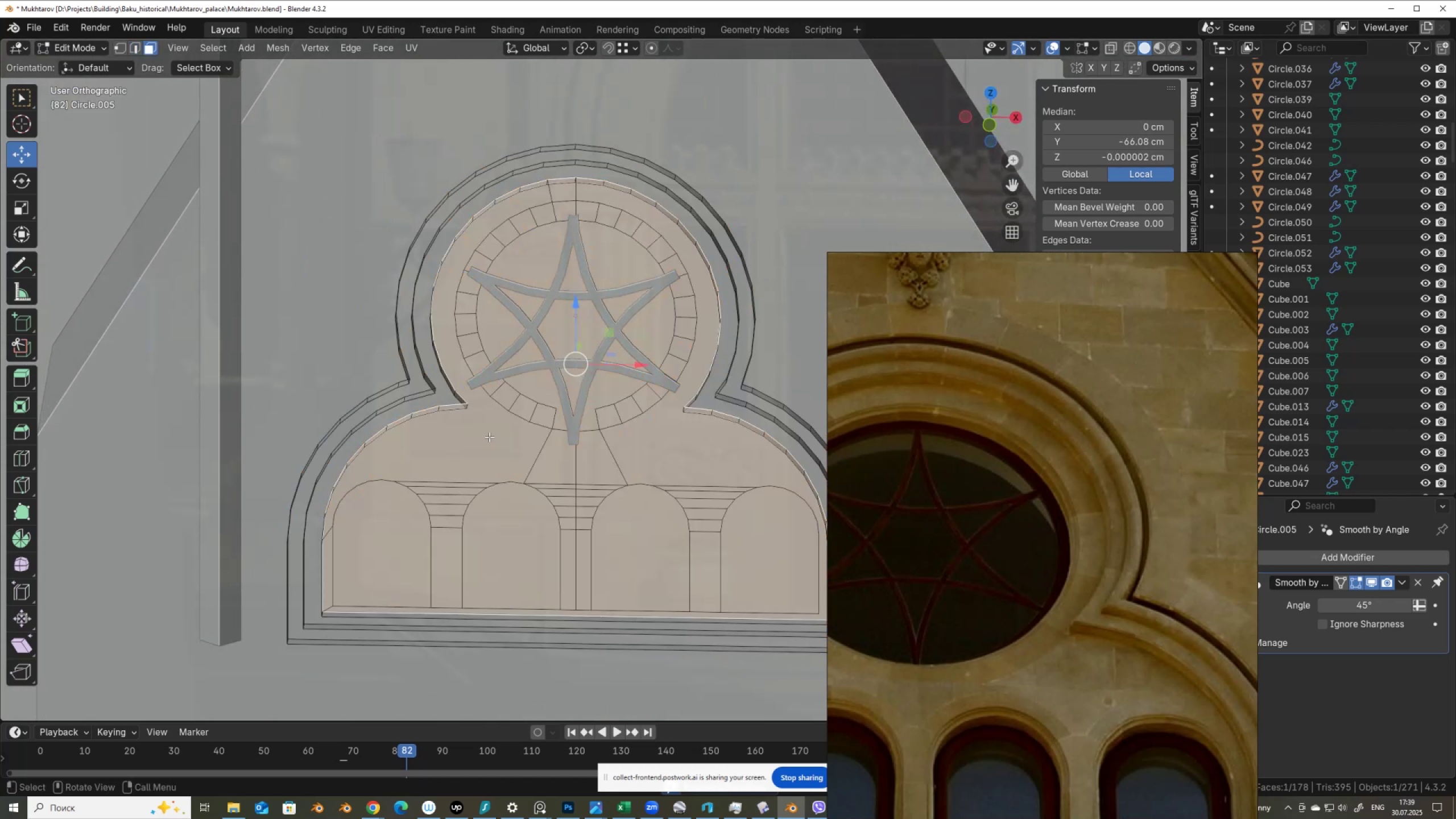 
key(X)
 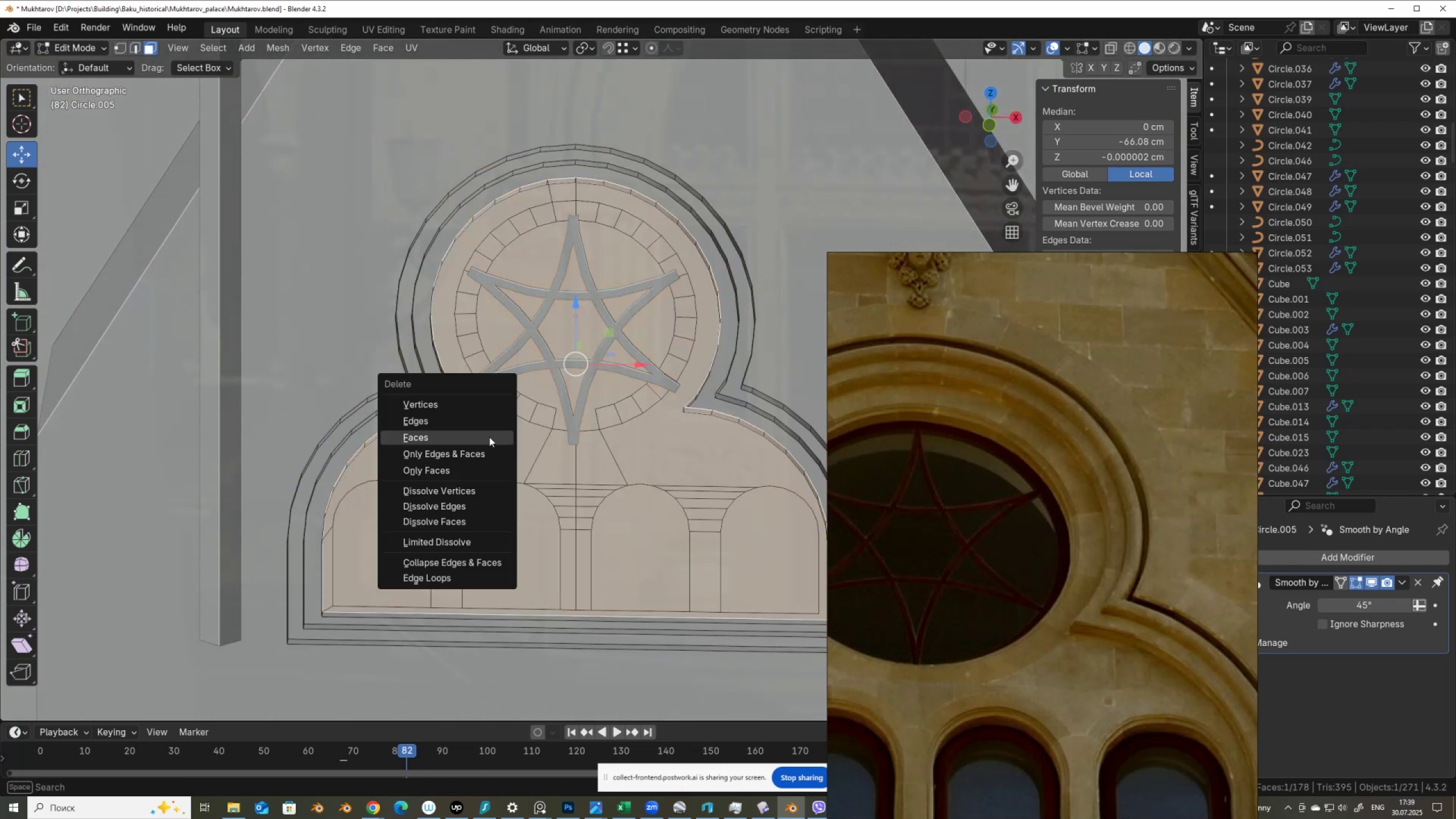 
left_click([489, 437])
 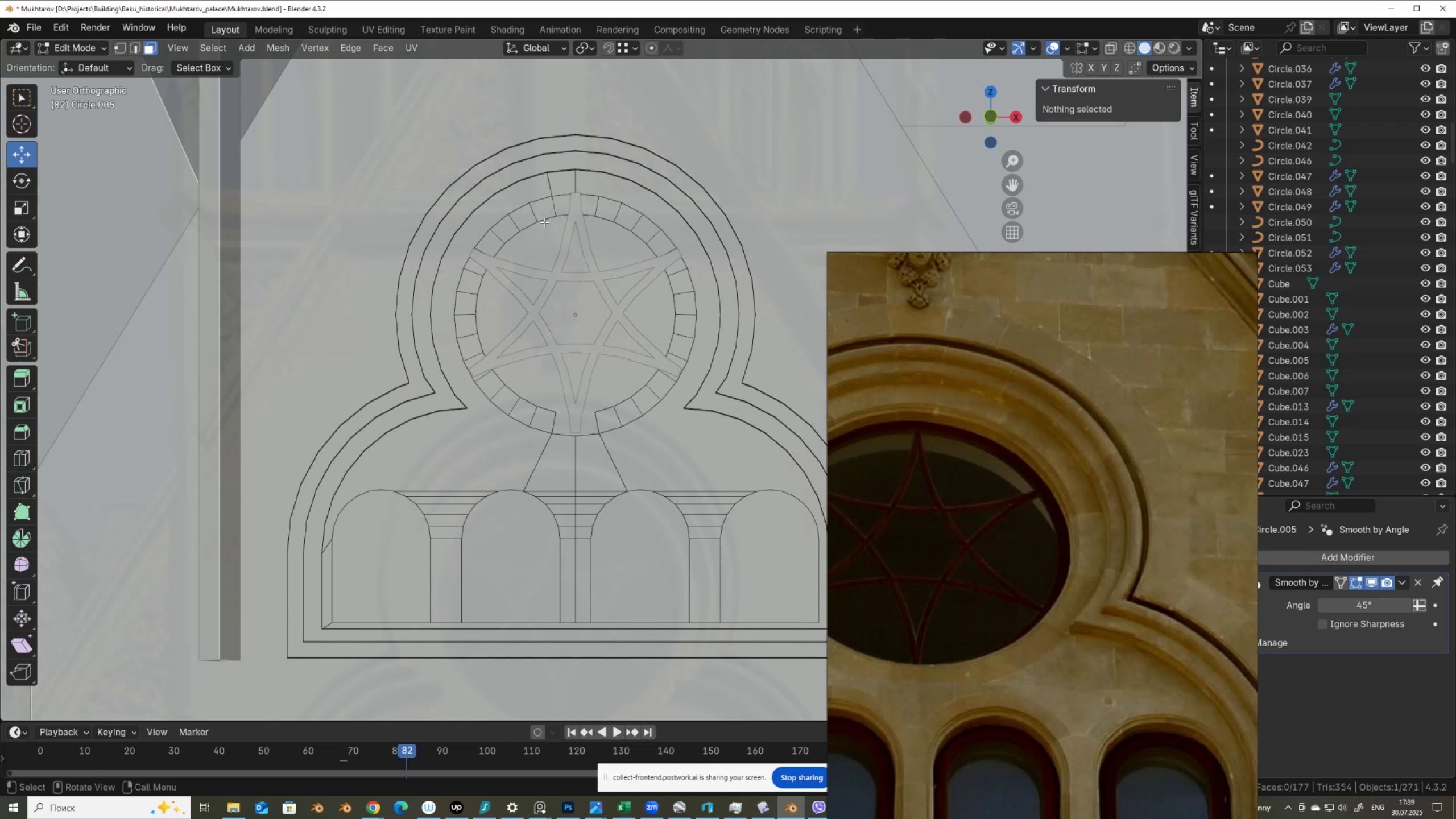 
type(2fffffffffff)
 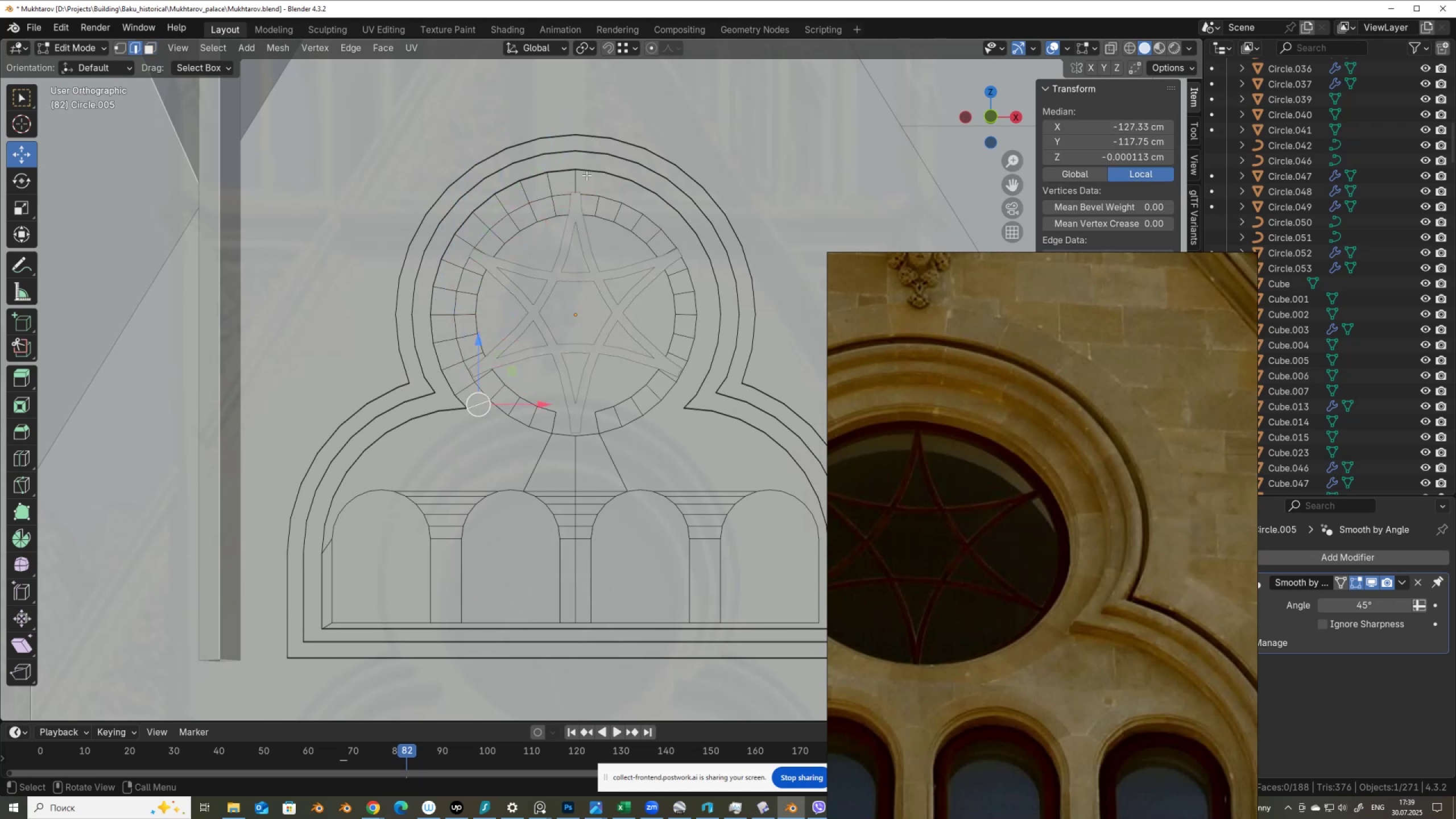 
left_click([578, 179])
 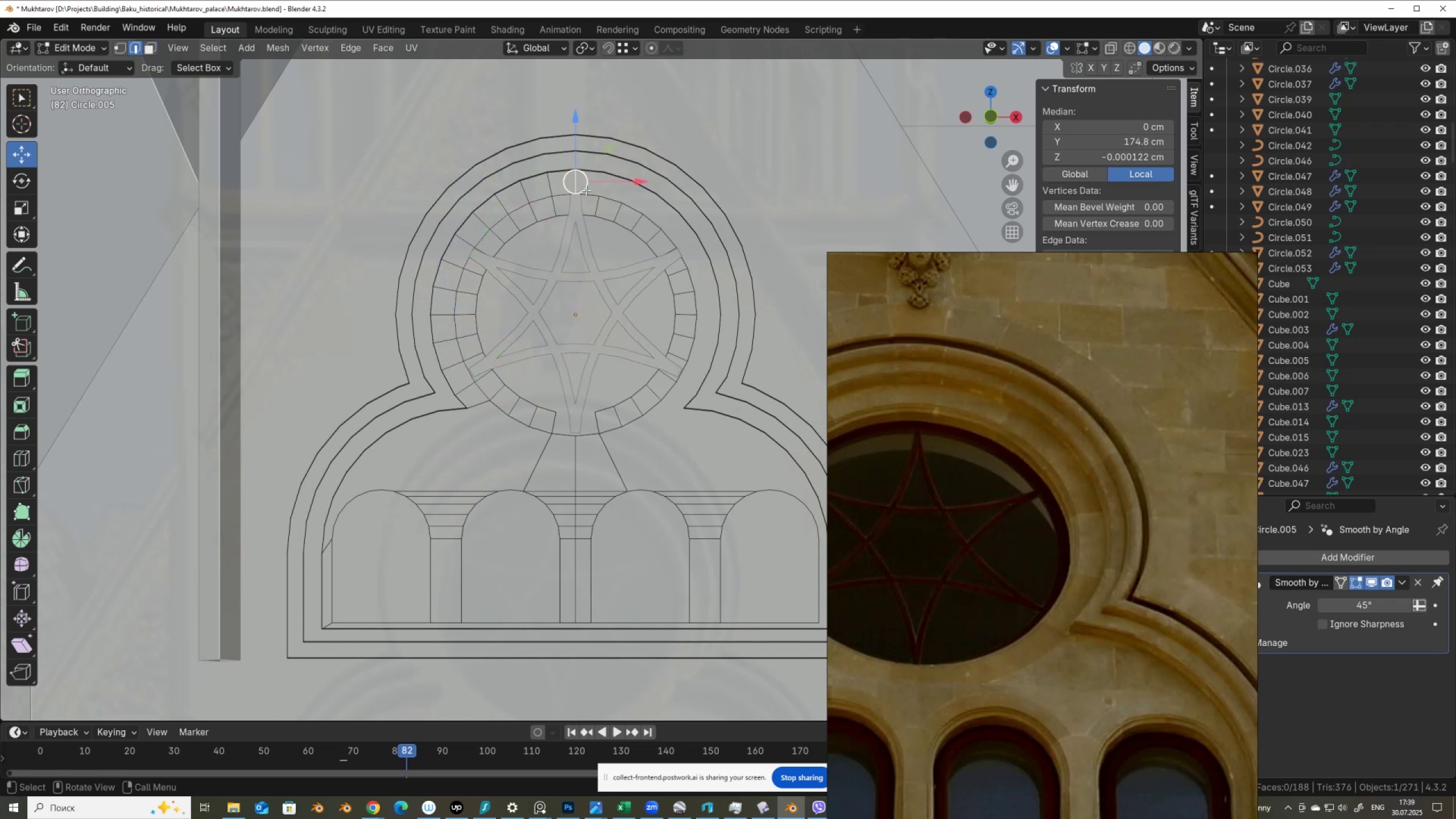 
type(ffffffffffff)
 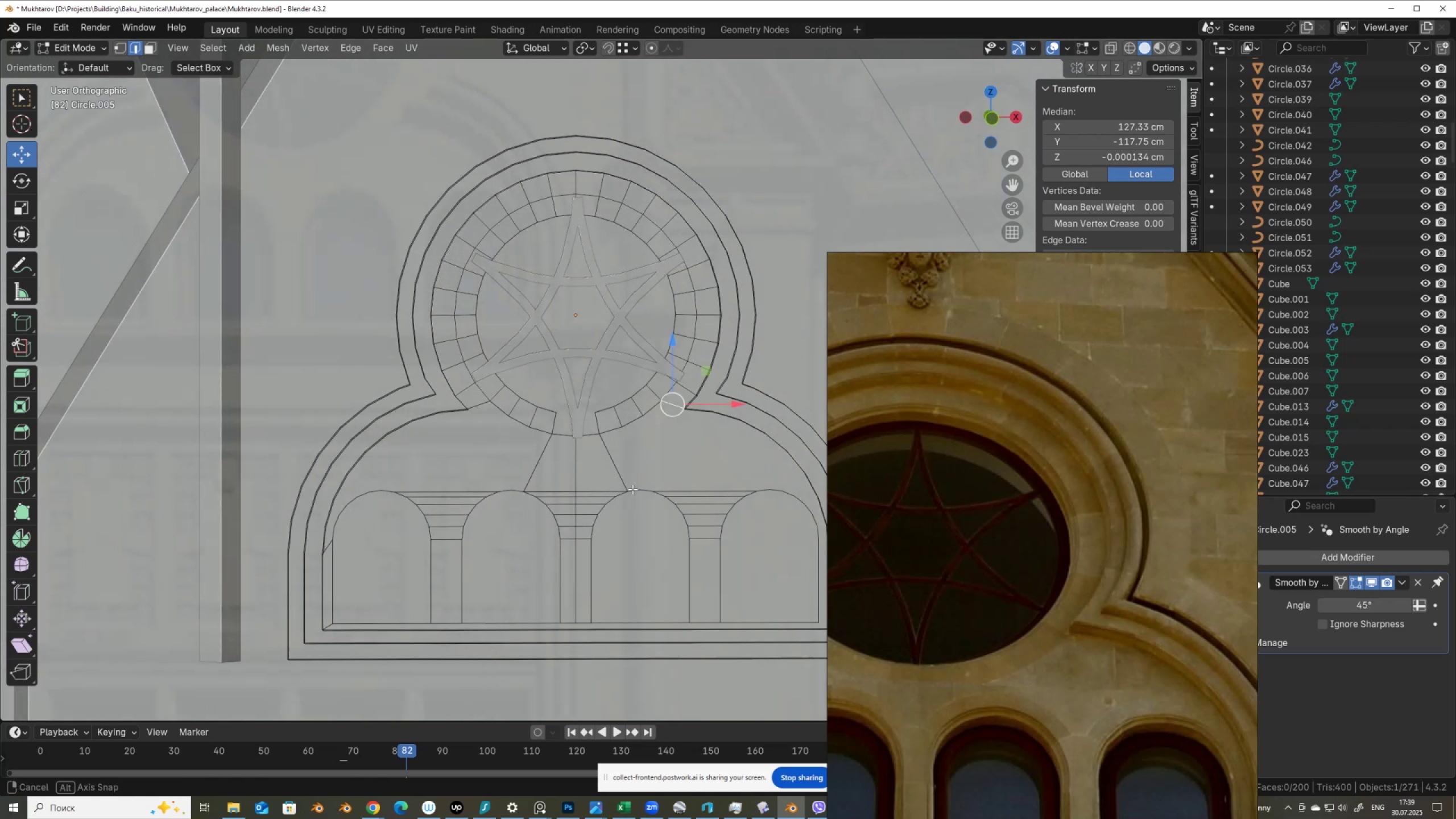 
hold_key(key=ControlLeft, duration=0.48)
 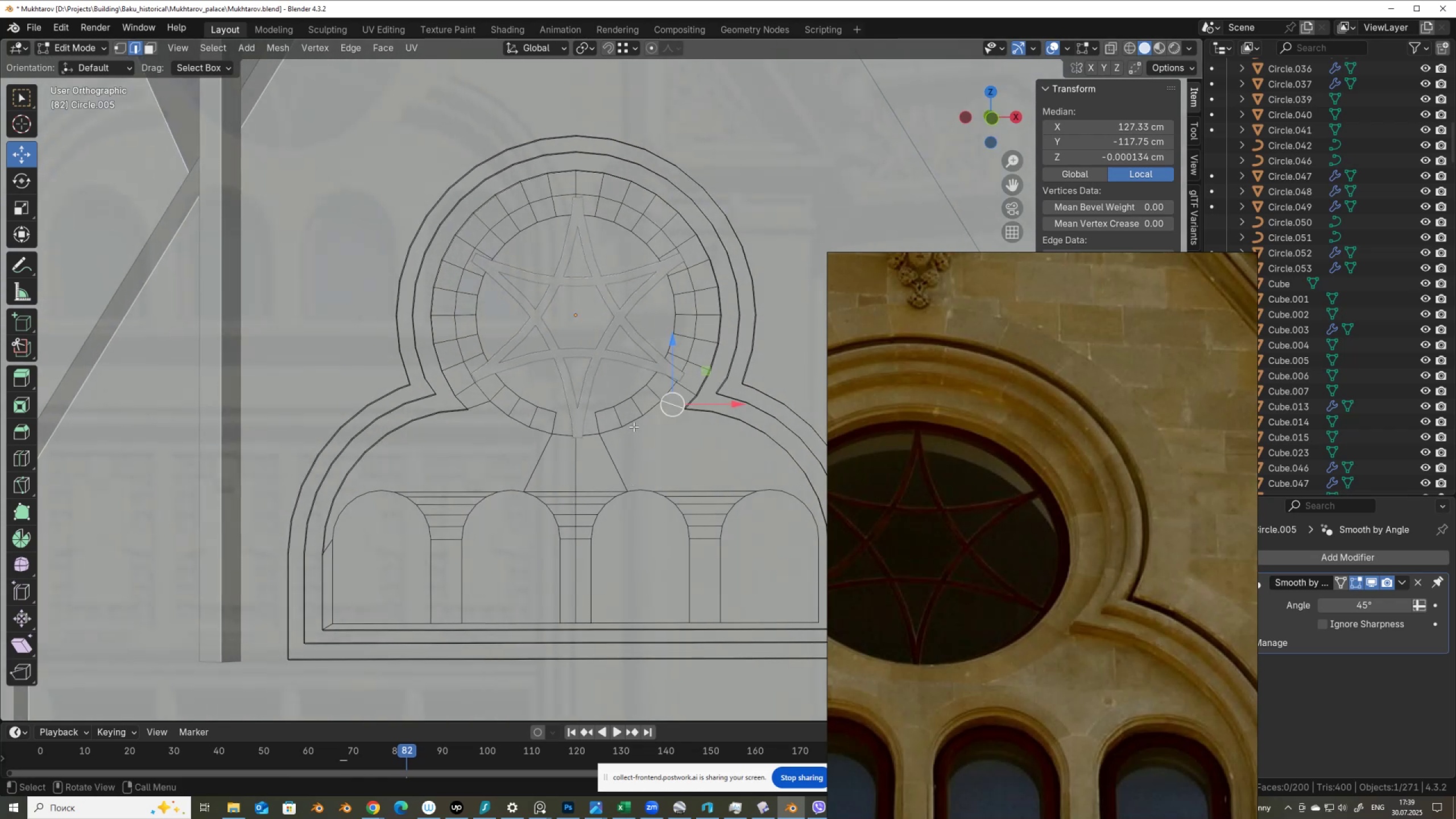 
left_click([635, 423])
 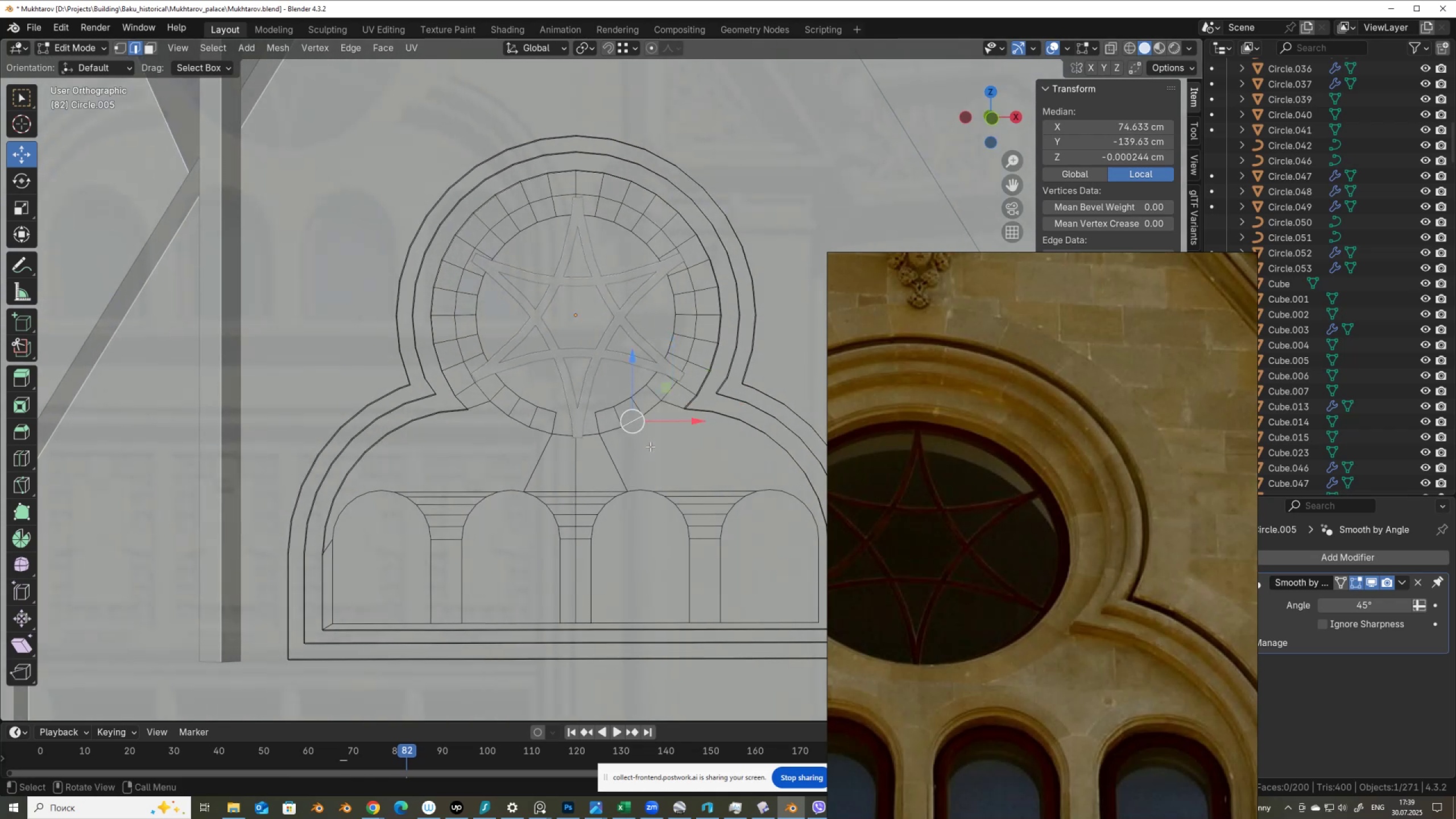 
hold_key(key=AltLeft, duration=0.44)
 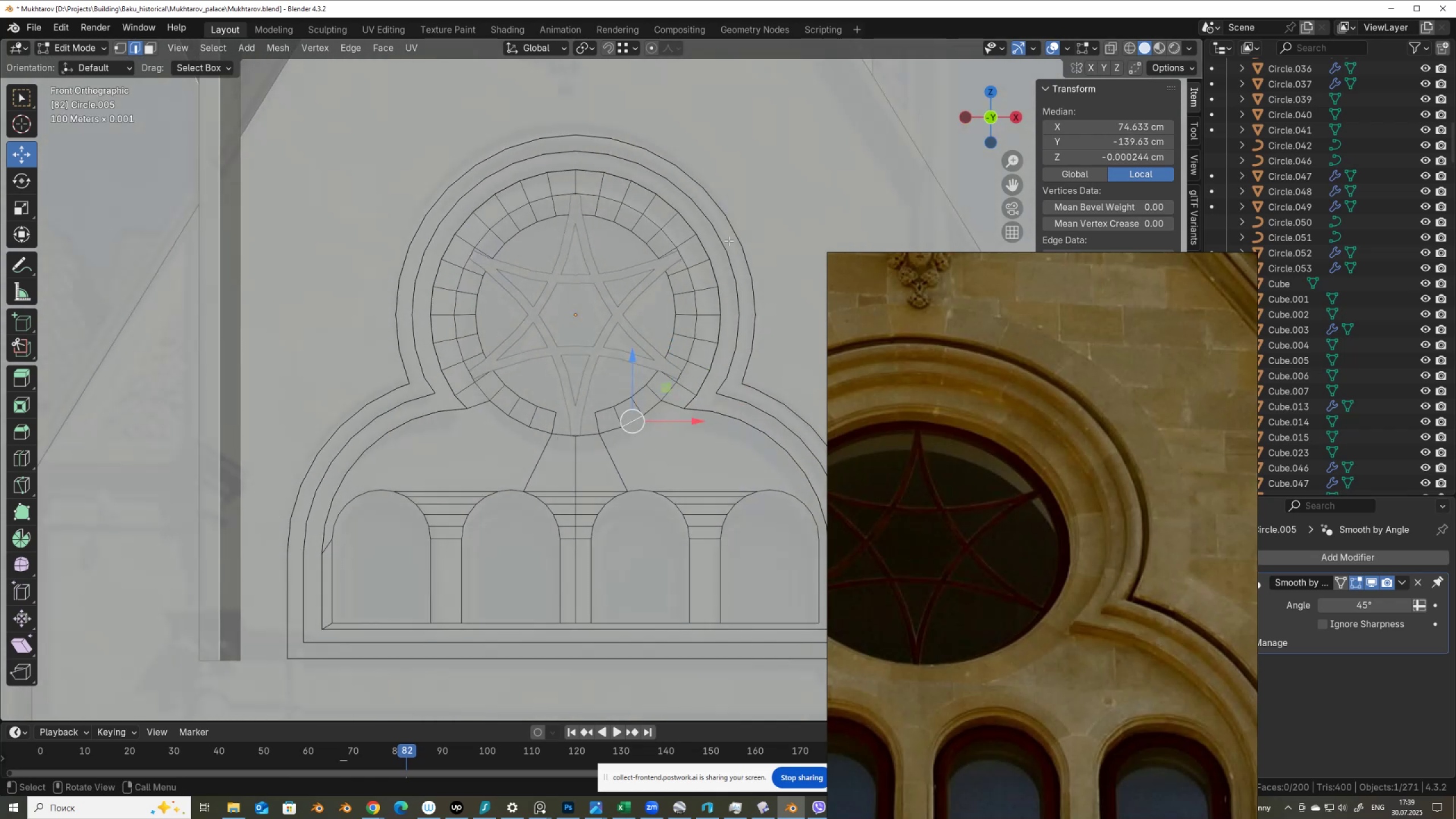 
key(Shift+ShiftLeft)
 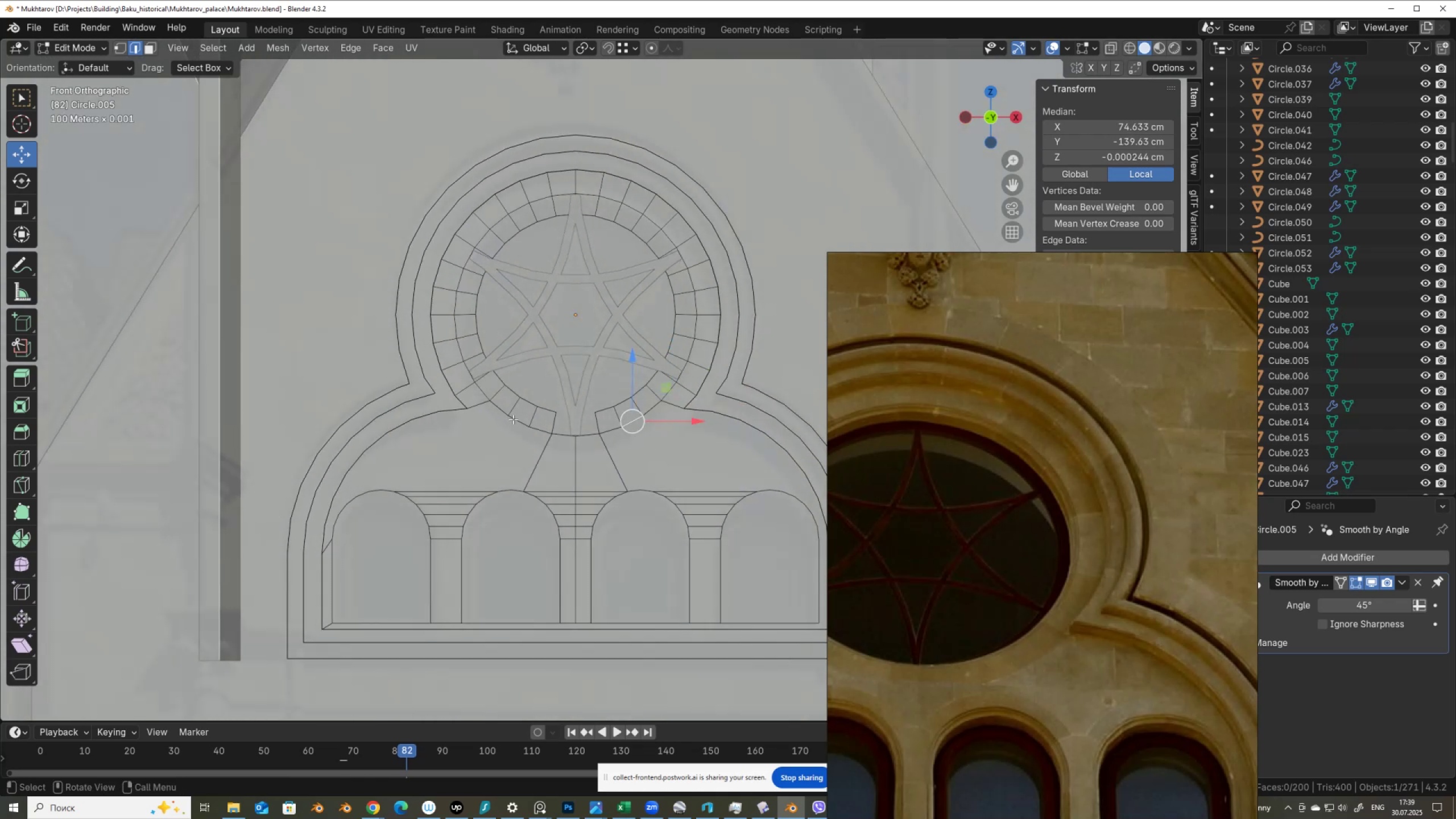 
hold_key(key=ShiftLeft, duration=0.63)
left_click([515, 421])
 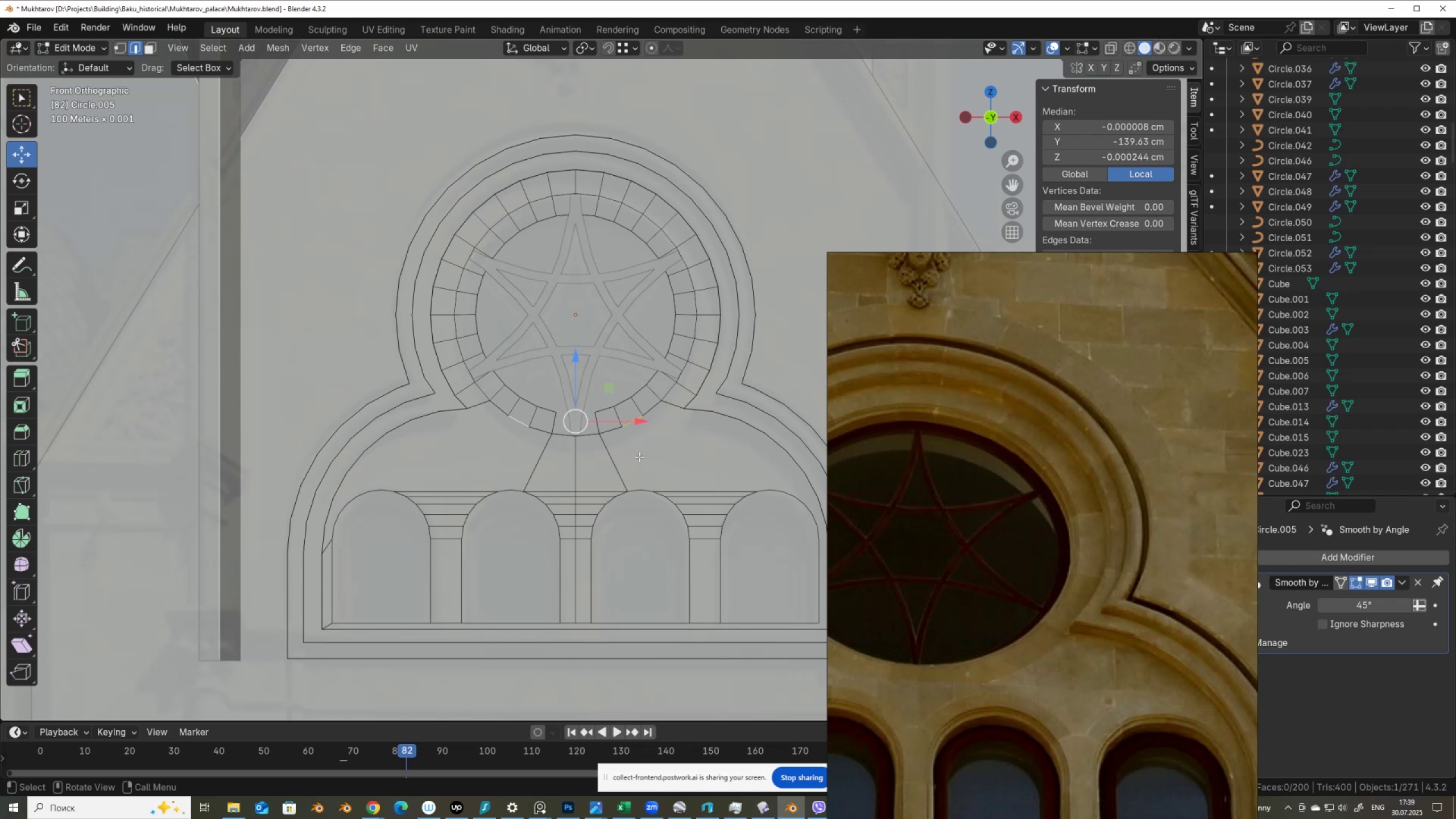 
key(E)
 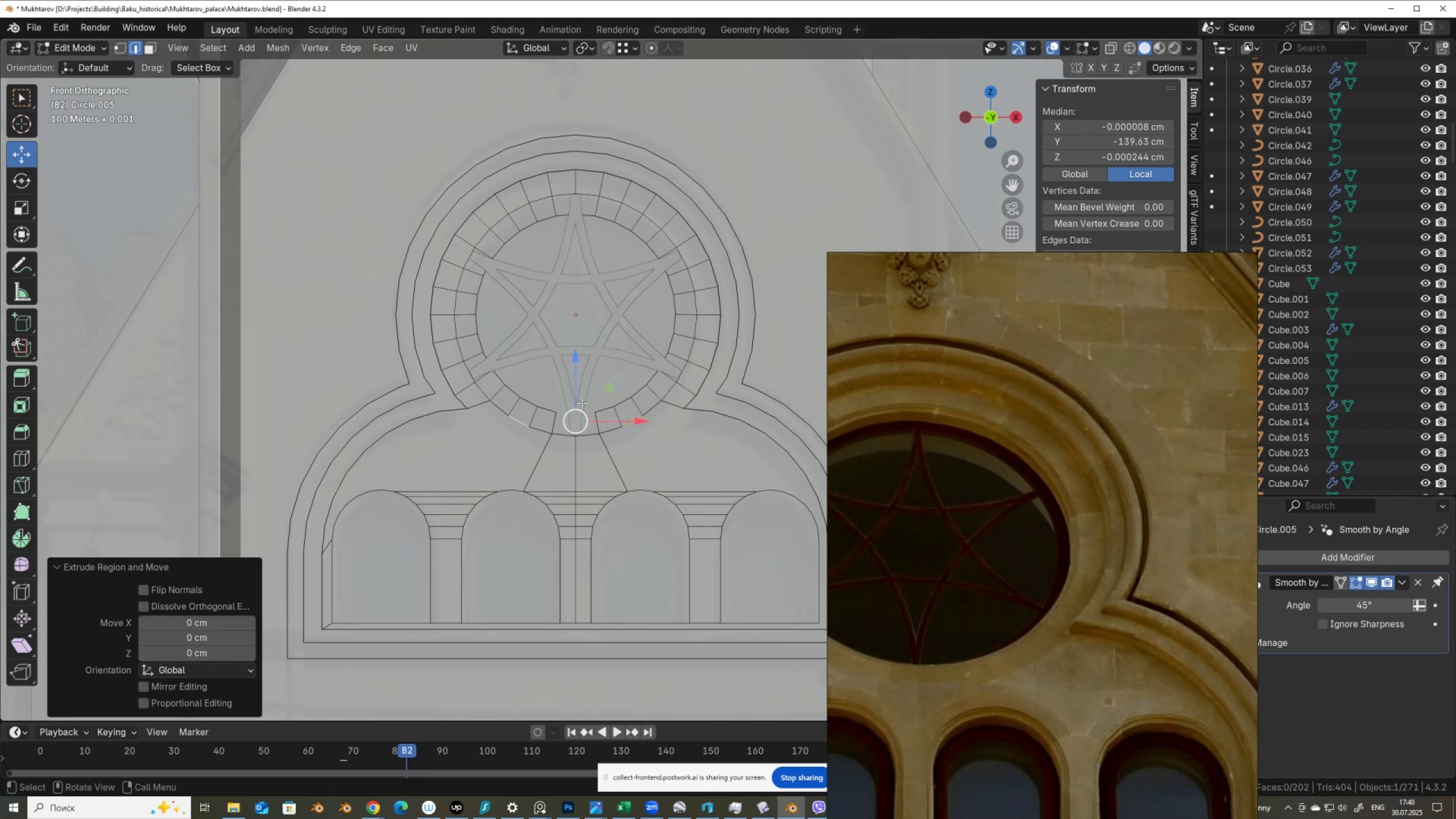 
left_click_drag(start_coordinate=[569, 394], to_coordinate=[568, 419])
 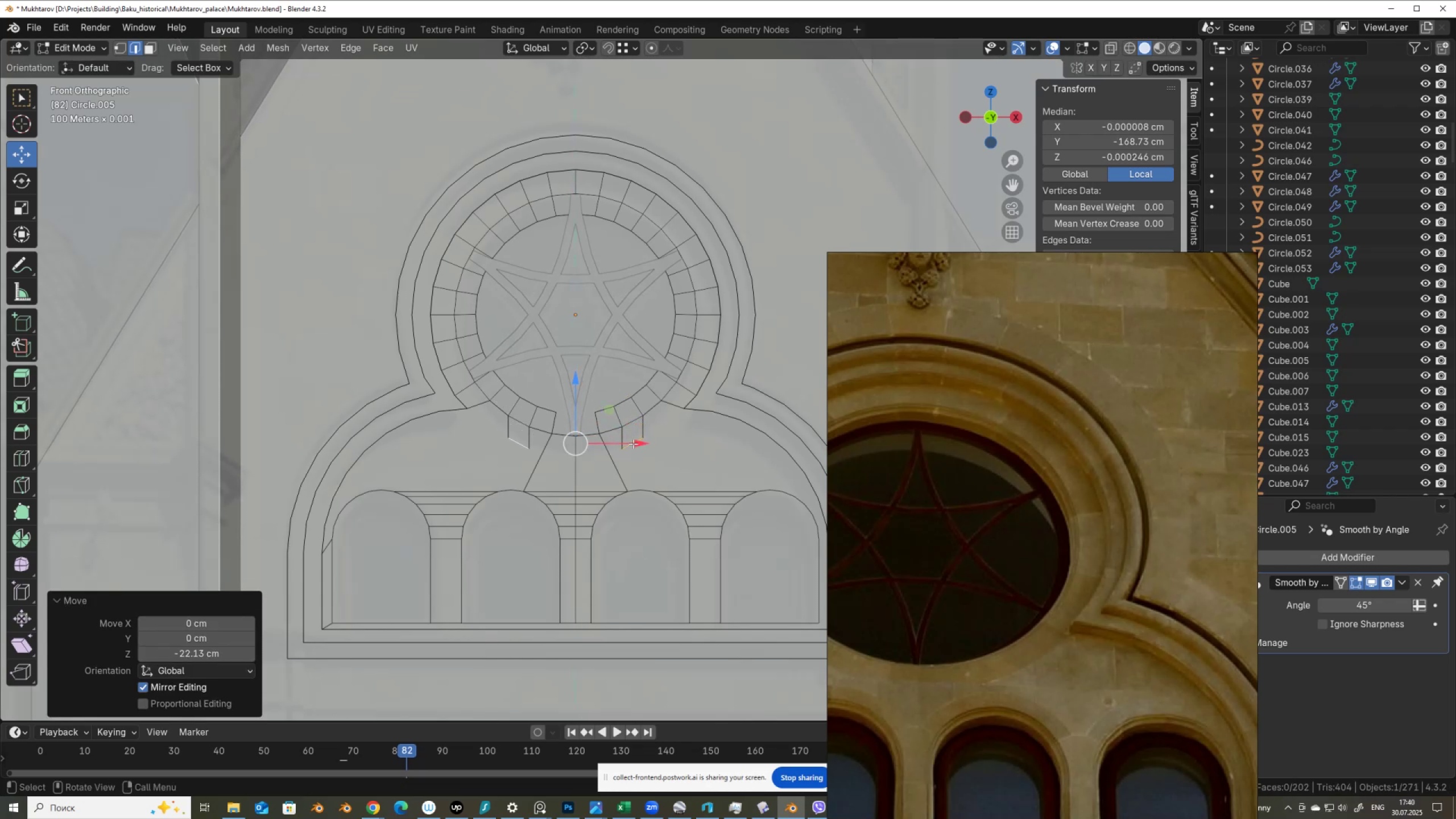 
left_click([633, 443])
 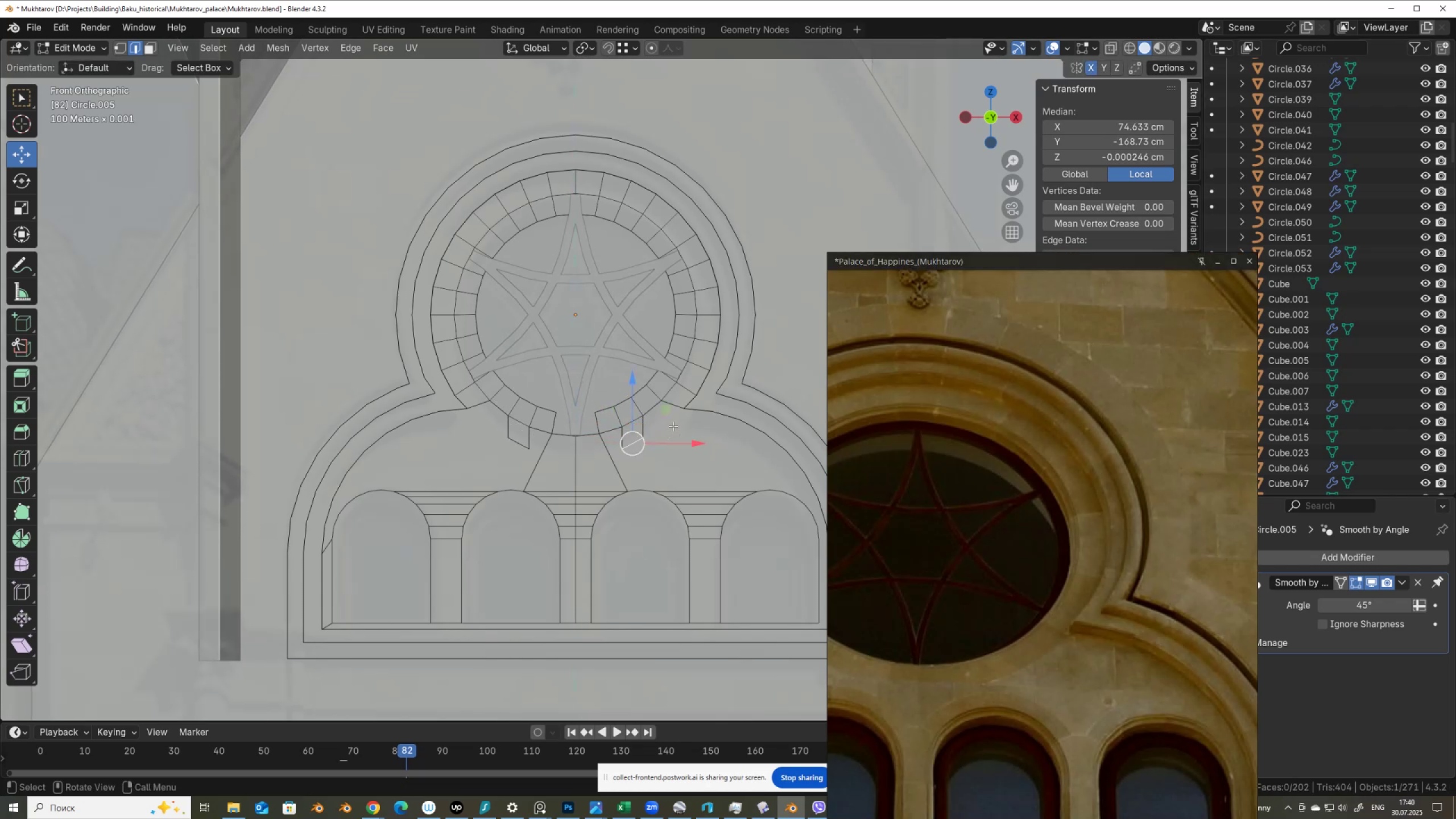 
left_click_drag(start_coordinate=[669, 415], to_coordinate=[683, 406])
 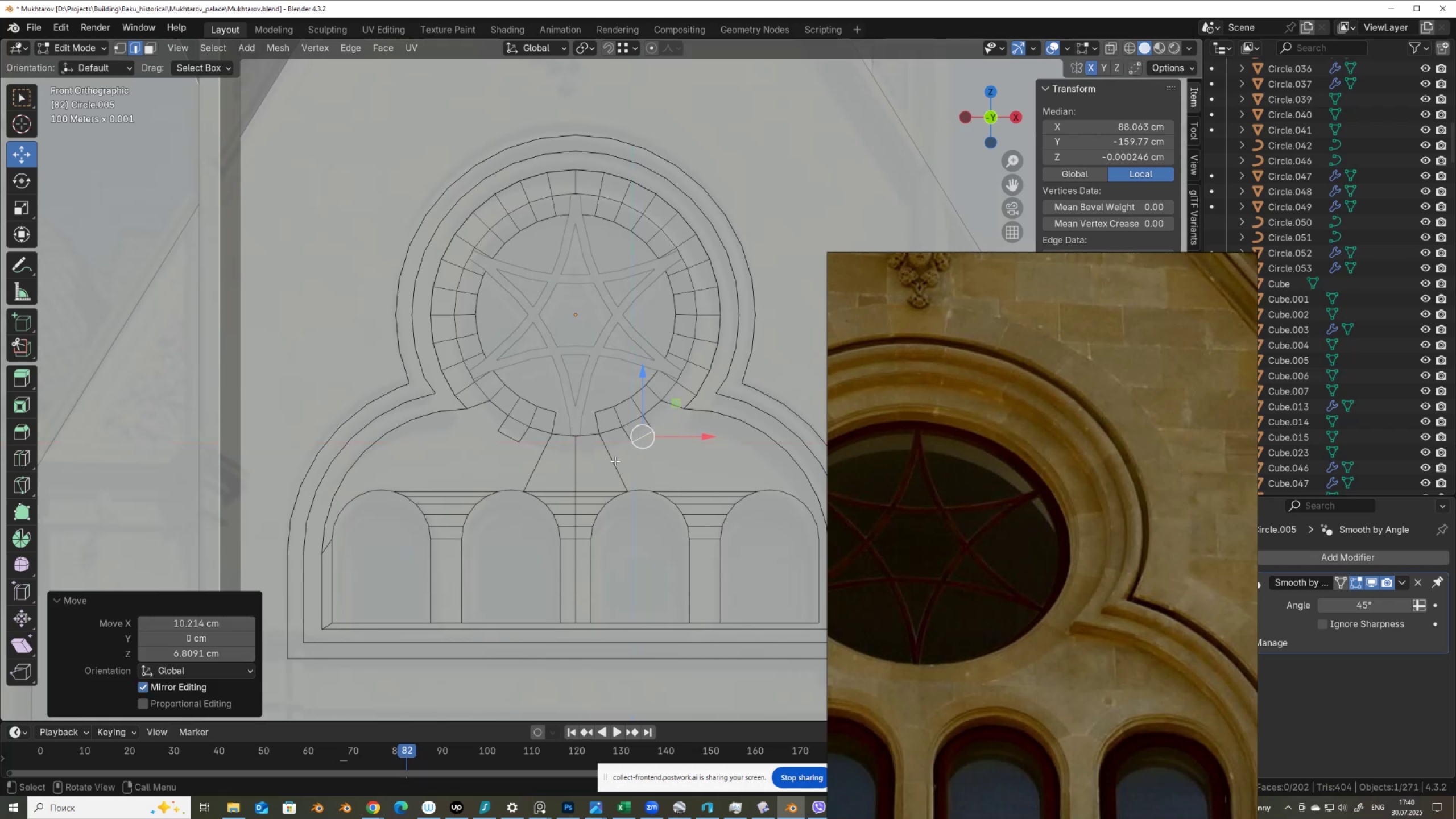 
key(Control+R)
 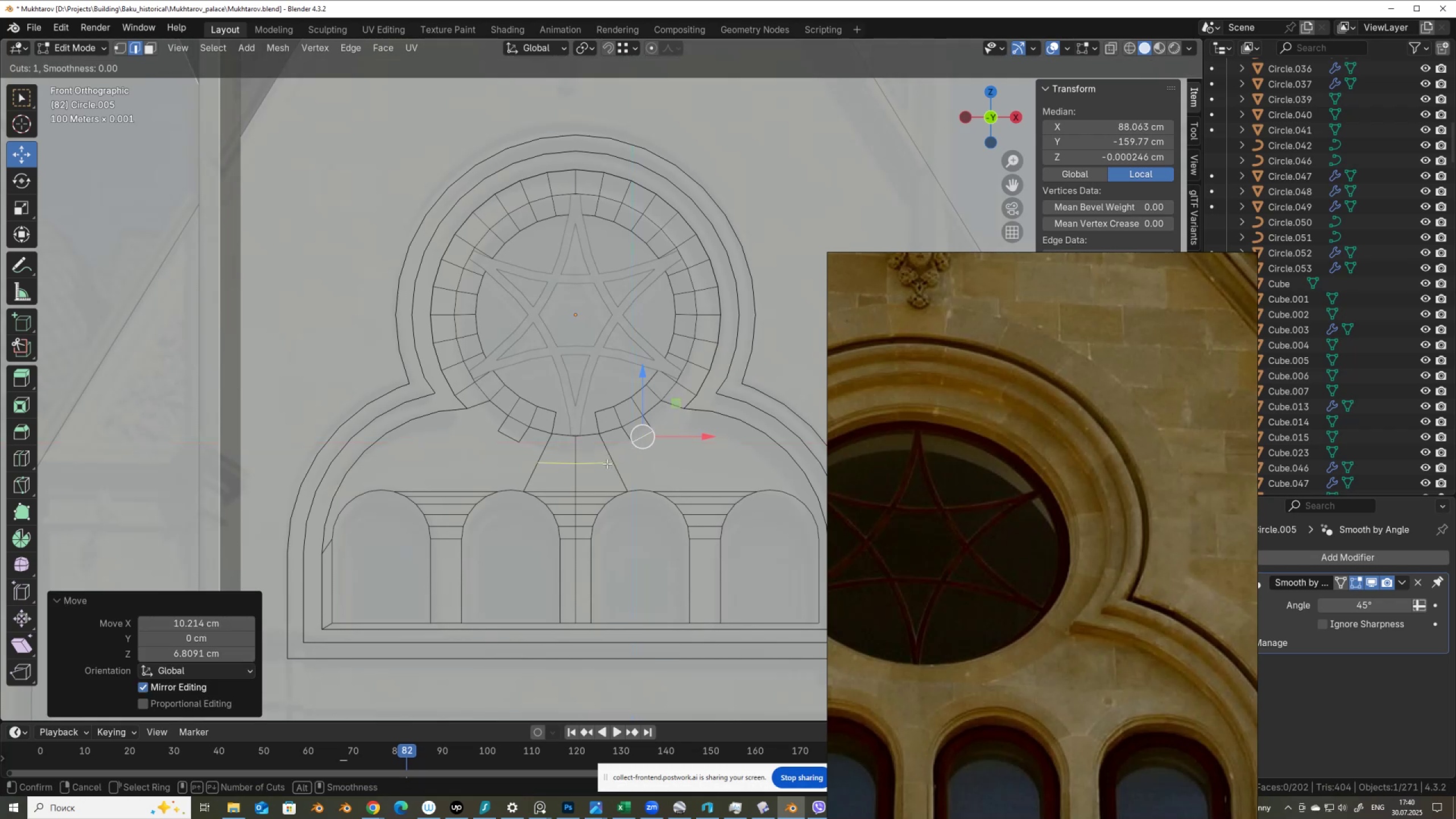 
left_click([607, 464])
 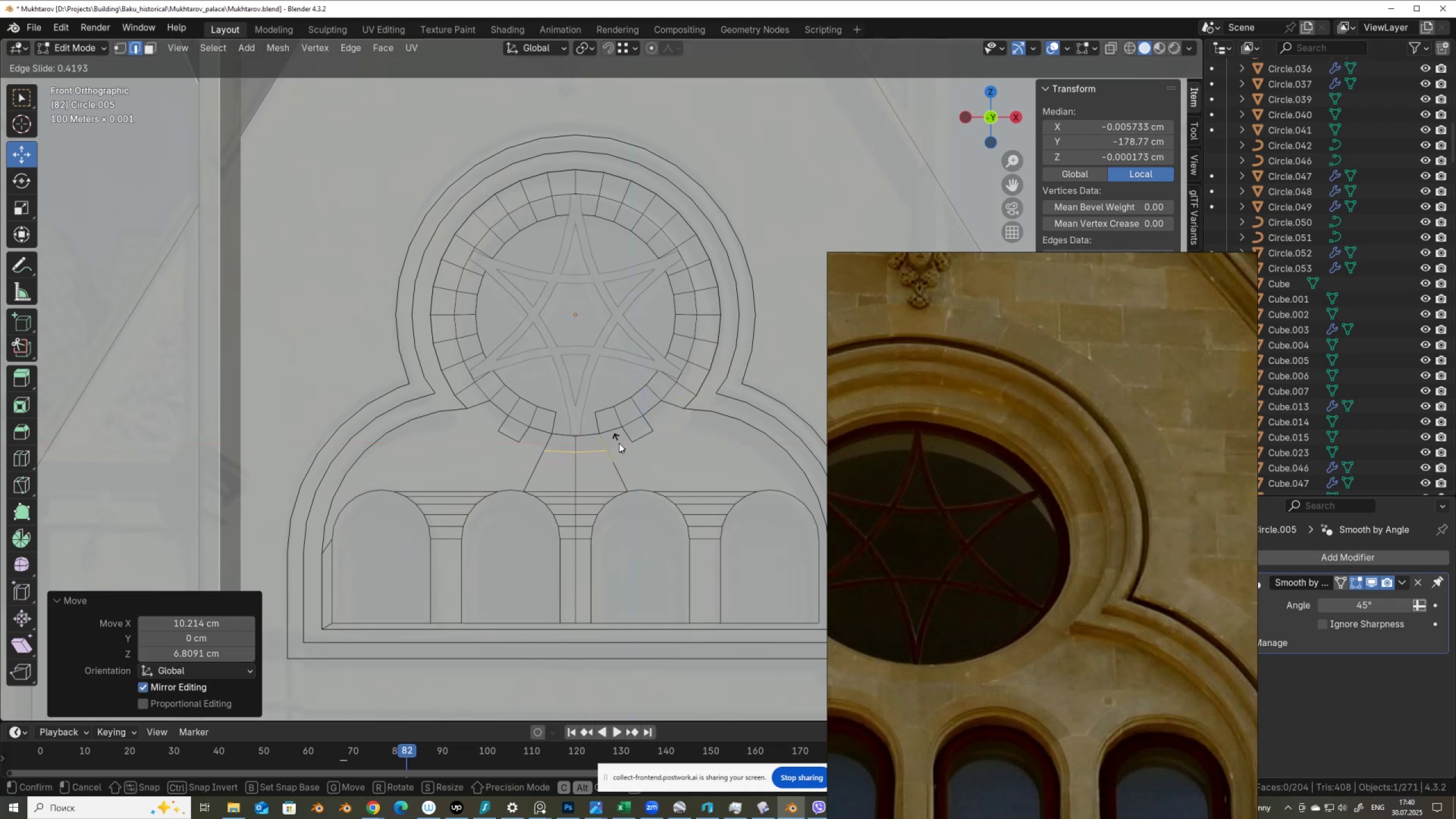 
key(E)
 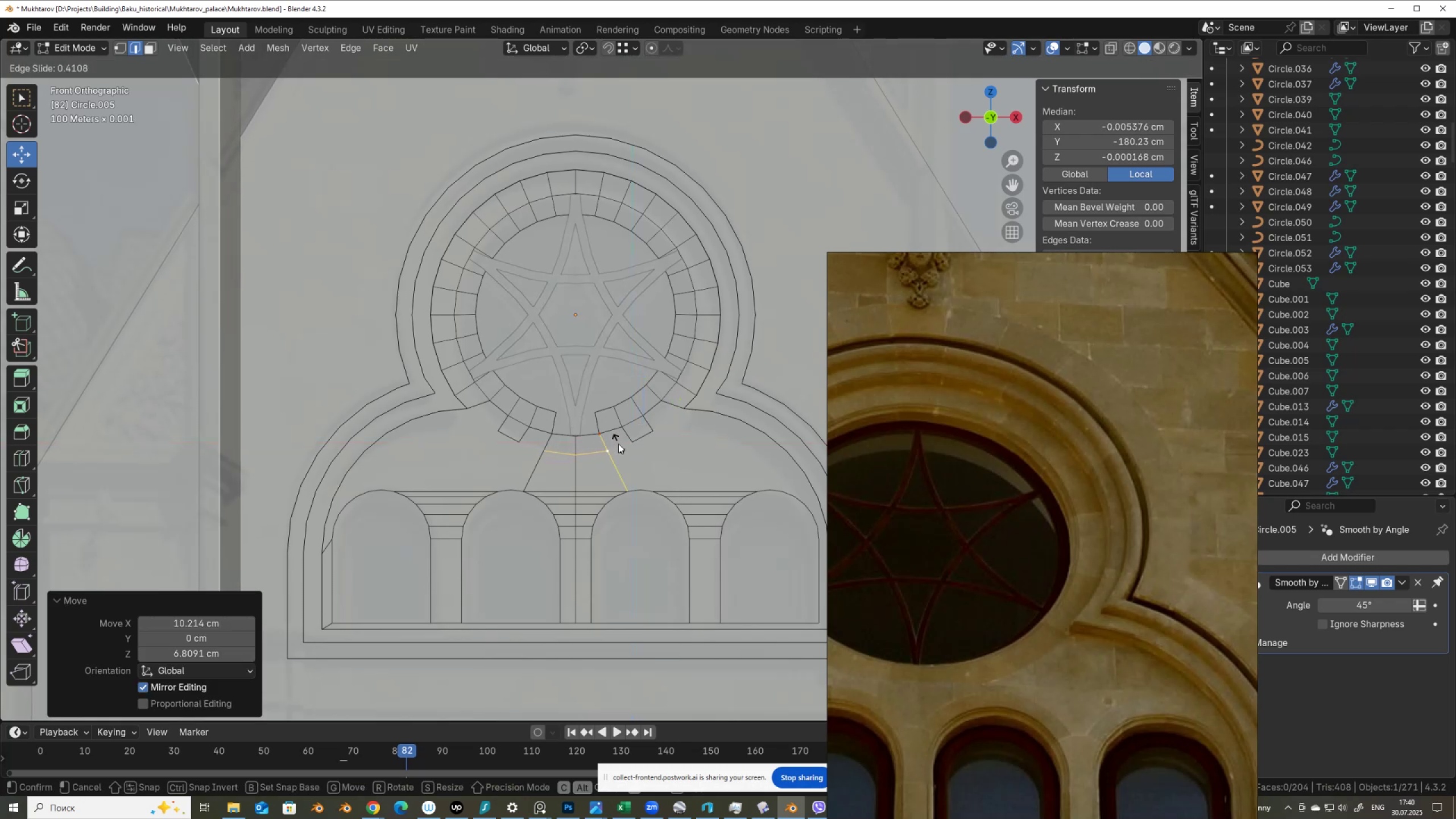 
left_click([618, 444])
 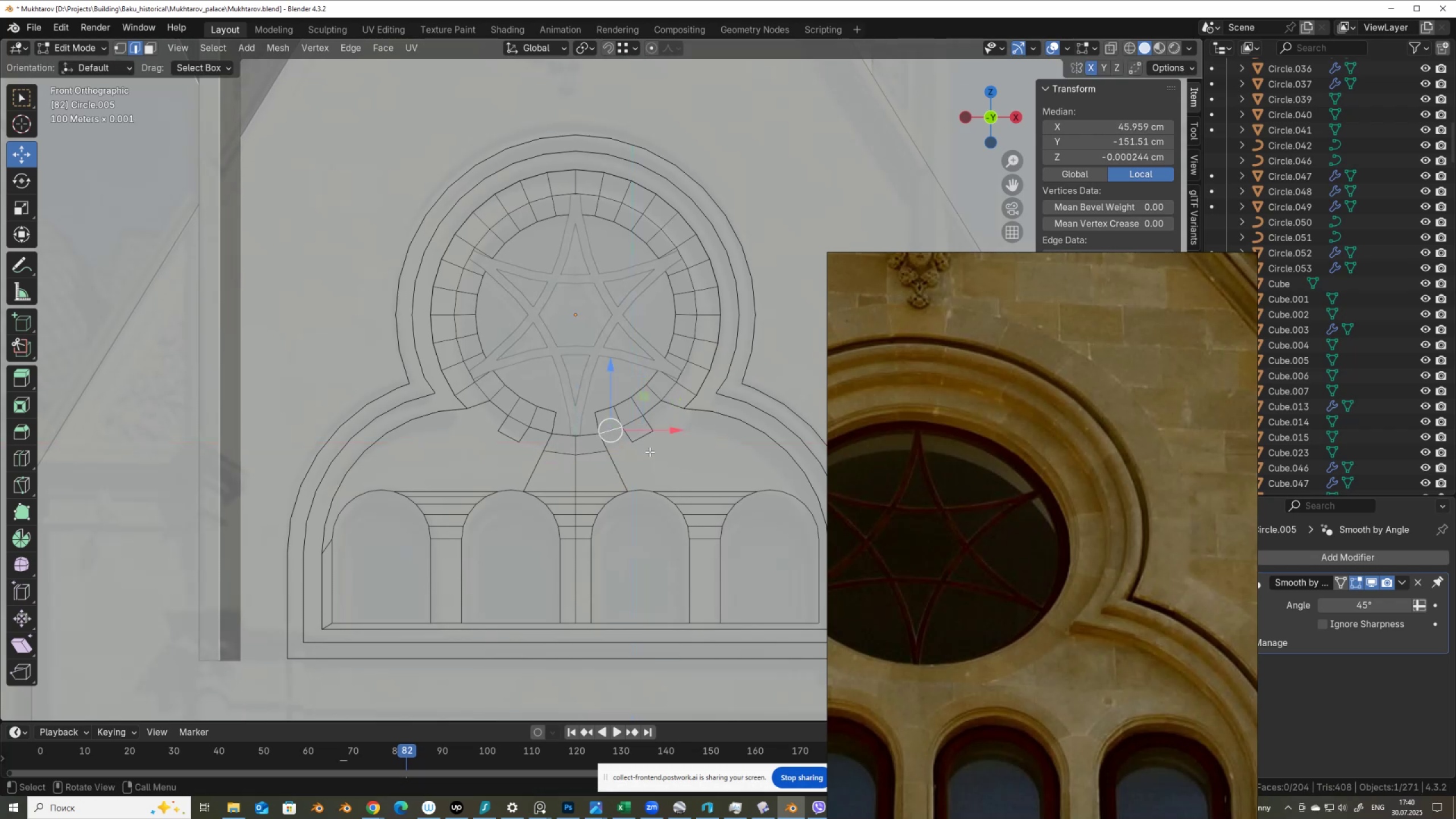 
key(F)
 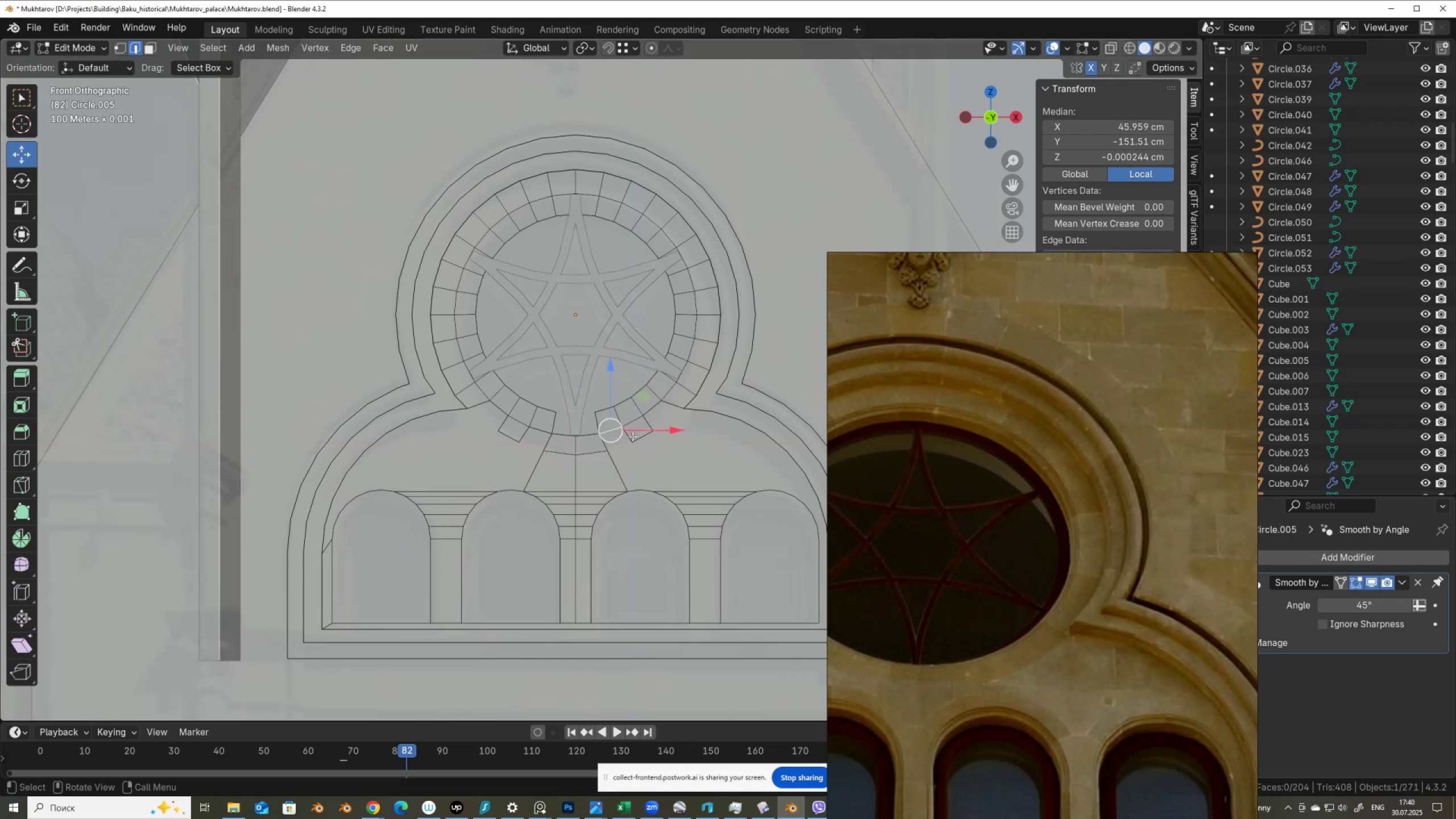 
left_click([628, 437])
 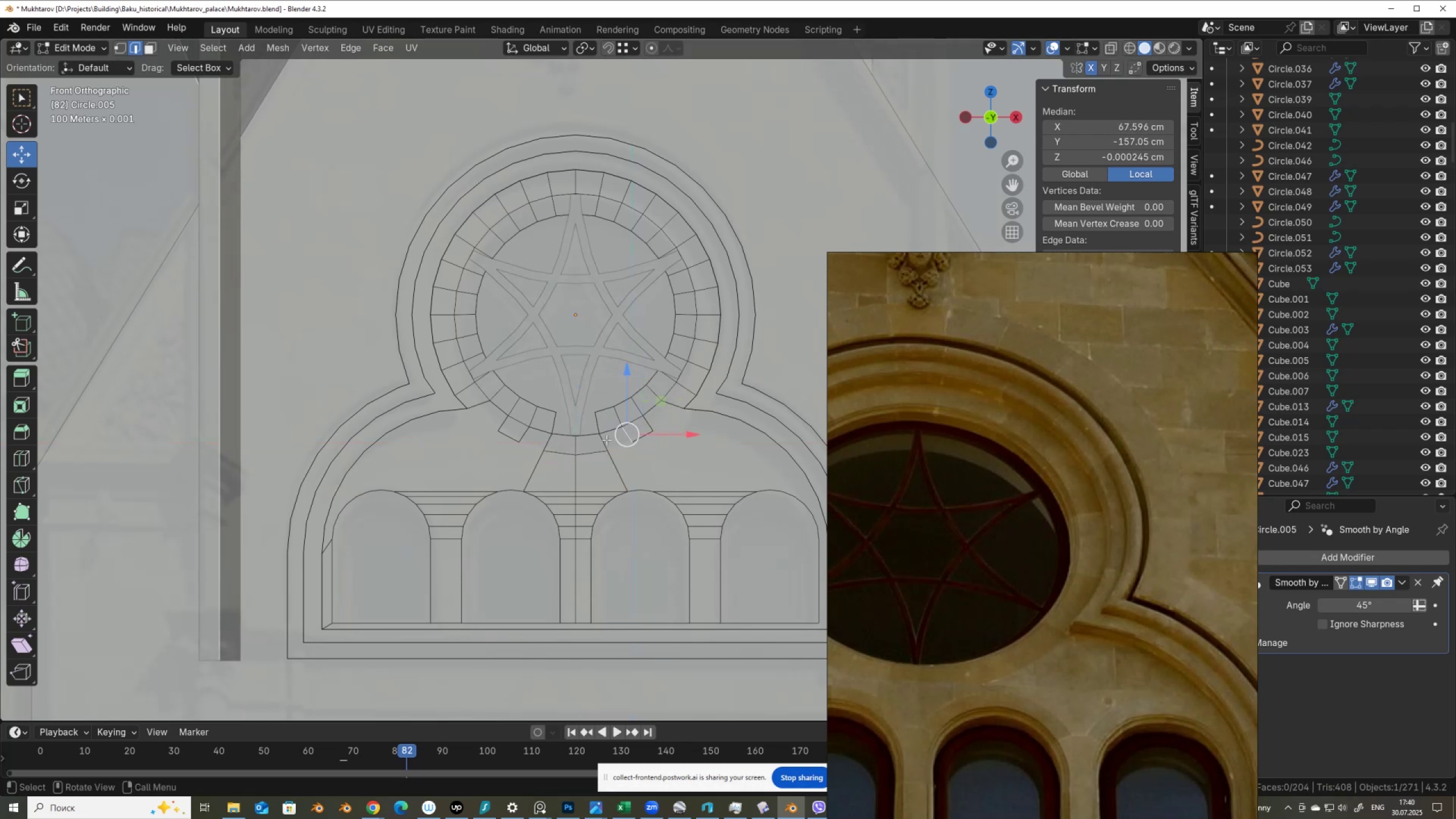 
hold_key(key=ShiftLeft, duration=0.35)
left_click([606, 442])
 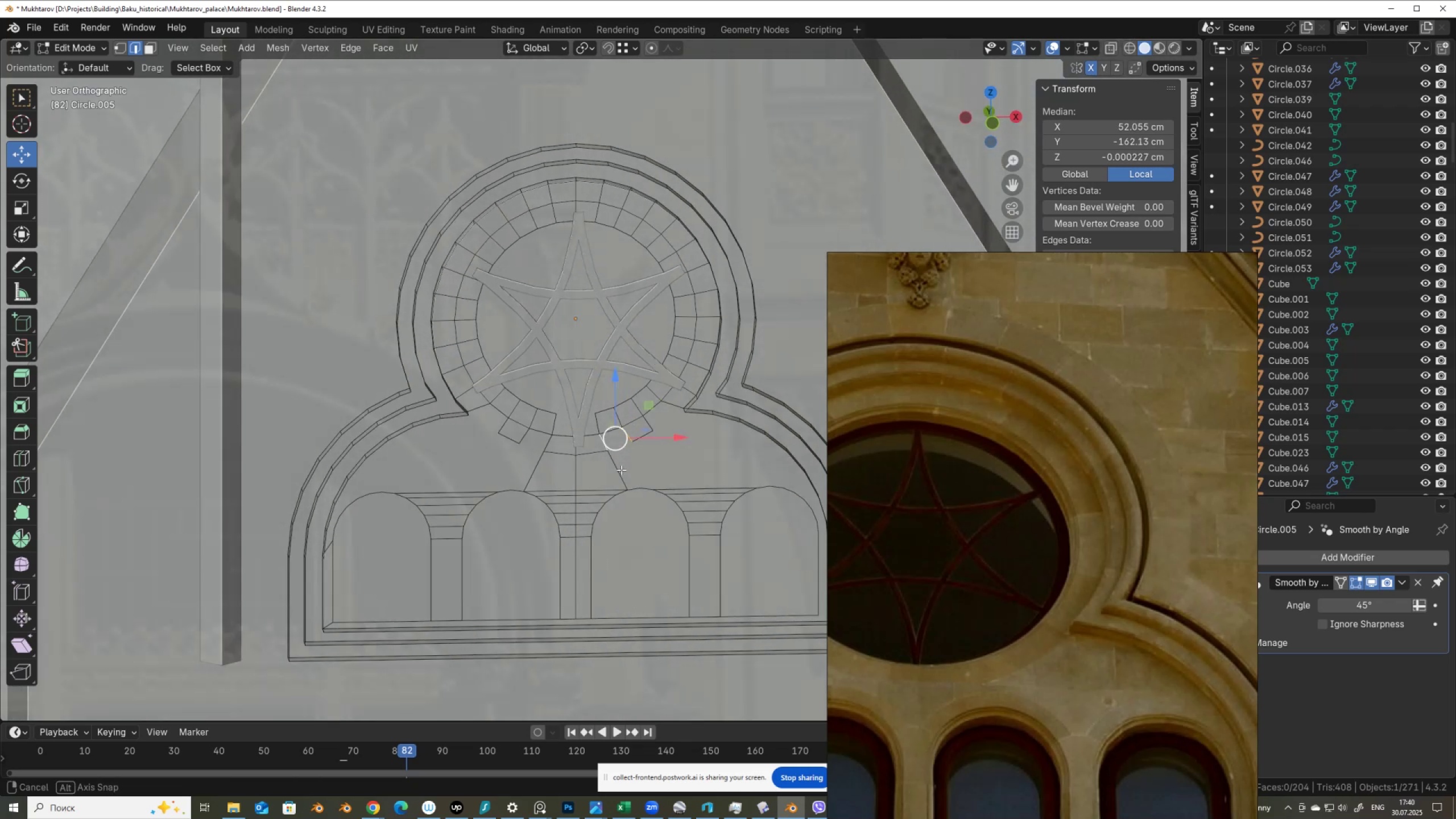 
key(Control+Z)
 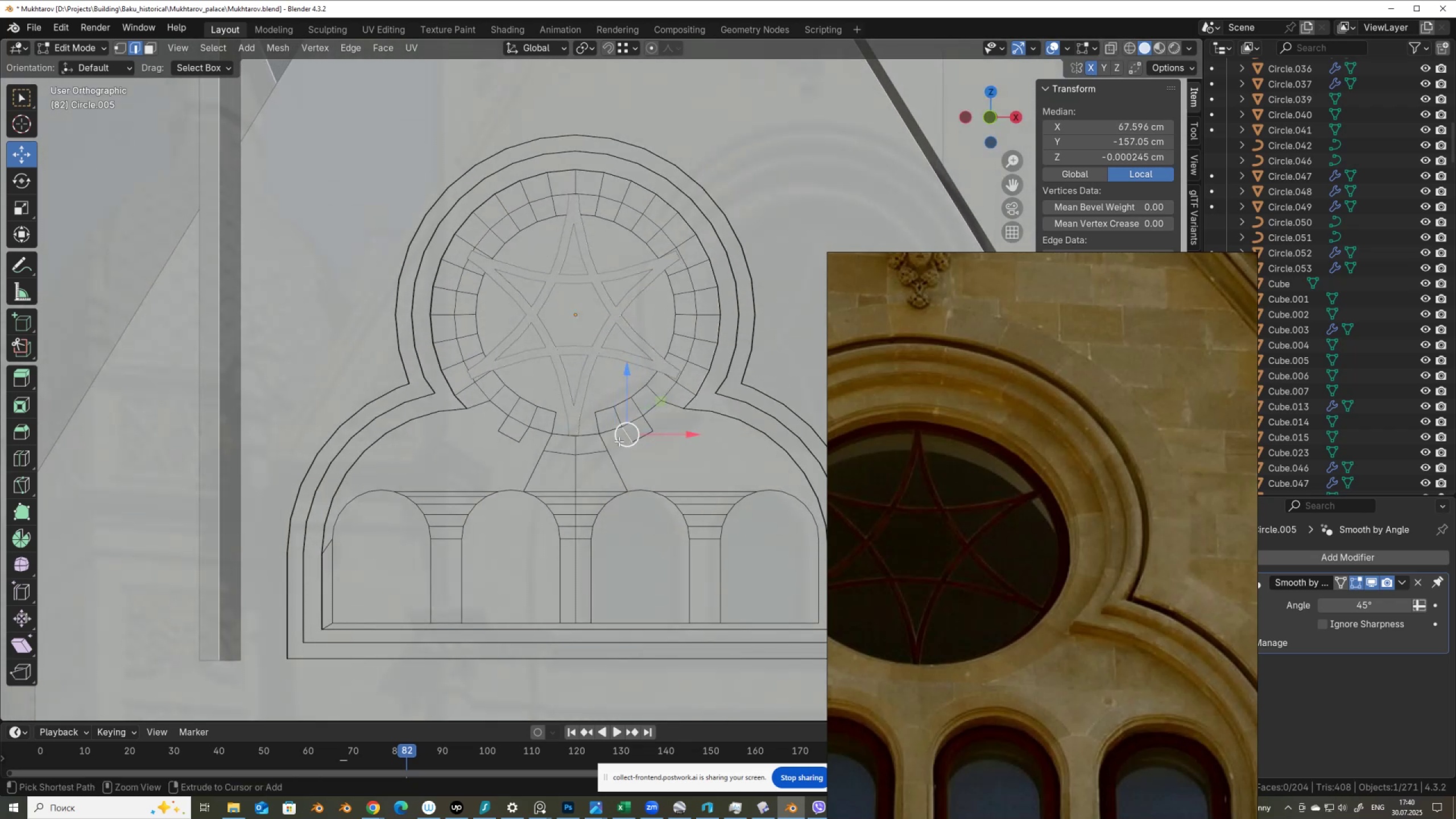 
key(Control+Z)
 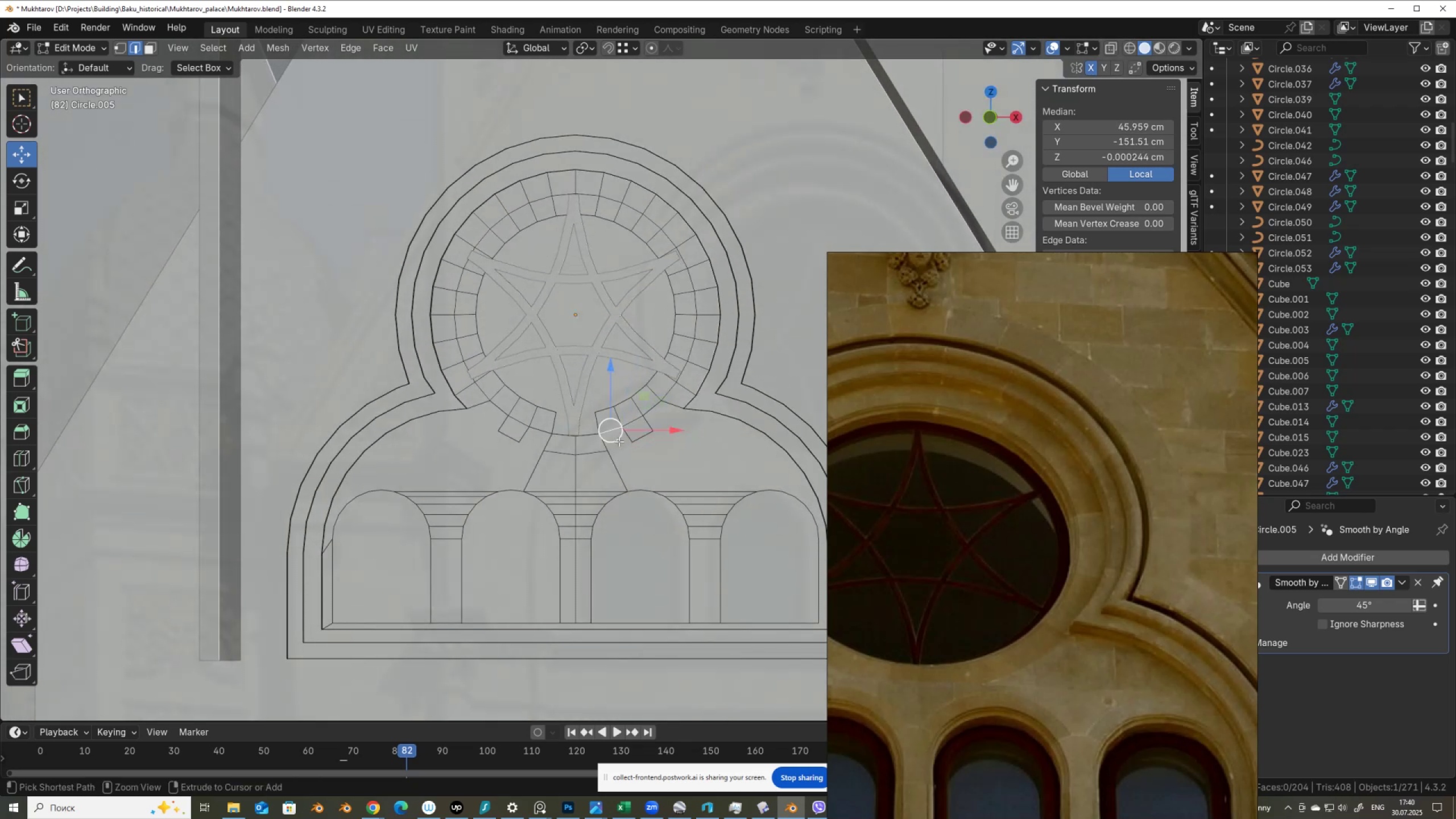 
key(Control+Z)
 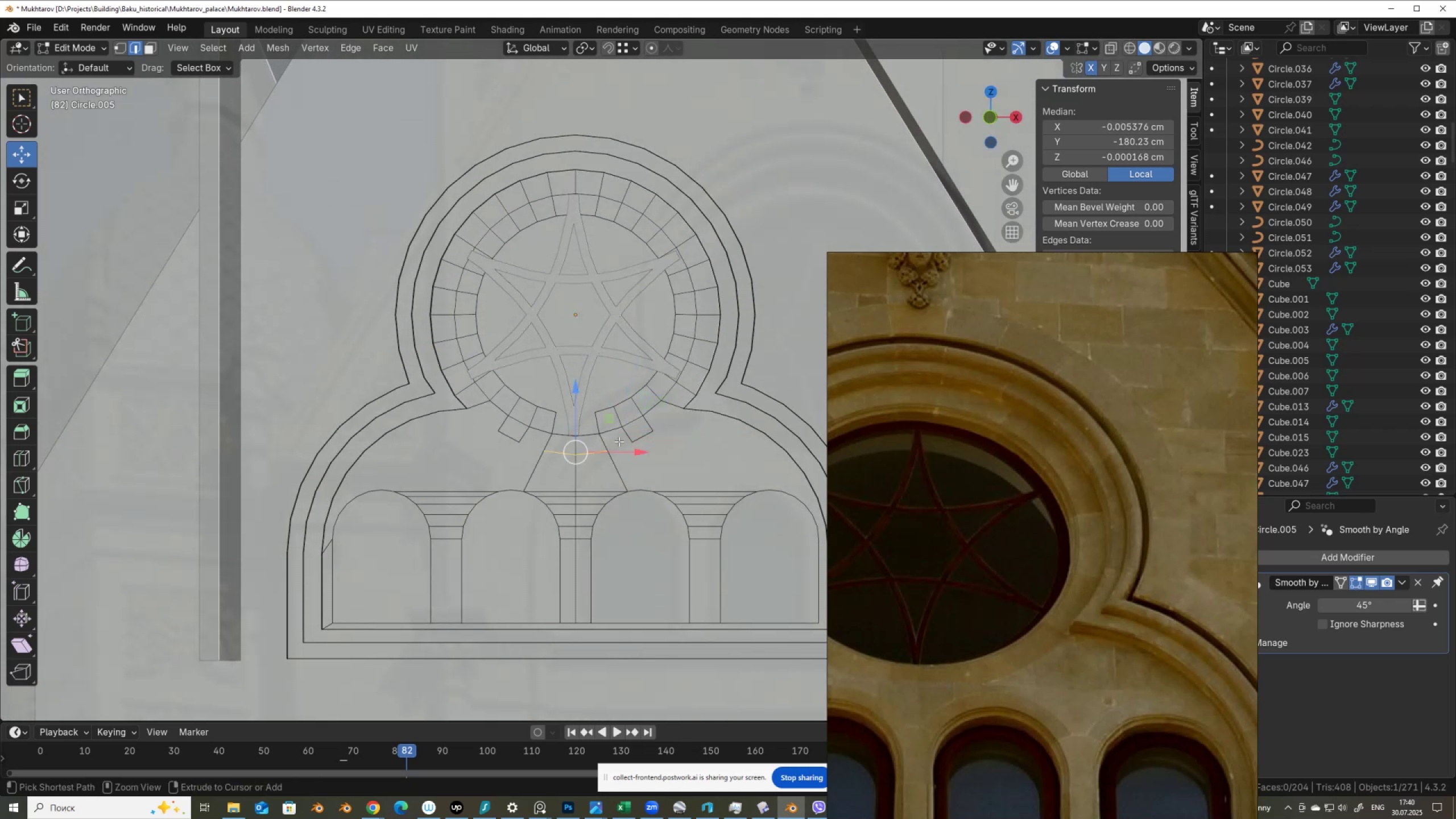 
key(Control+Z)
 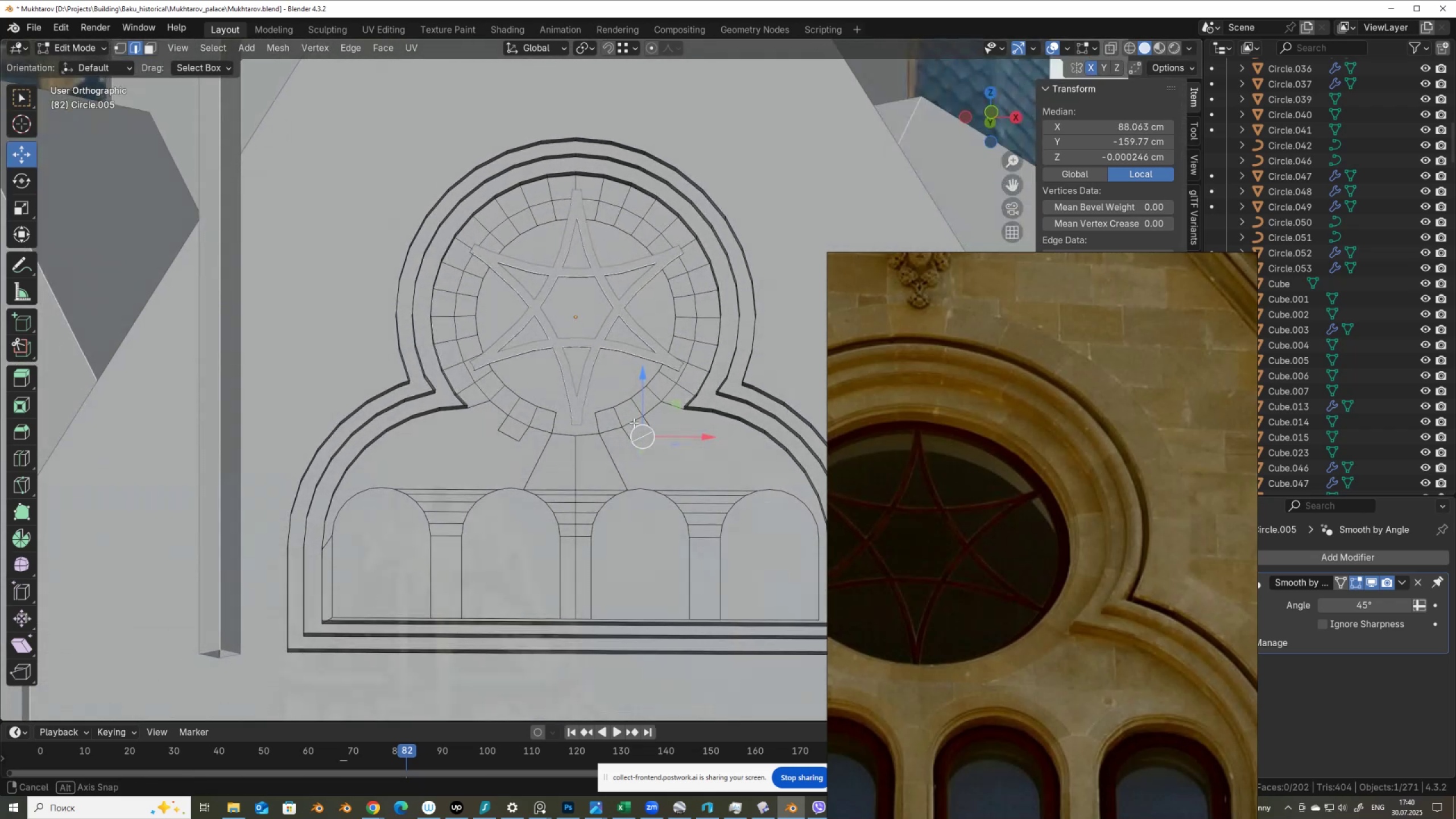 
key(1)
 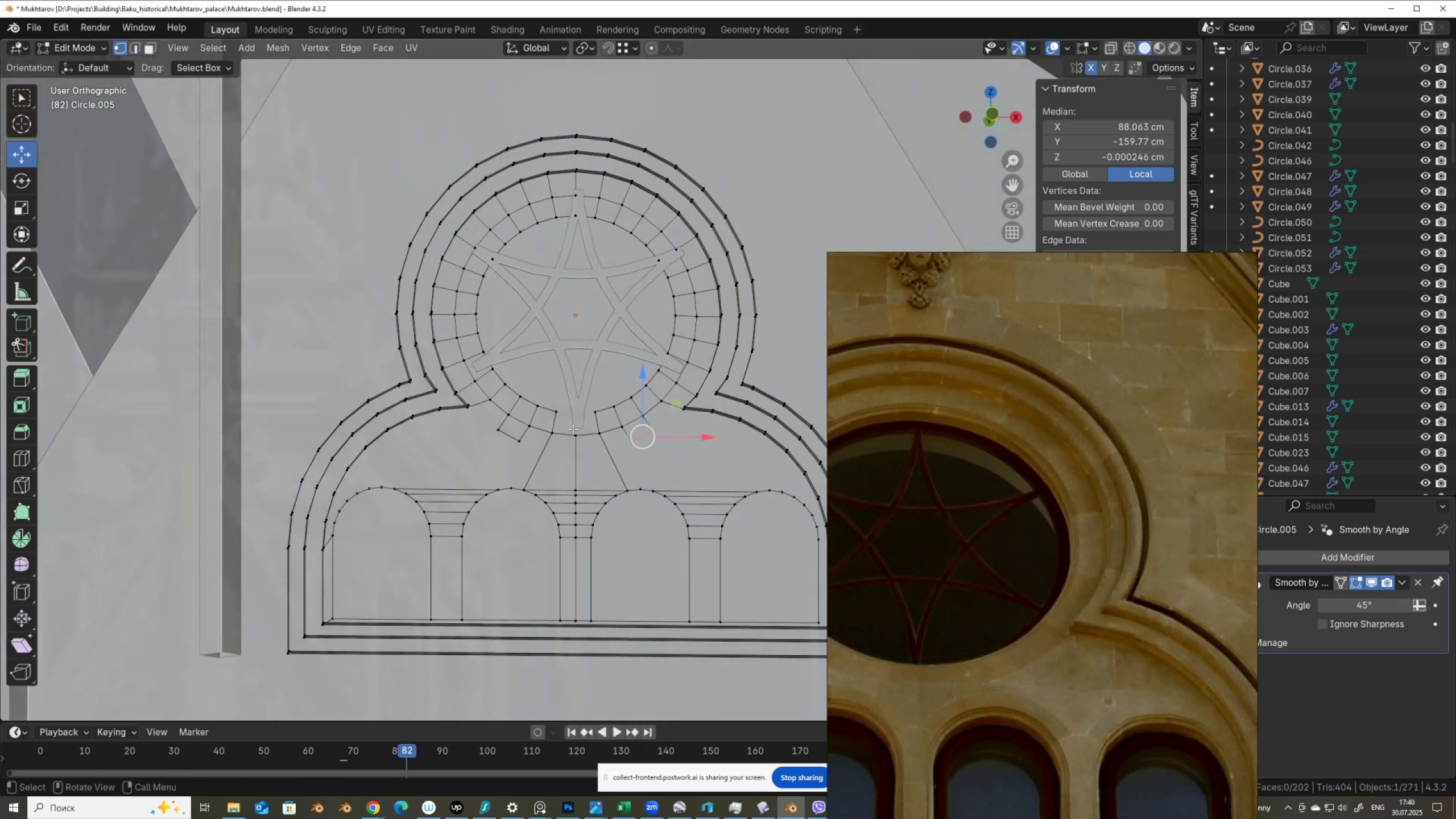 
left_click([573, 430])
 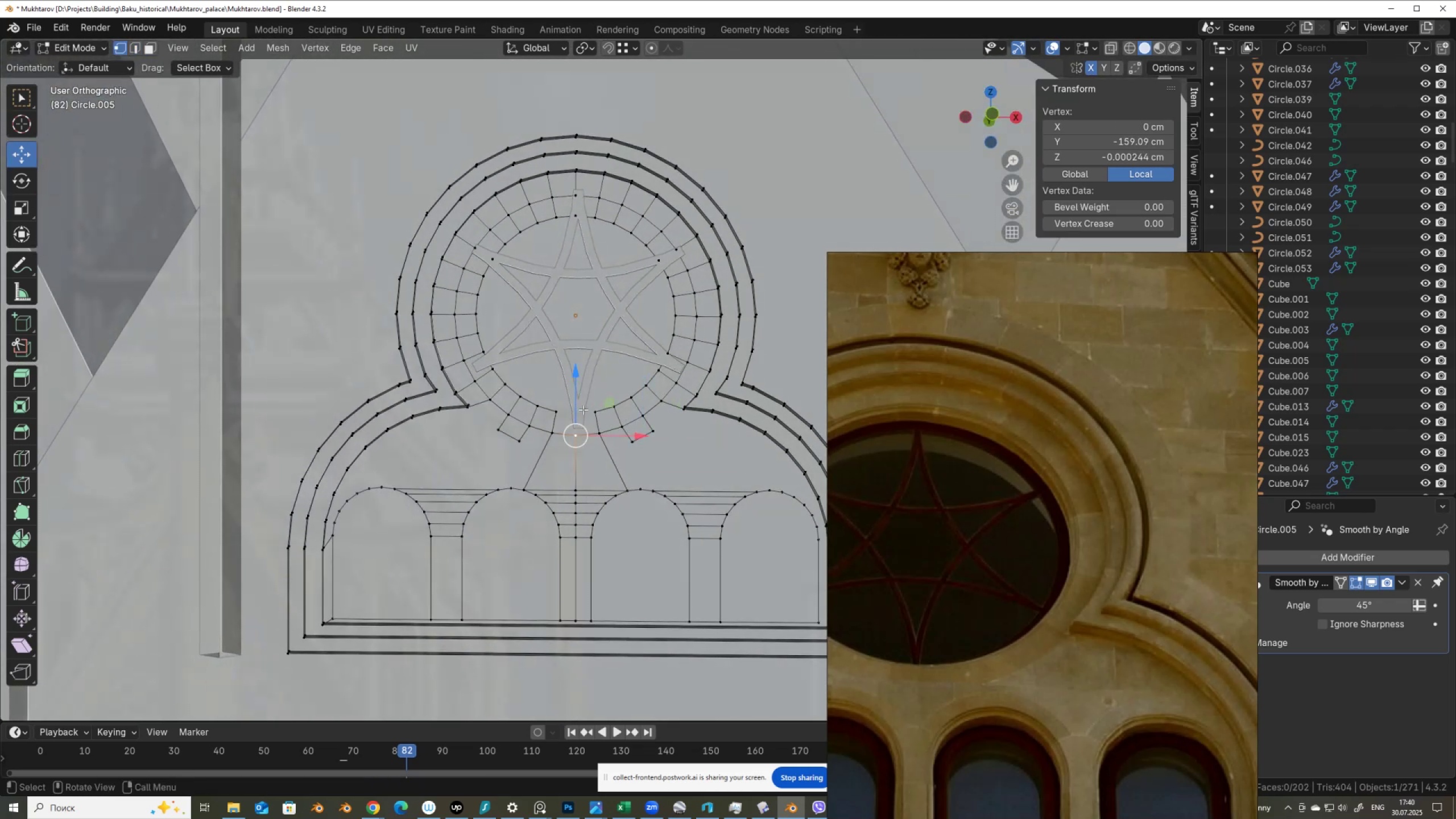 
key(E)
 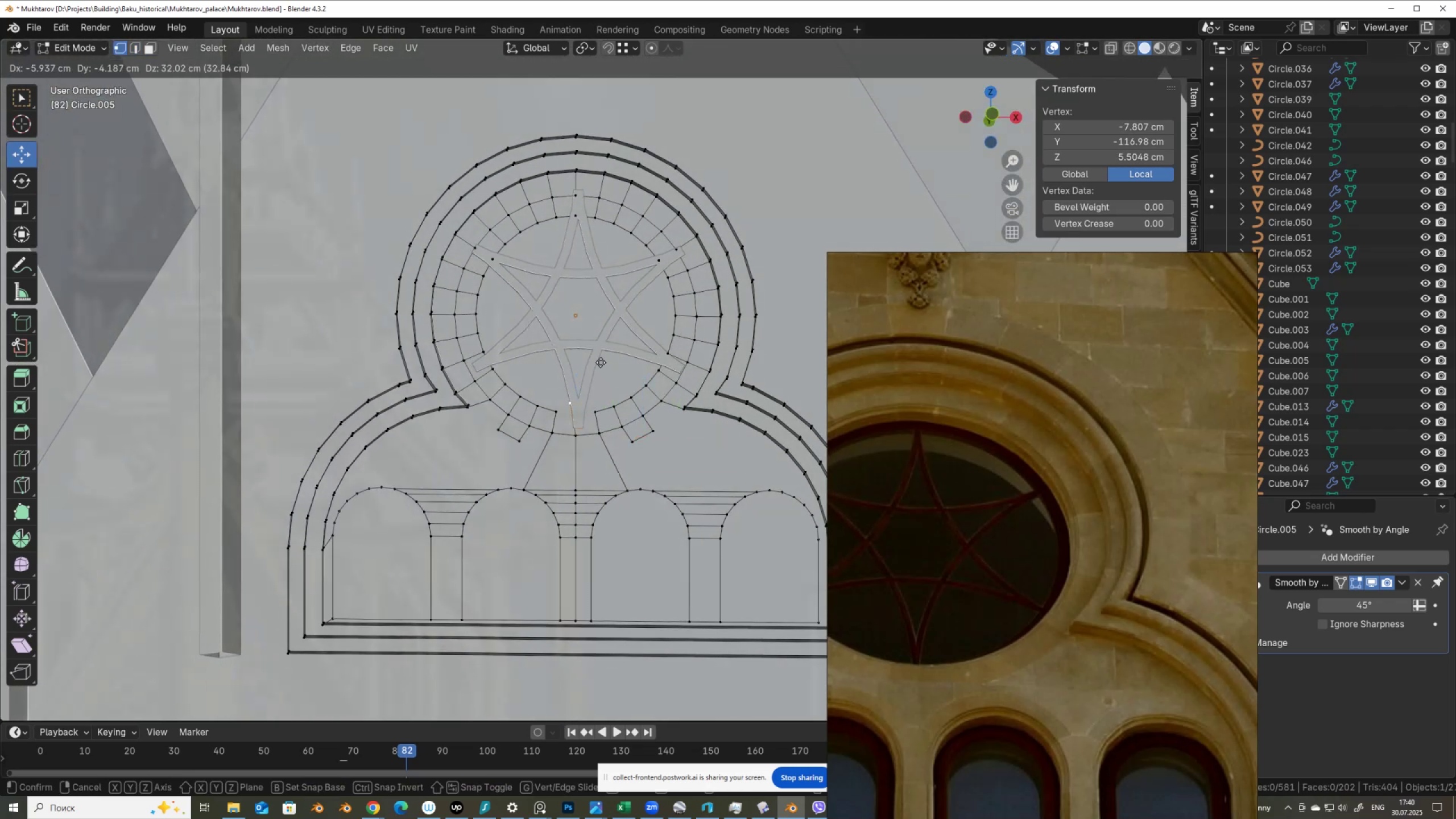 
right_click([601, 362])
 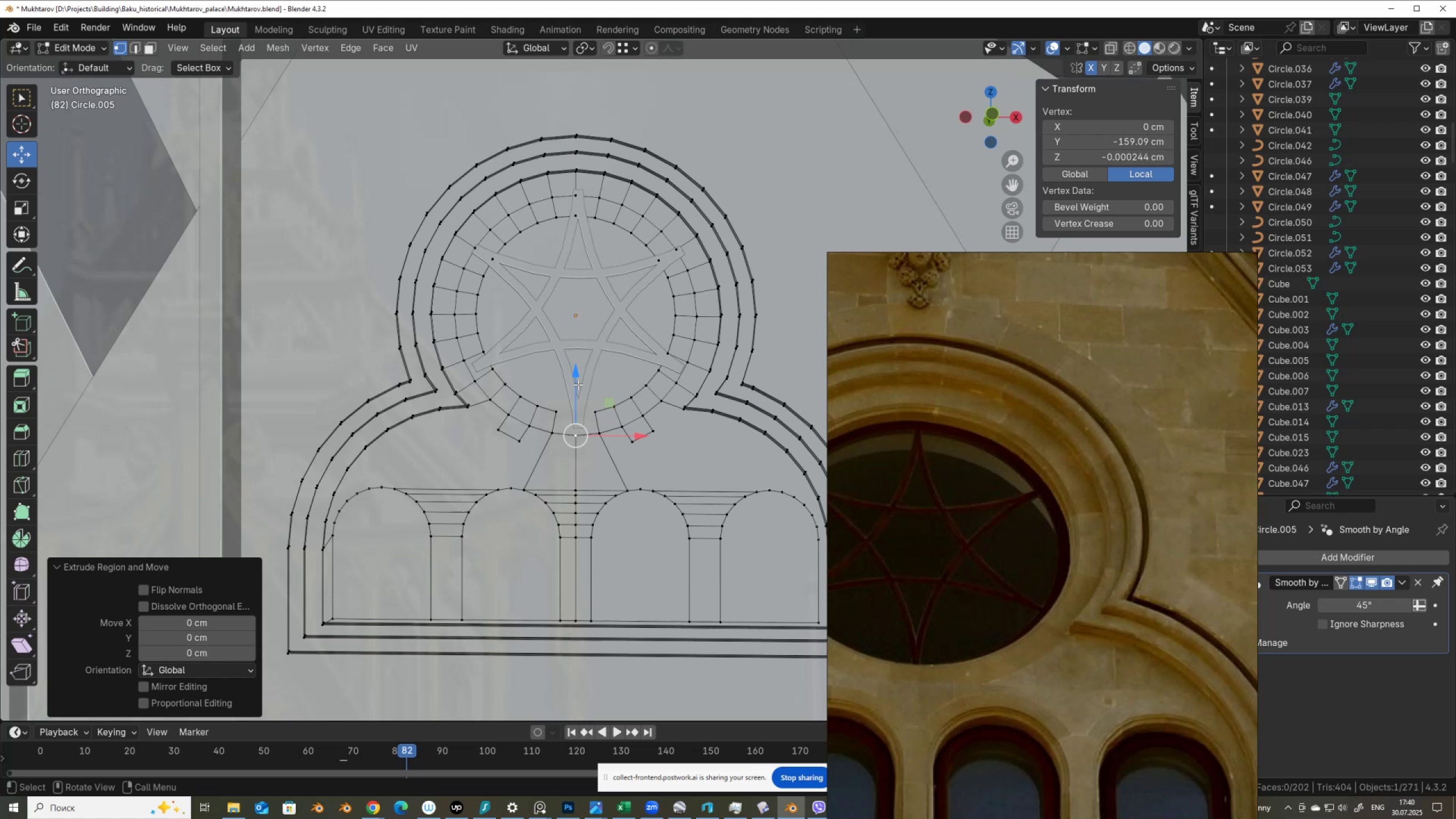 
left_click_drag(start_coordinate=[580, 378], to_coordinate=[592, 410])
 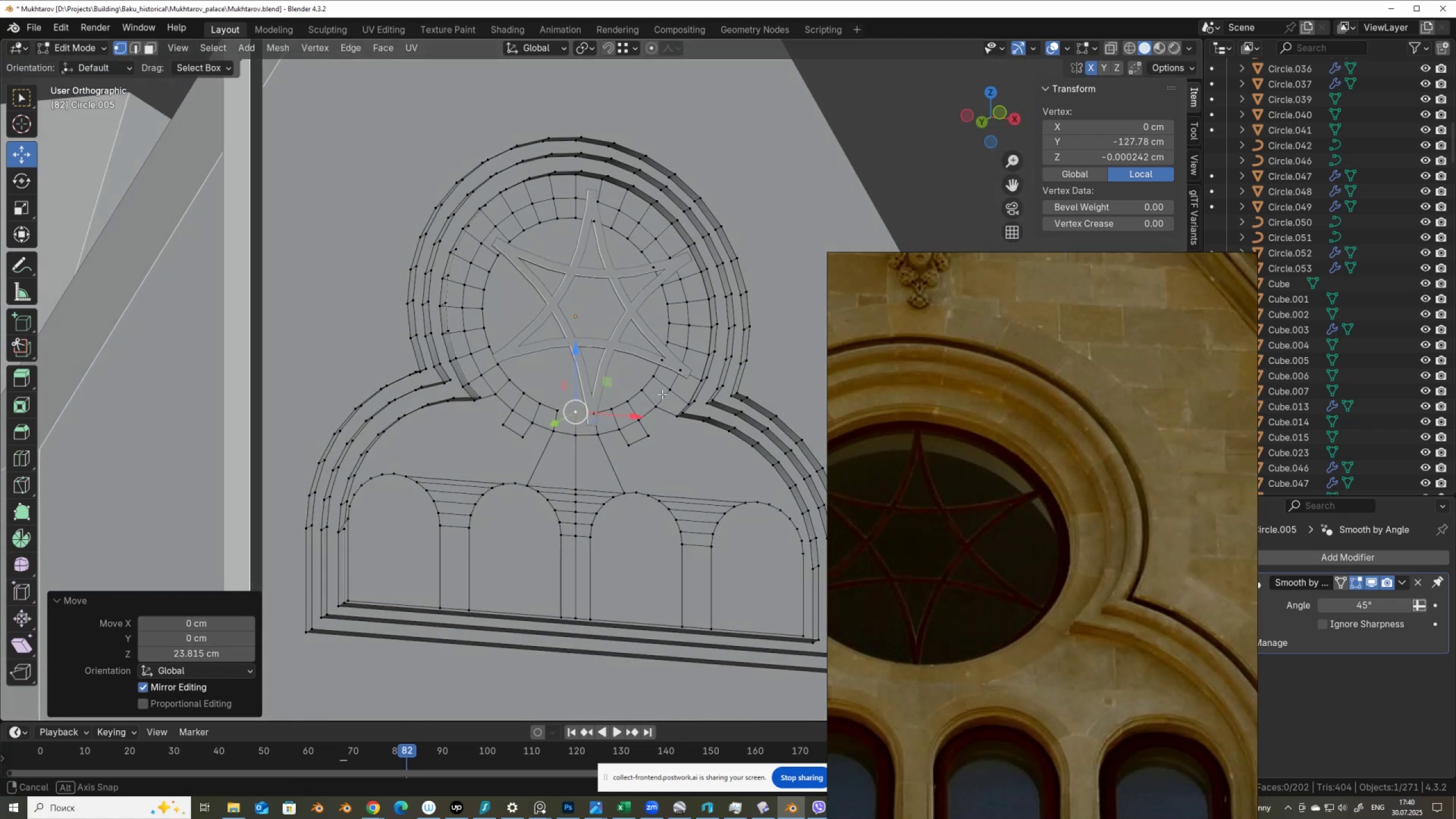 
hold_key(key=ControlLeft, duration=0.5)
 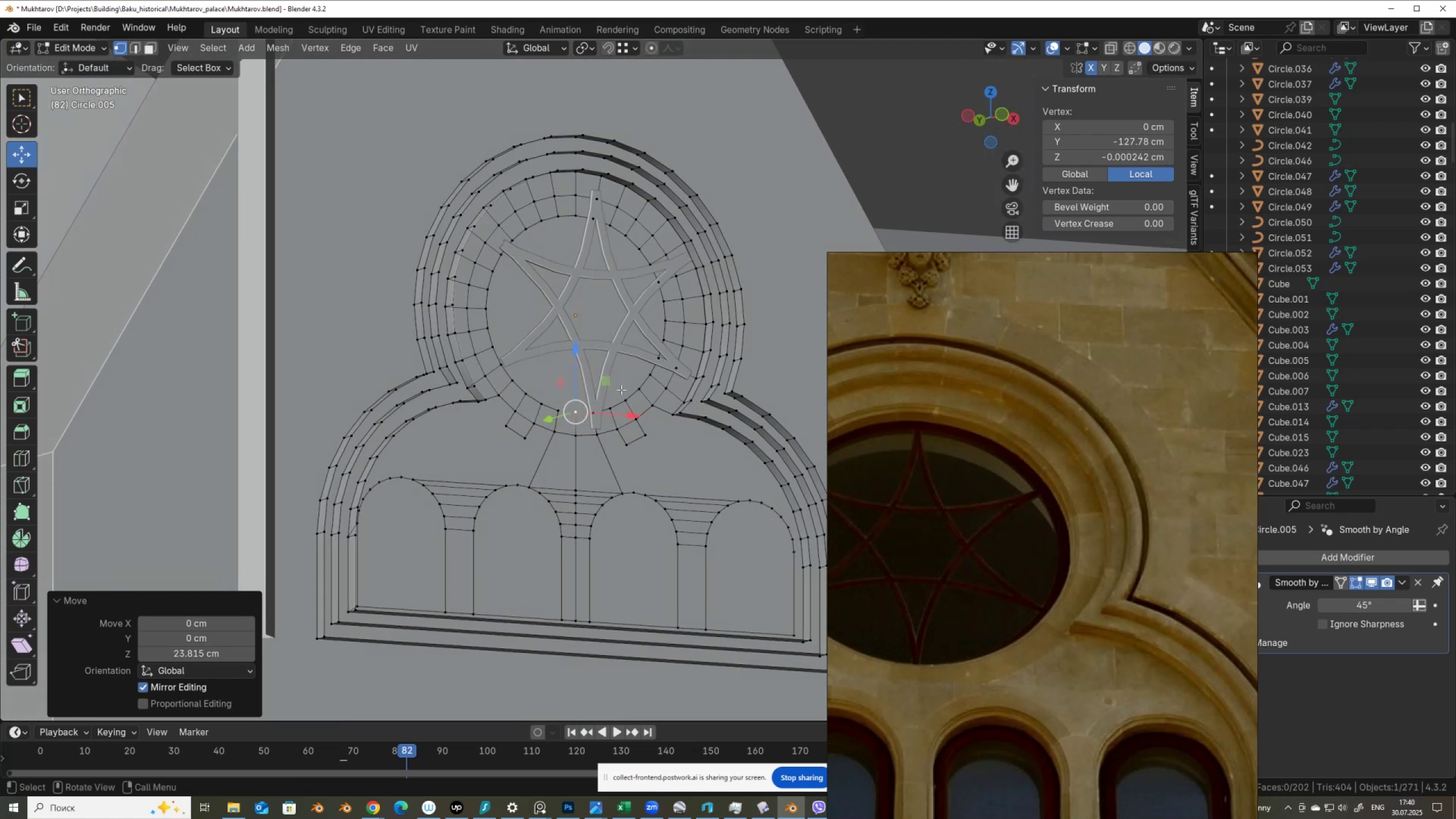 
left_click_drag(start_coordinate=[576, 386], to_coordinate=[574, 390])
 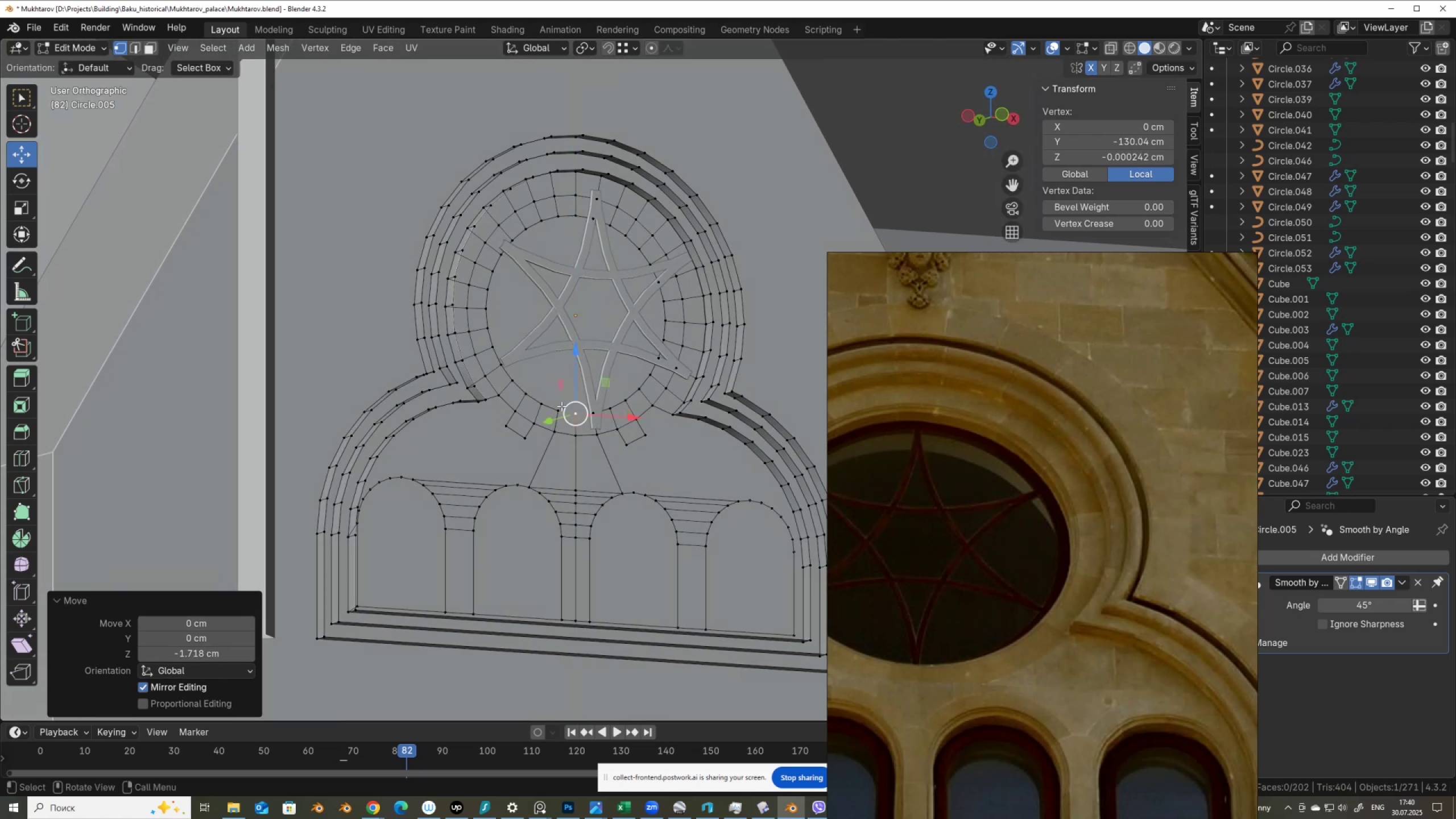 
hold_key(key=ShiftLeft, duration=1.06)
left_click([559, 410])
 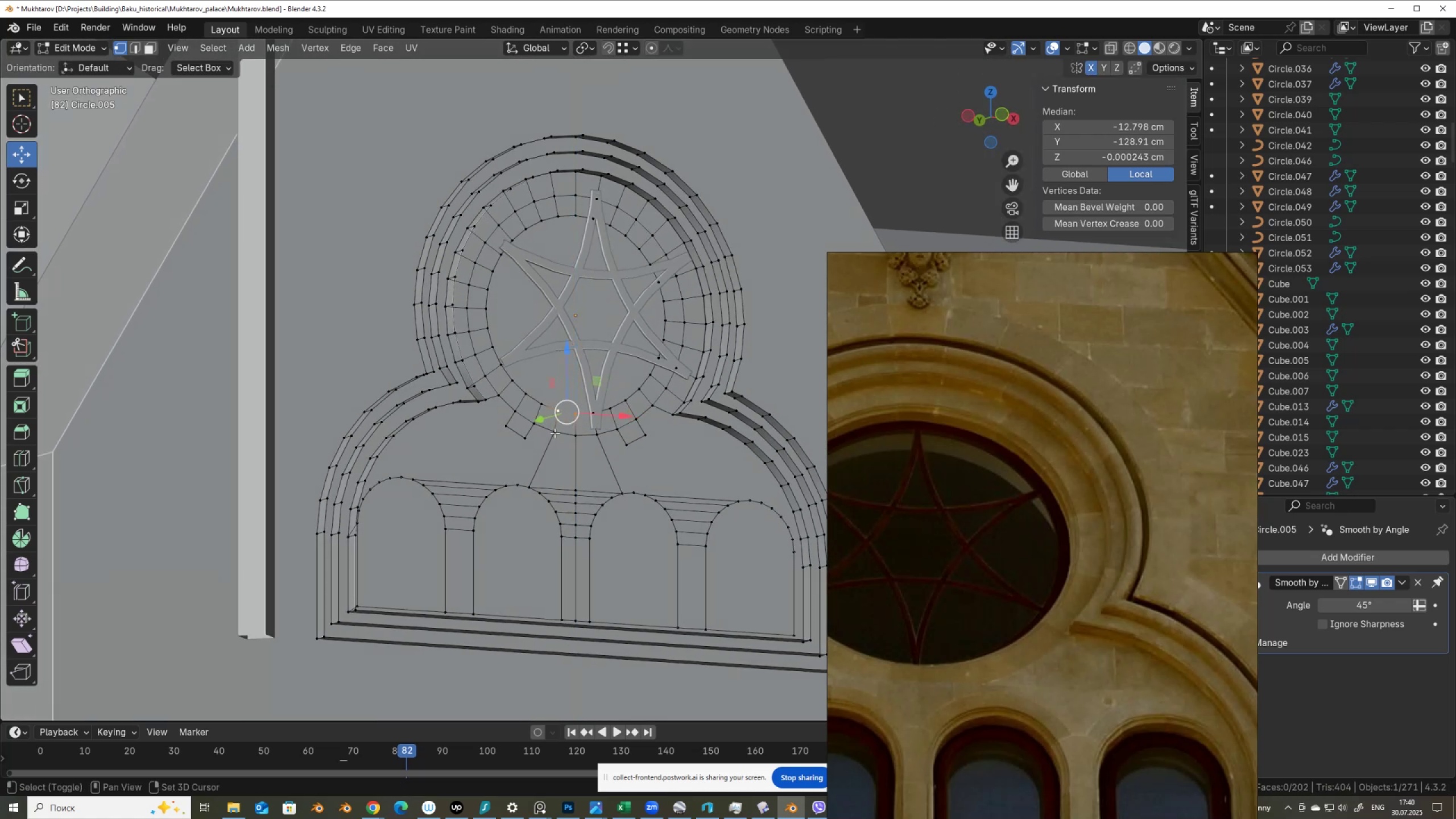 
double_click([555, 433])
 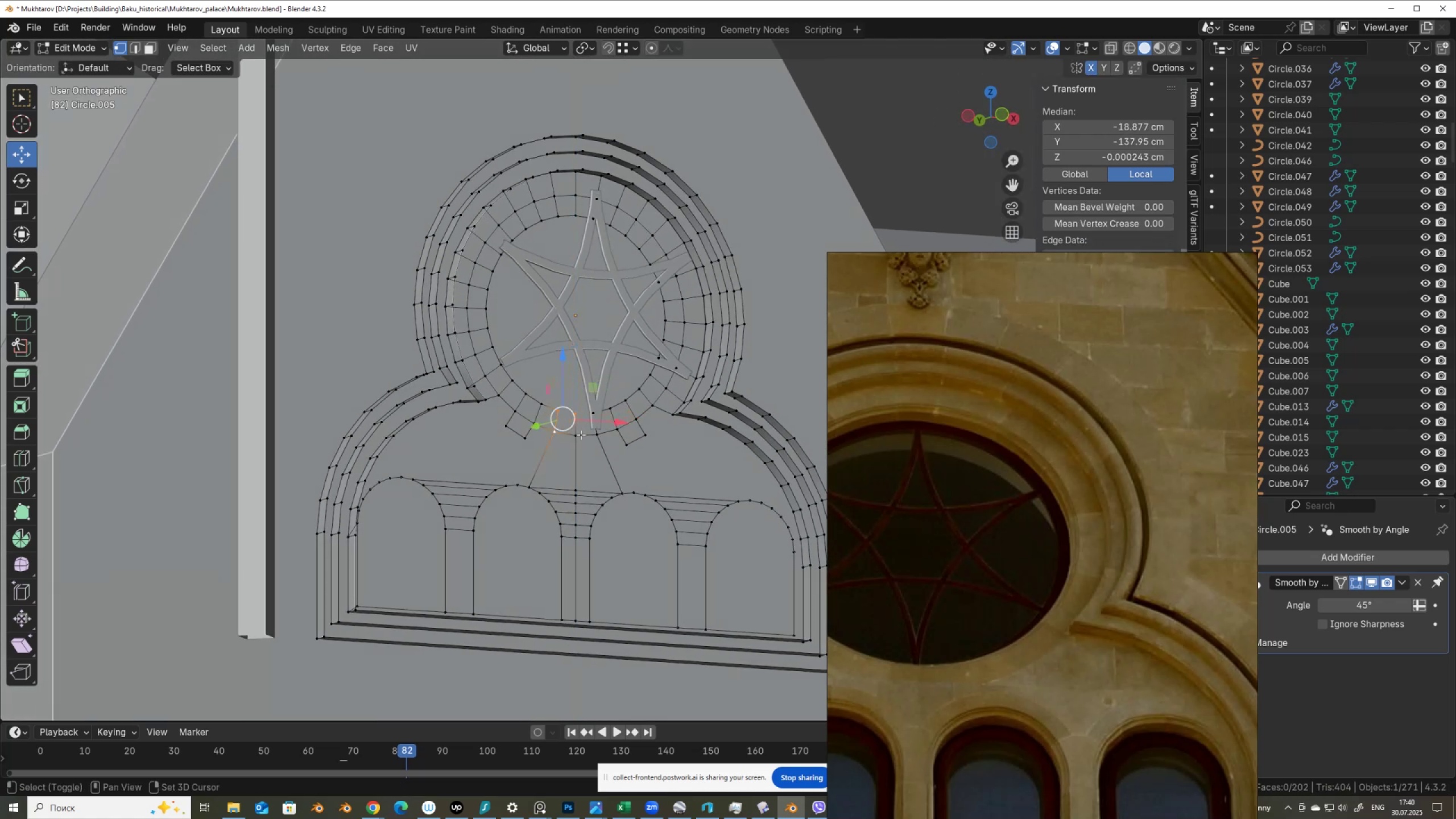 
triple_click([580, 435])
 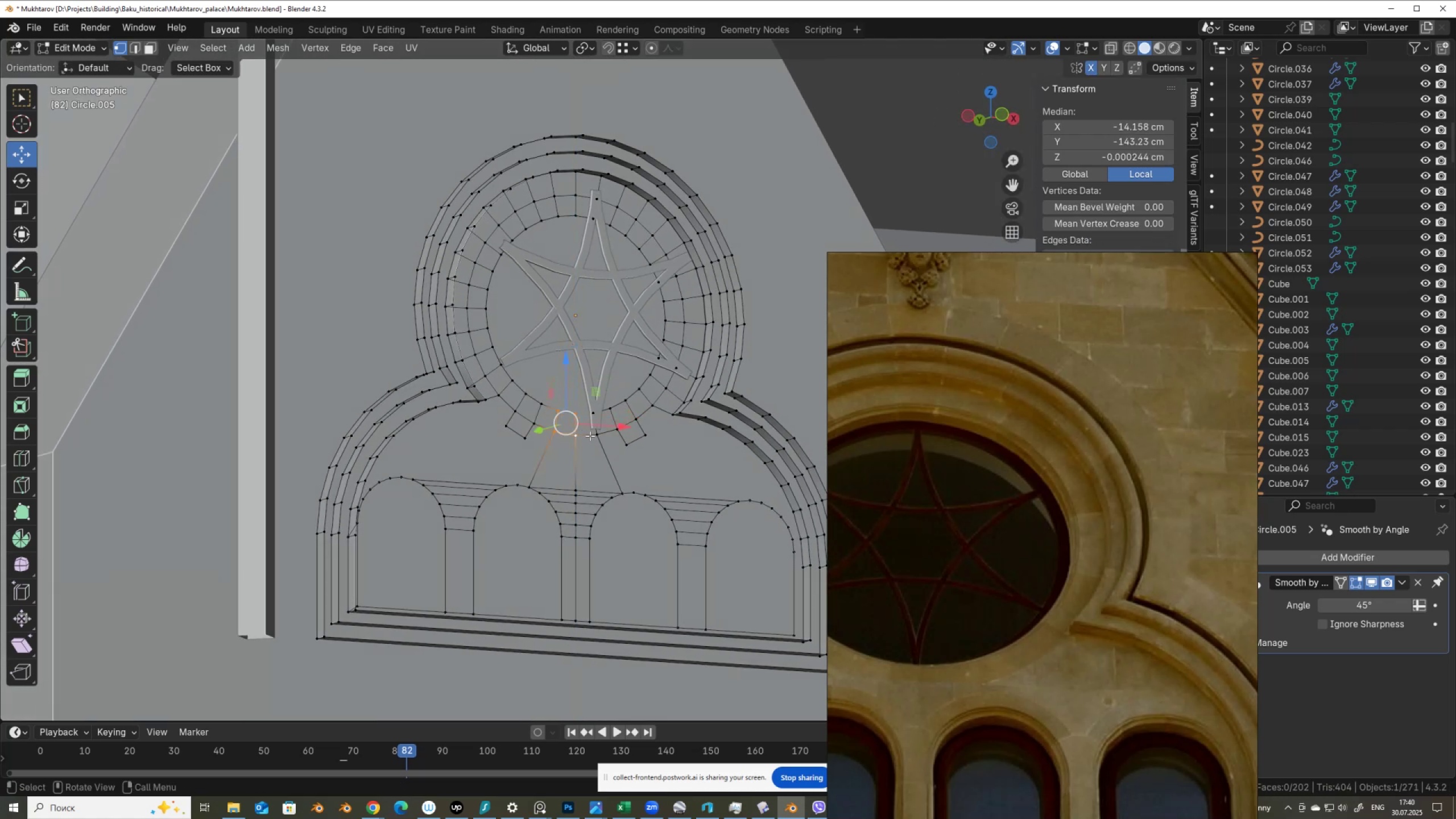 
key(F)
 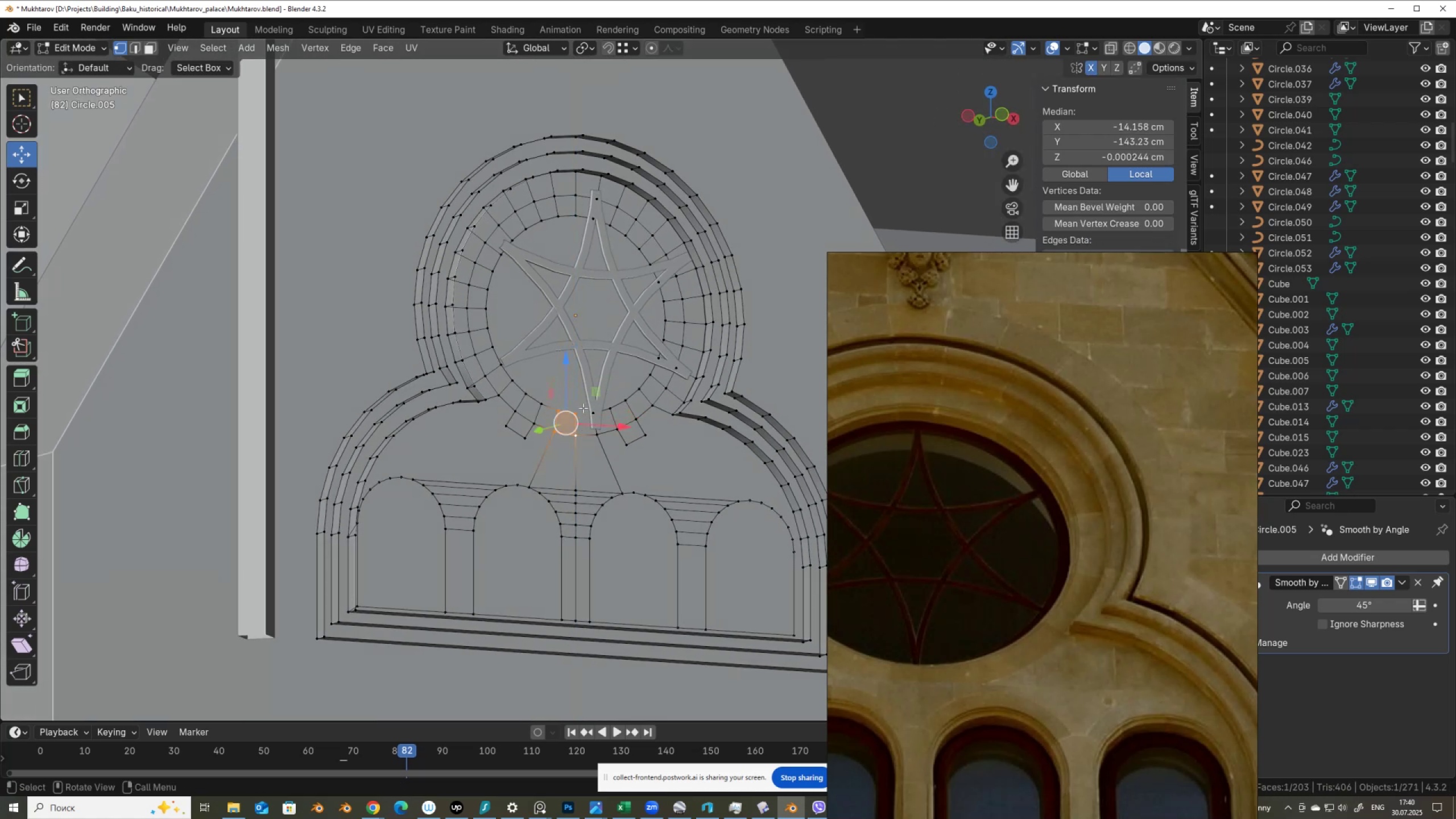 
hold_key(key=ShiftLeft, duration=1.06)
triple_click([594, 434])
 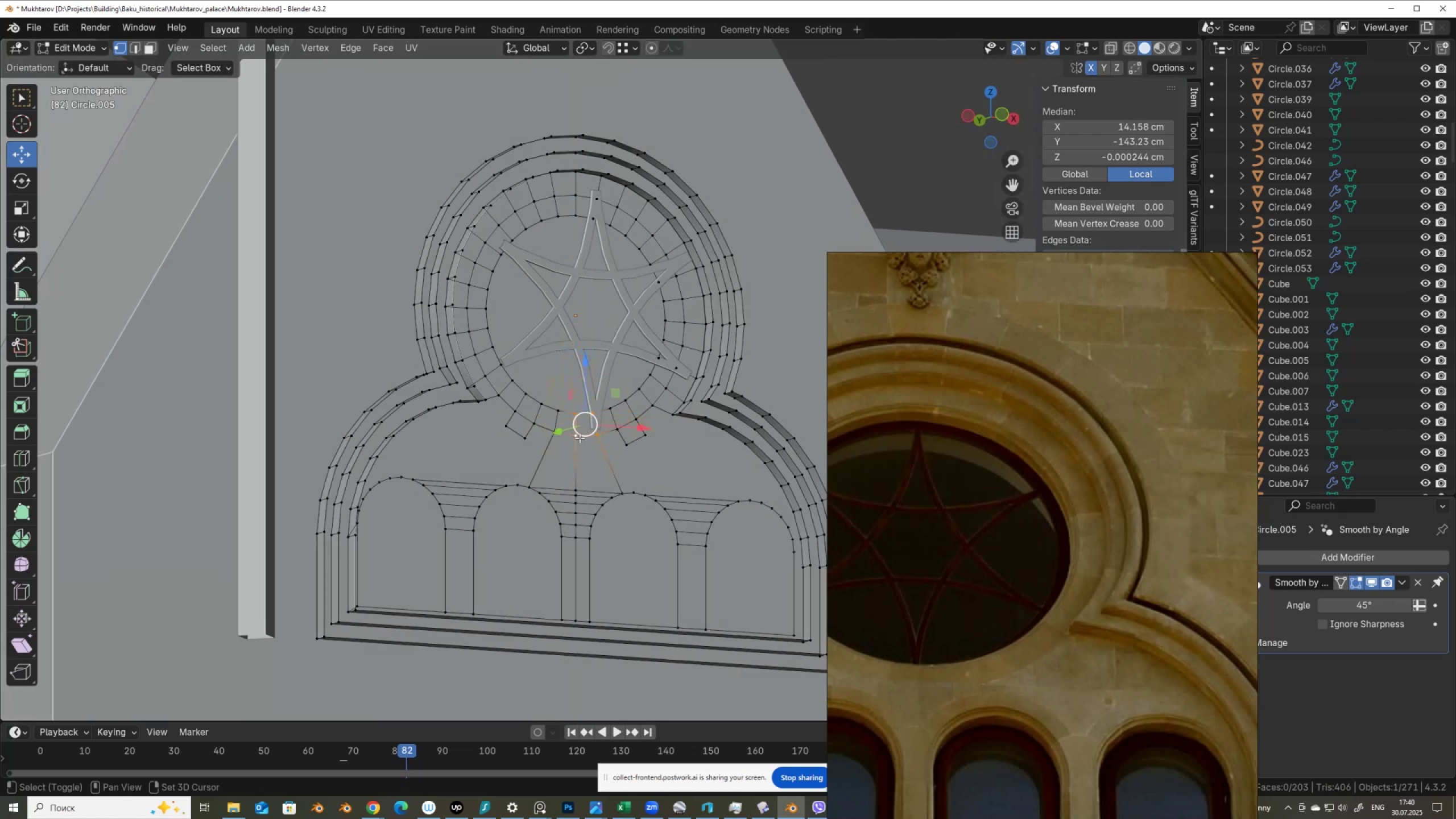 
mouse_move([626, 428])
 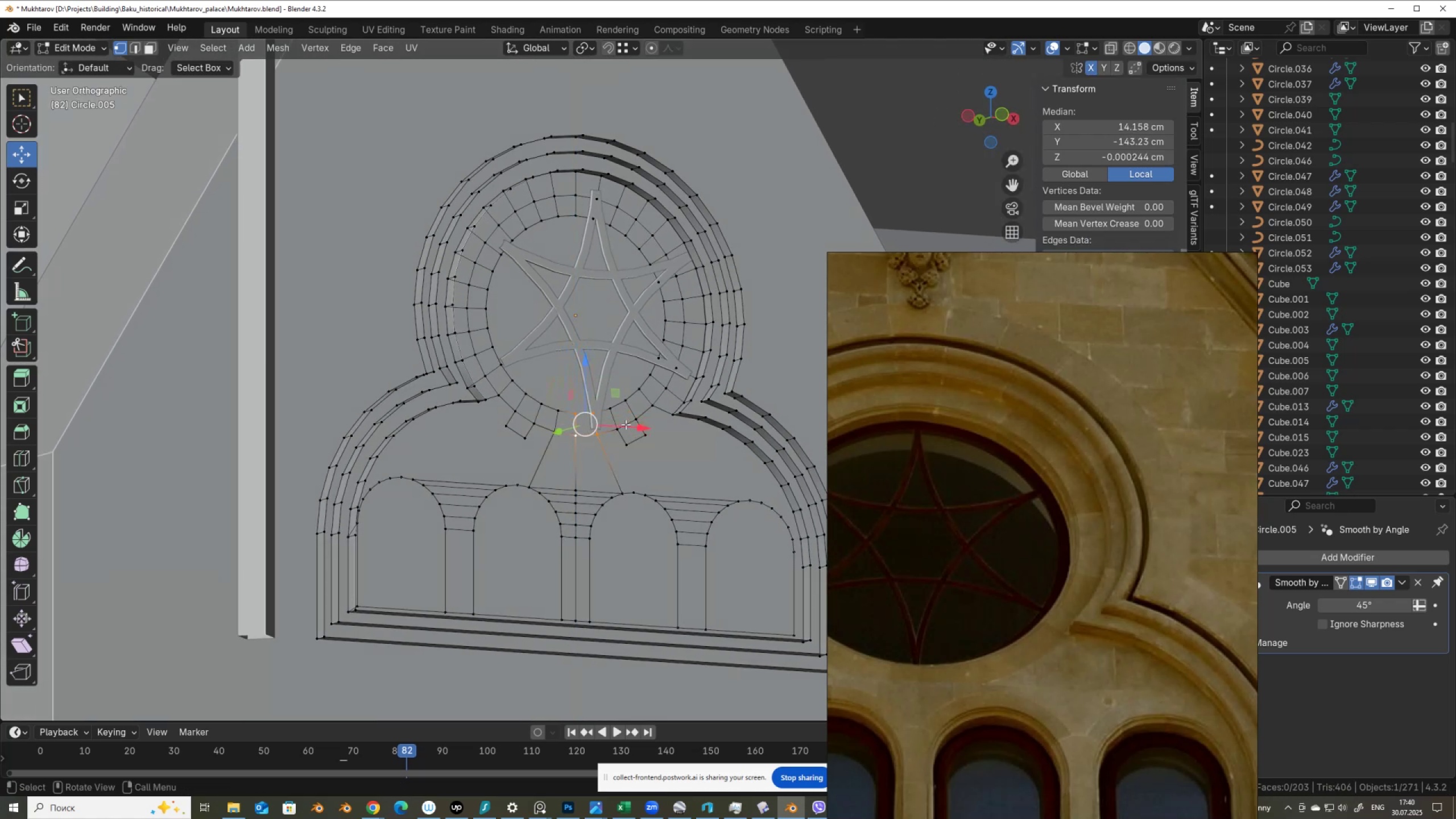 
key(F)
 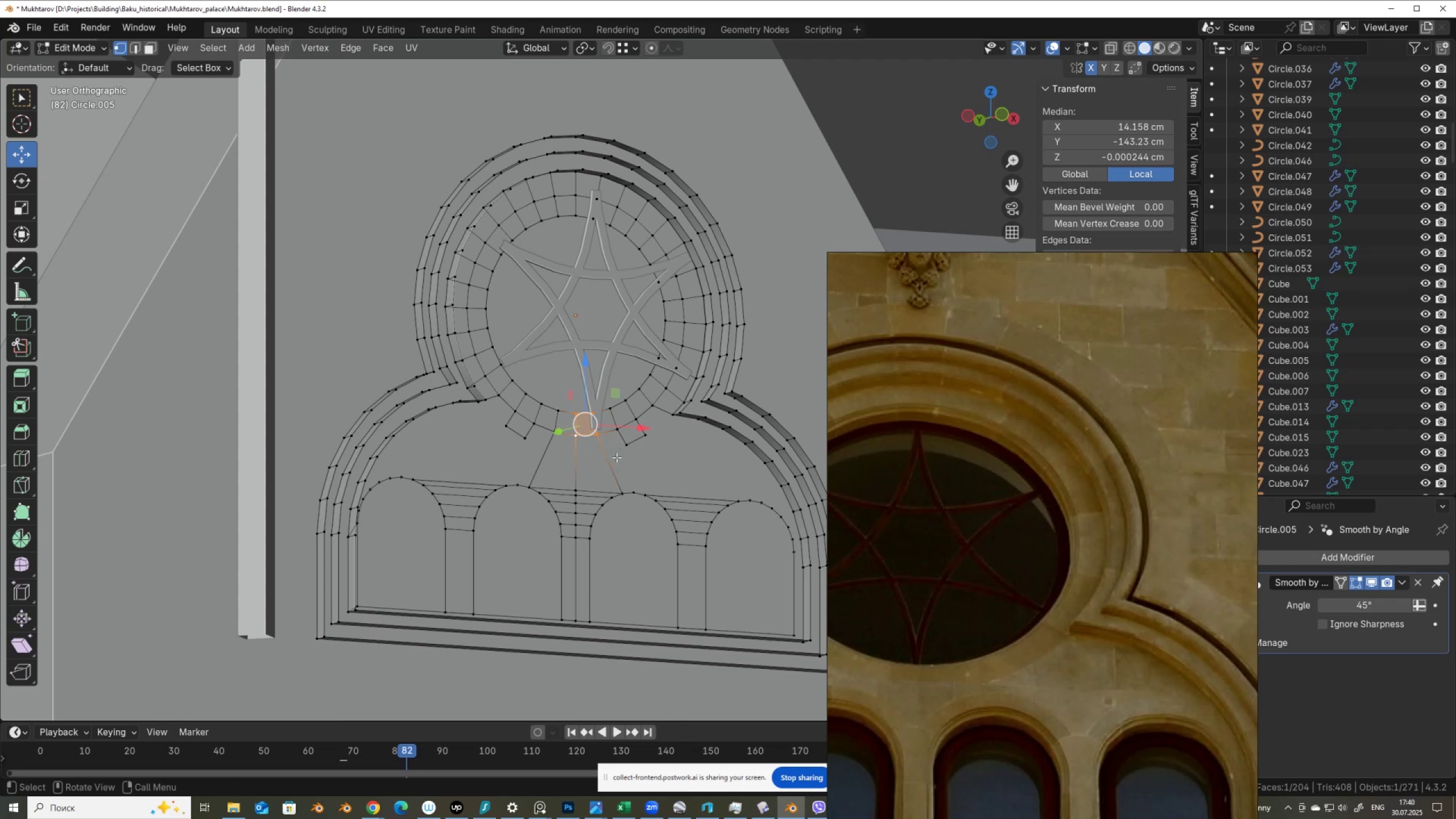 
key(Control+R)
 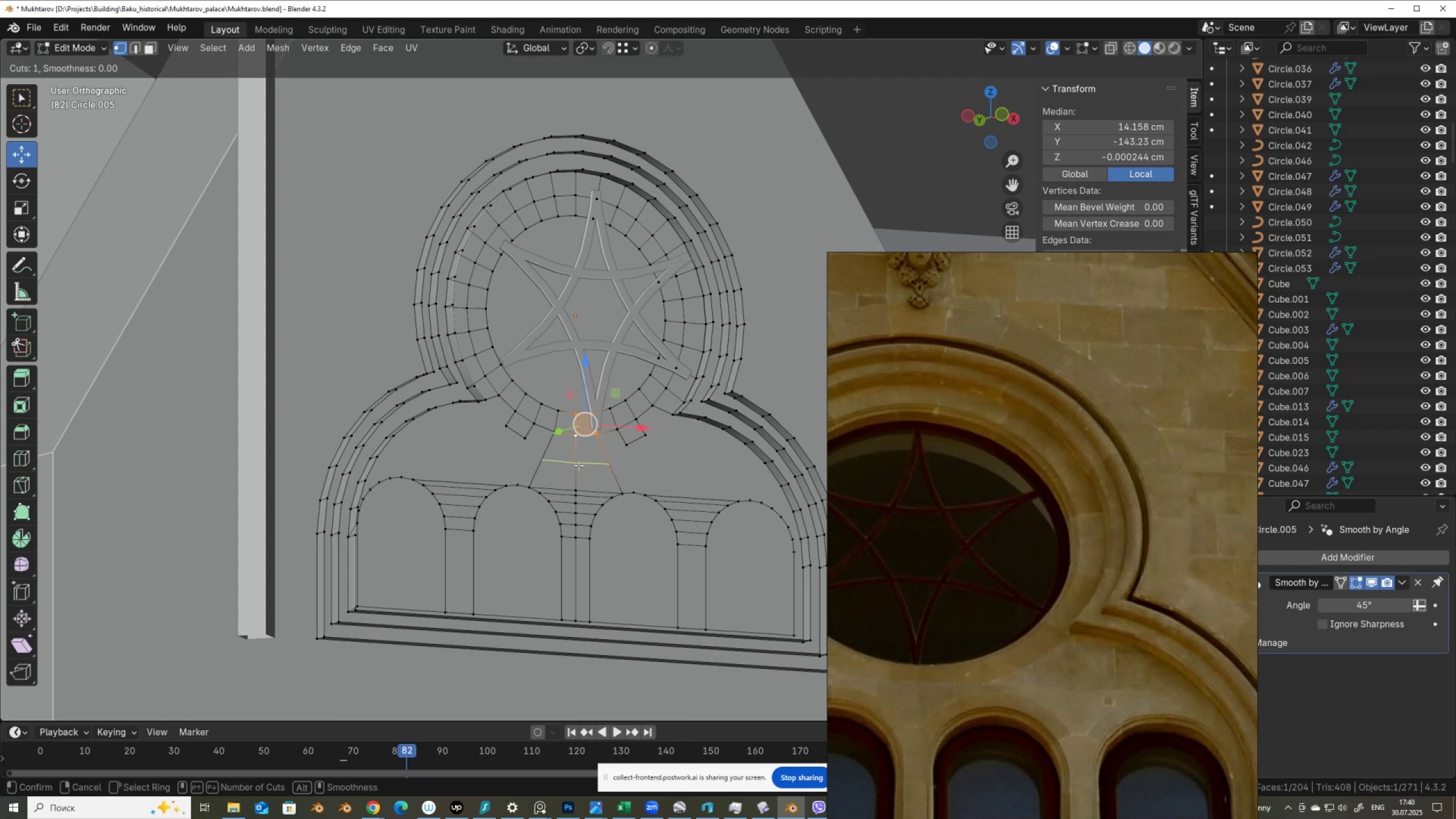 
left_click([578, 465])
 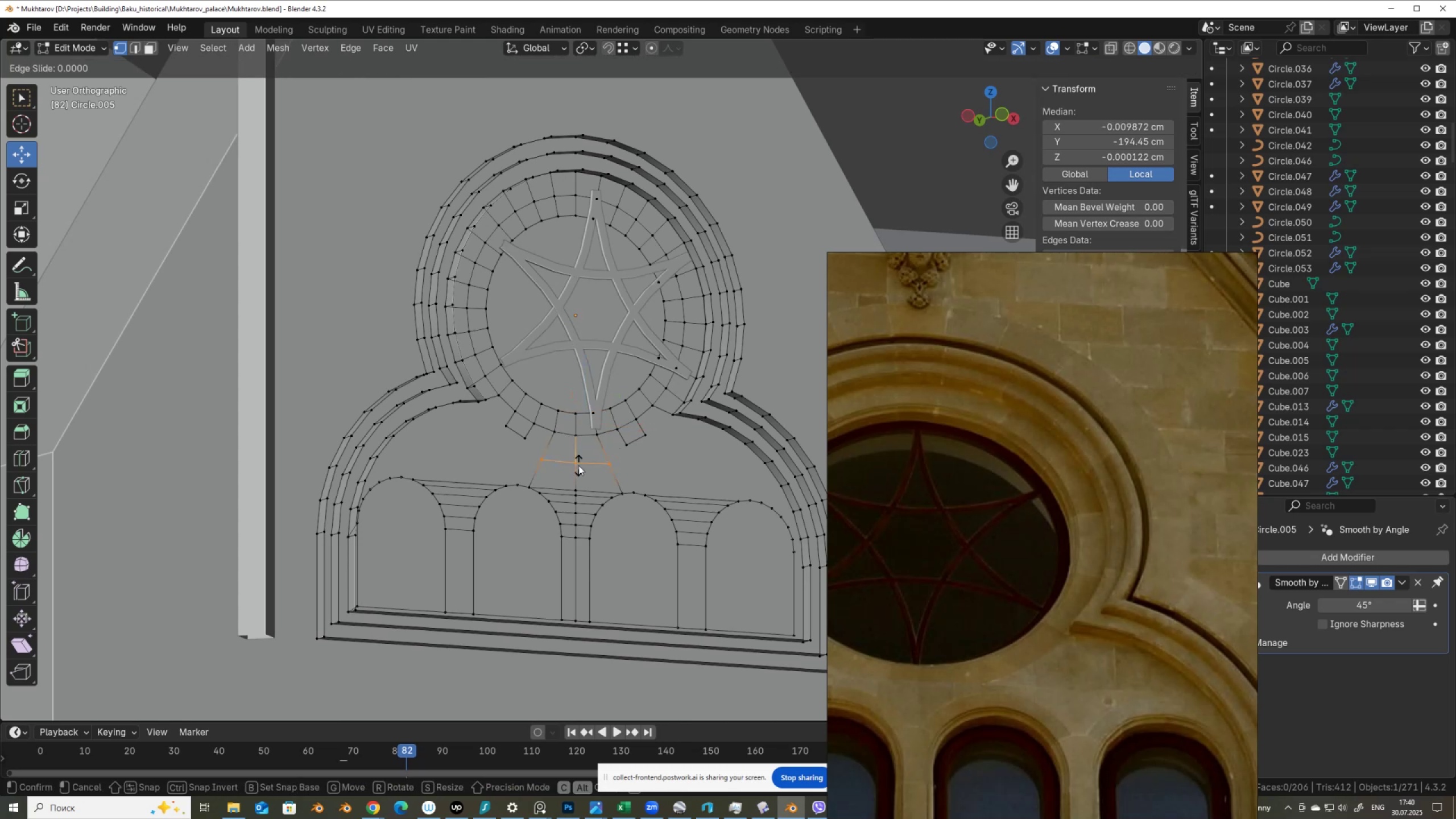 
key(E)
 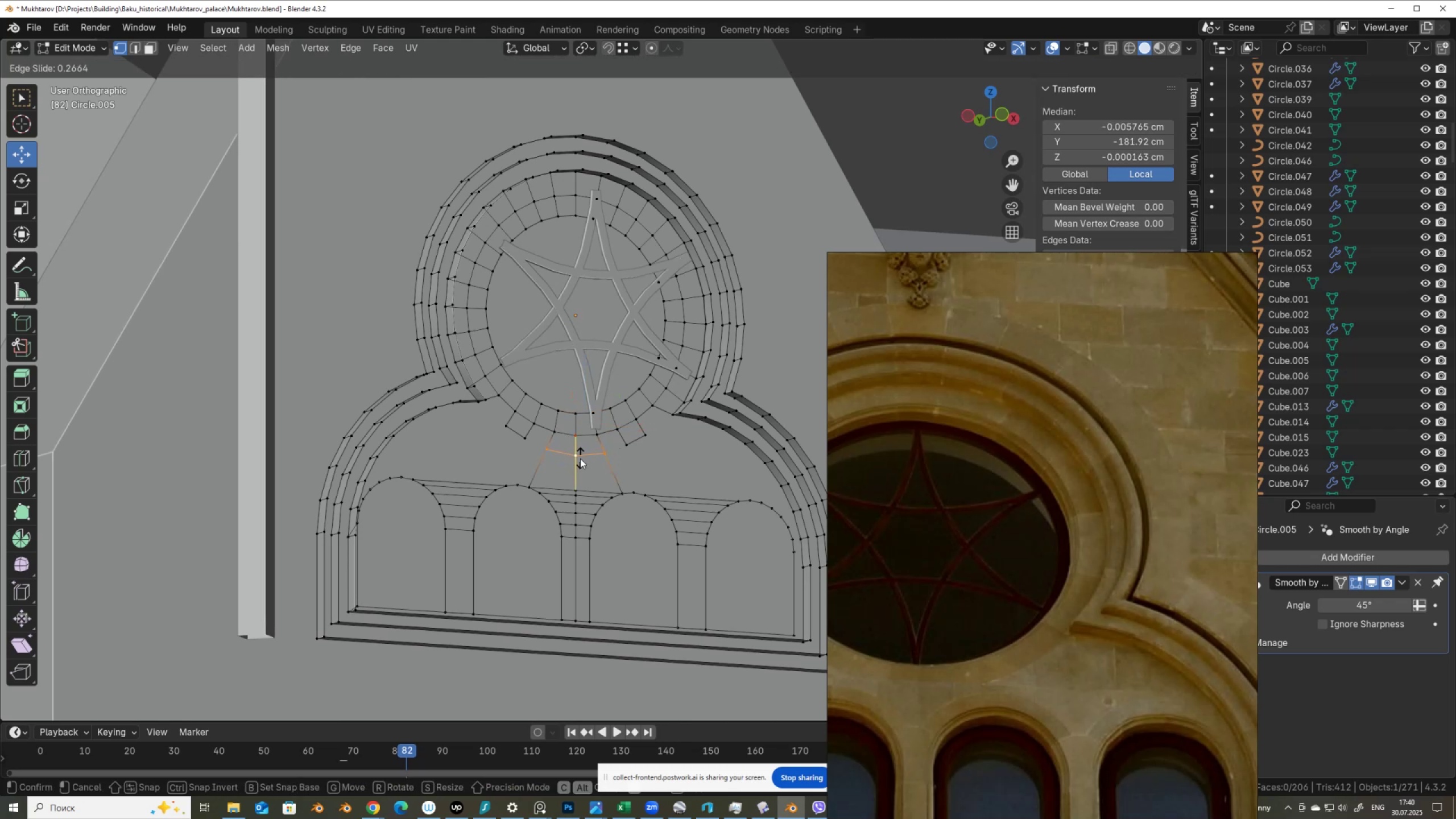 
left_click([580, 458])
 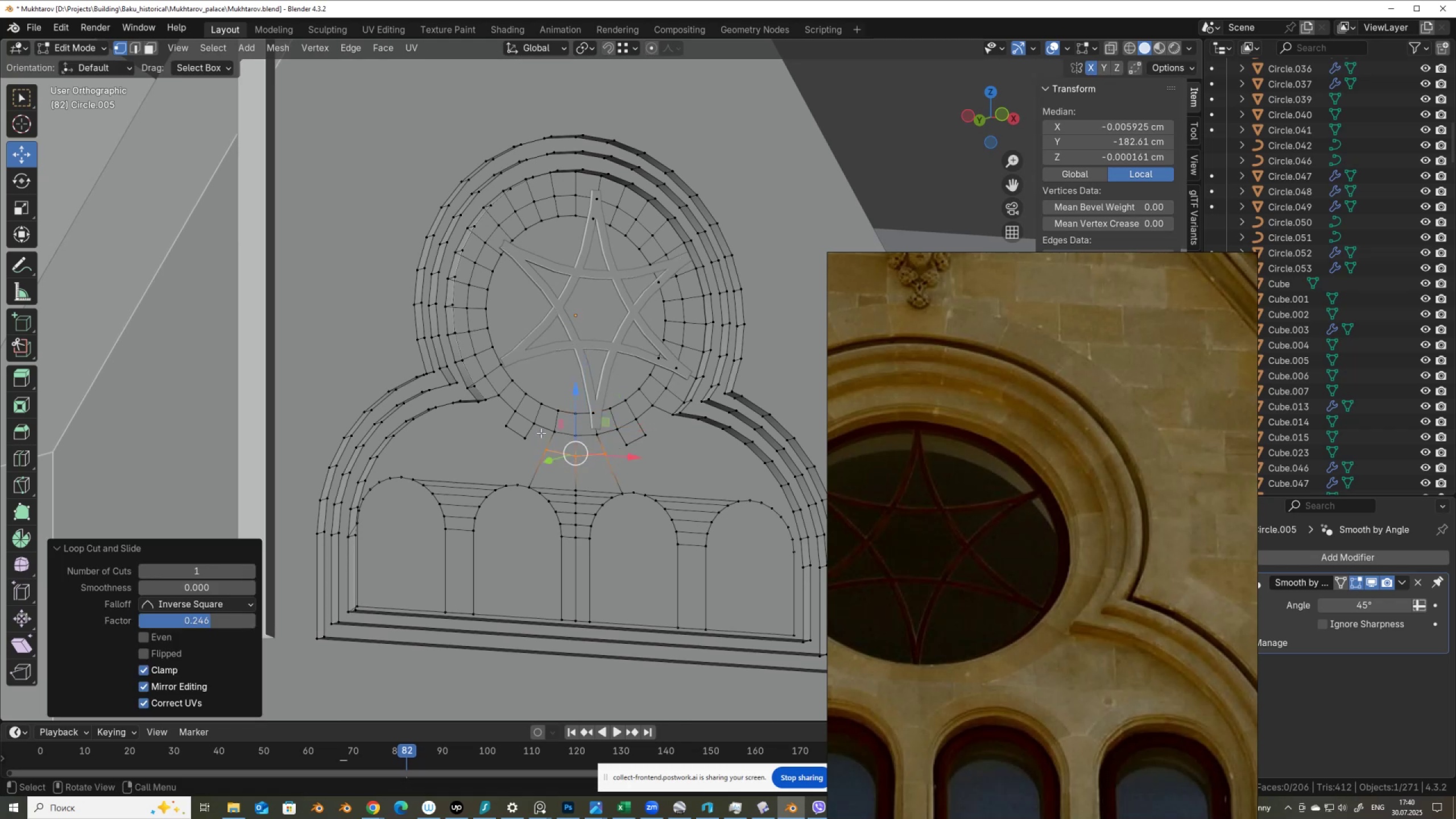 
key(2)
 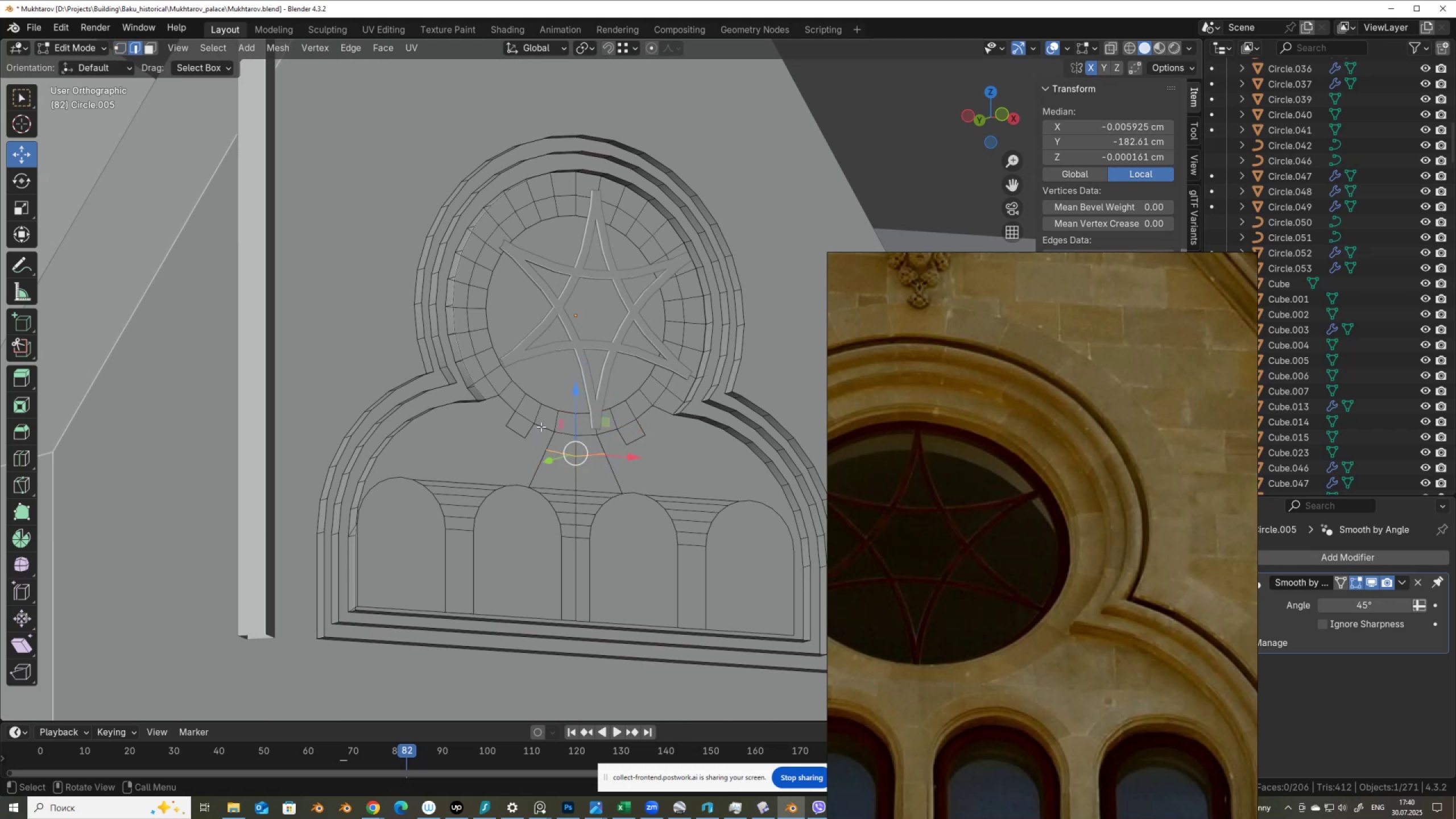 
left_click([541, 427])
 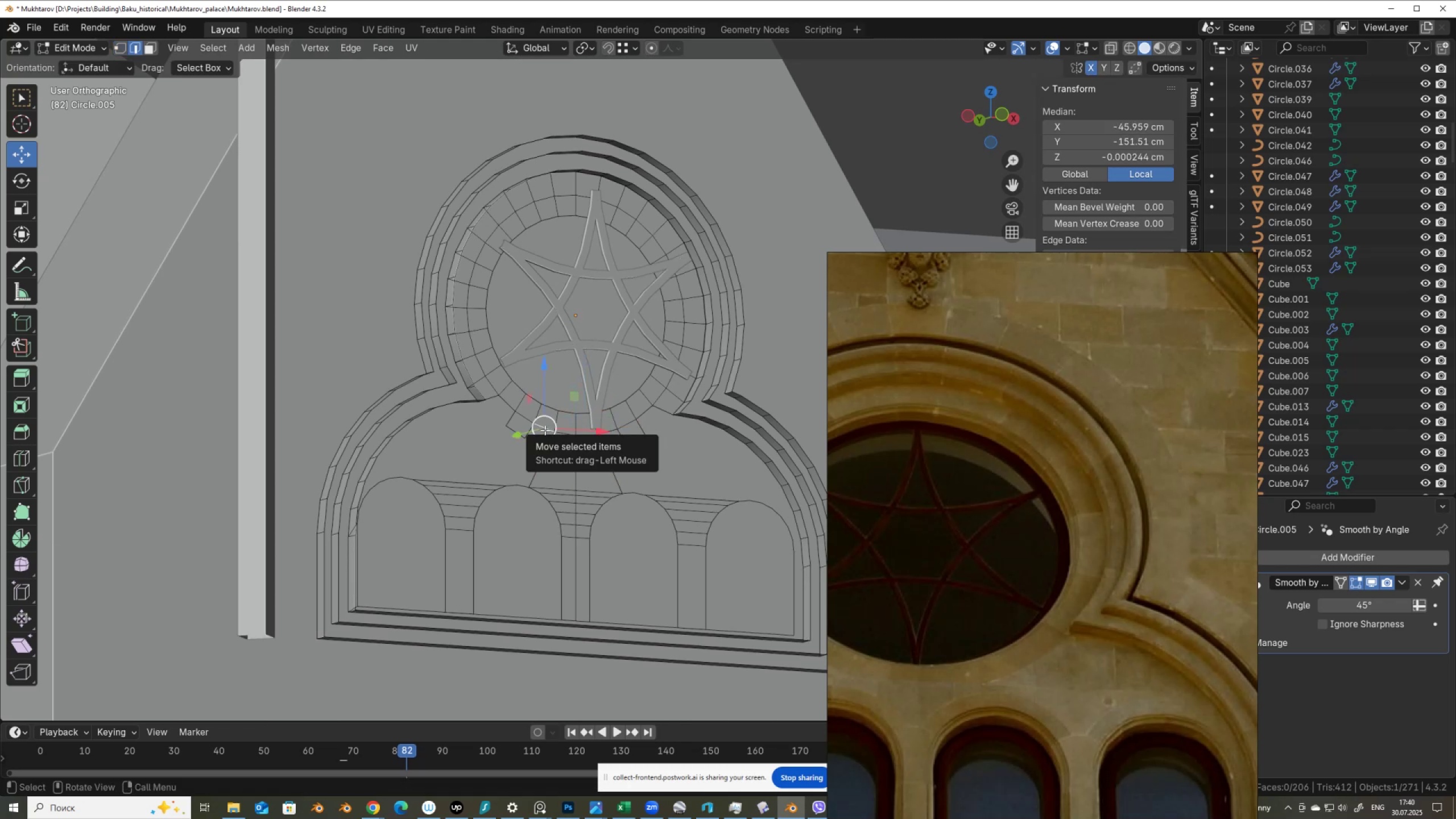 
key(F)
 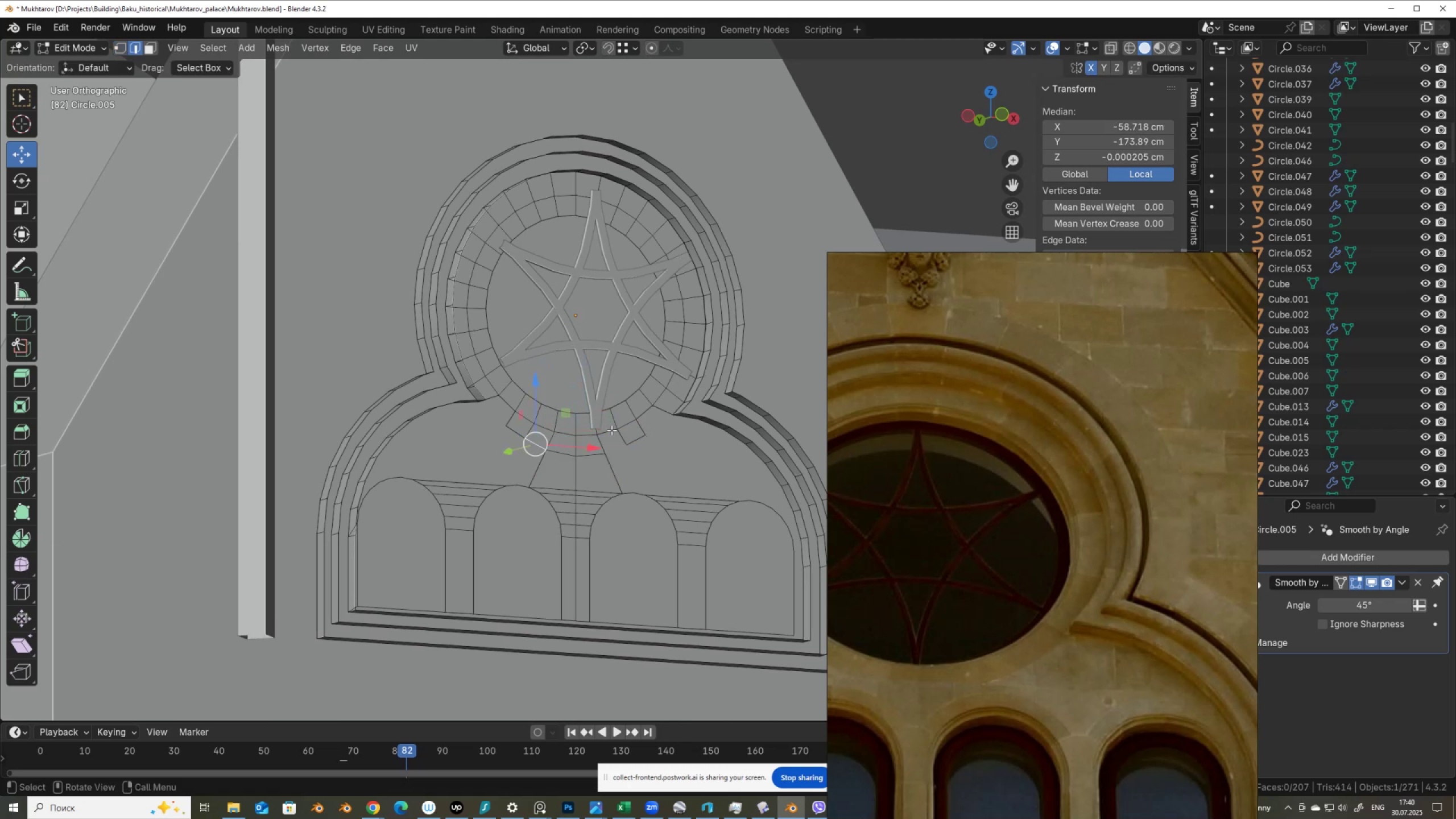 
left_click([609, 431])
 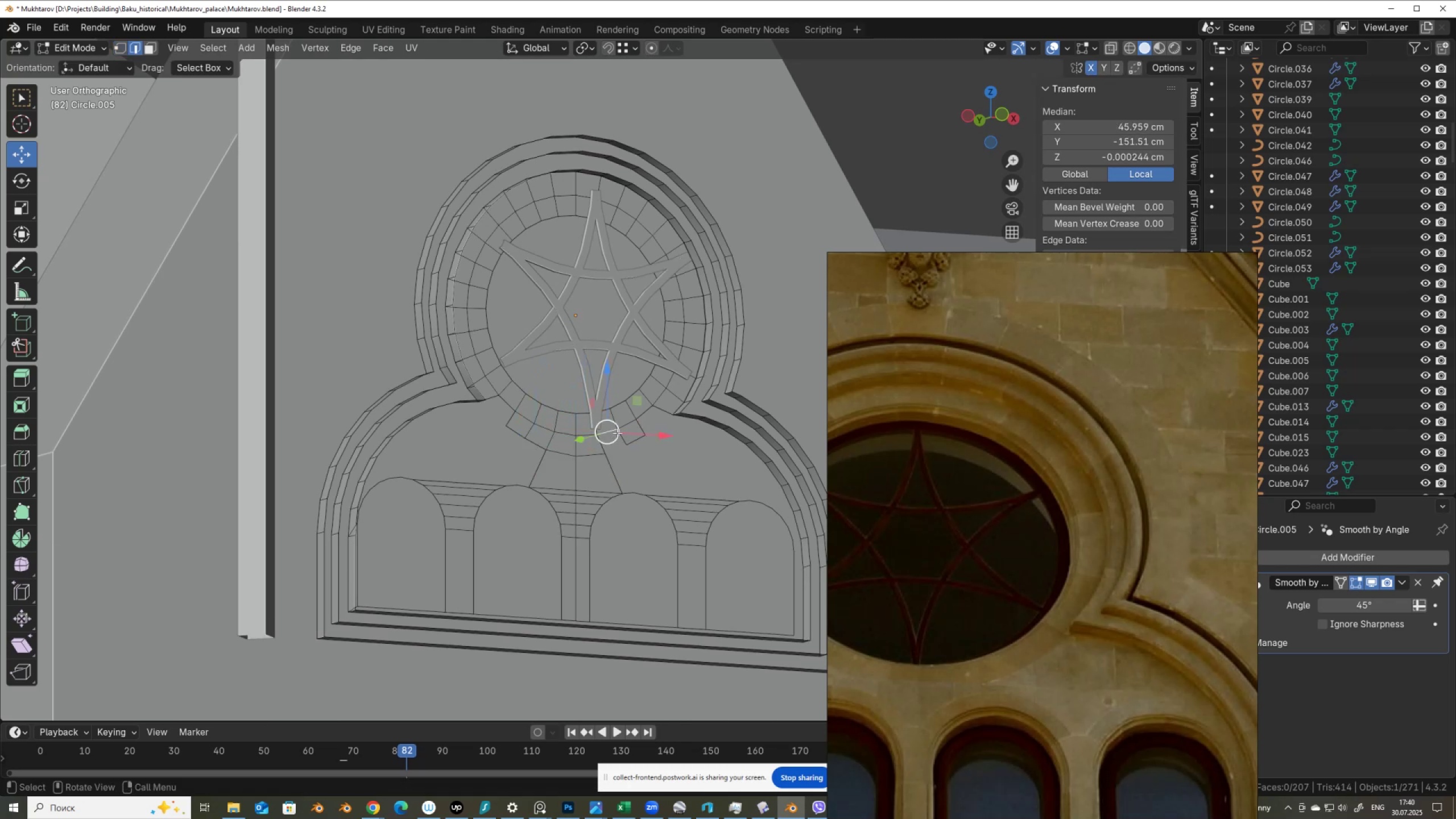 
key(F)
 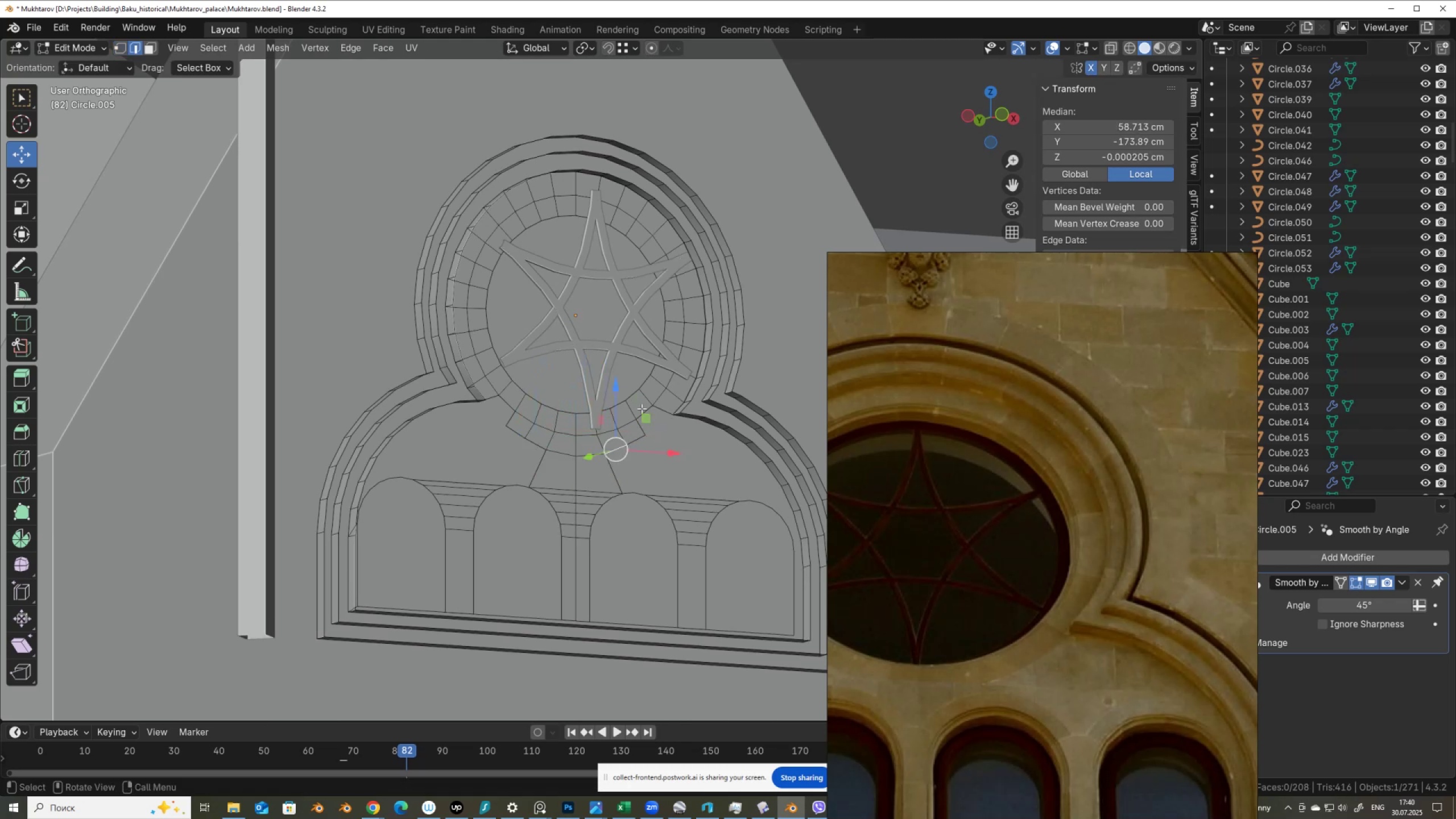 
left_click([645, 410])
 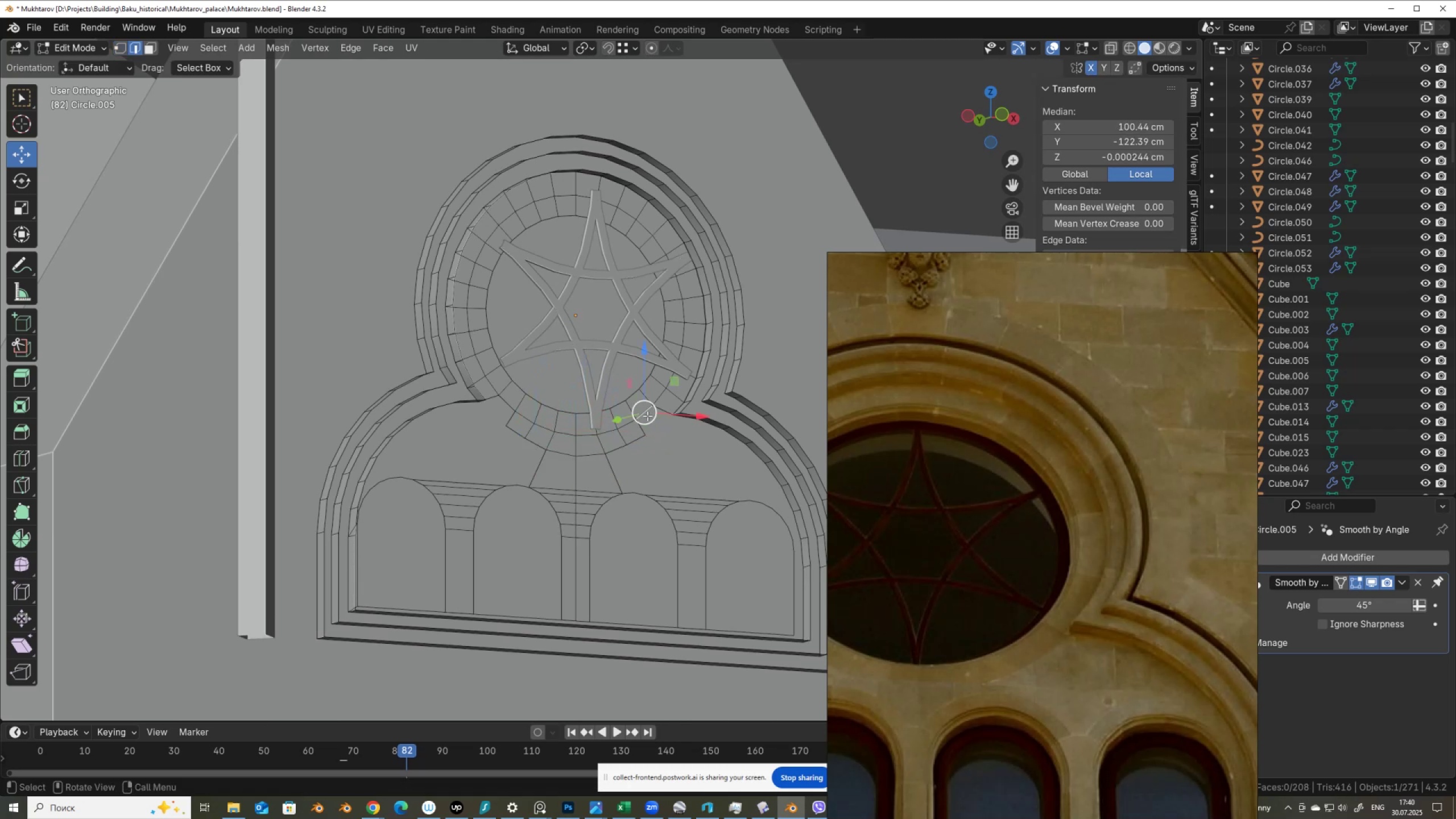 
key(F)
 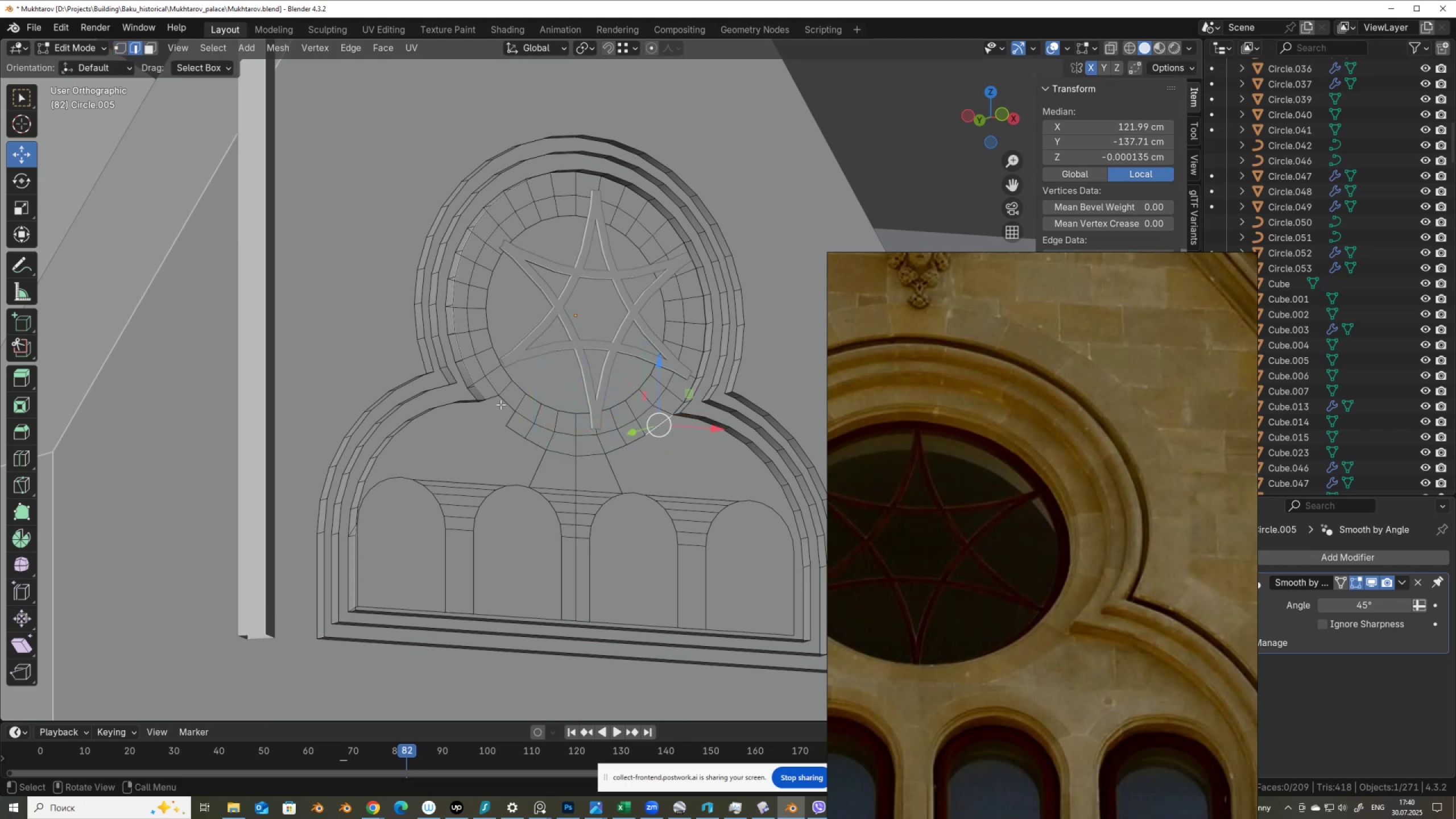 
left_click([504, 403])
 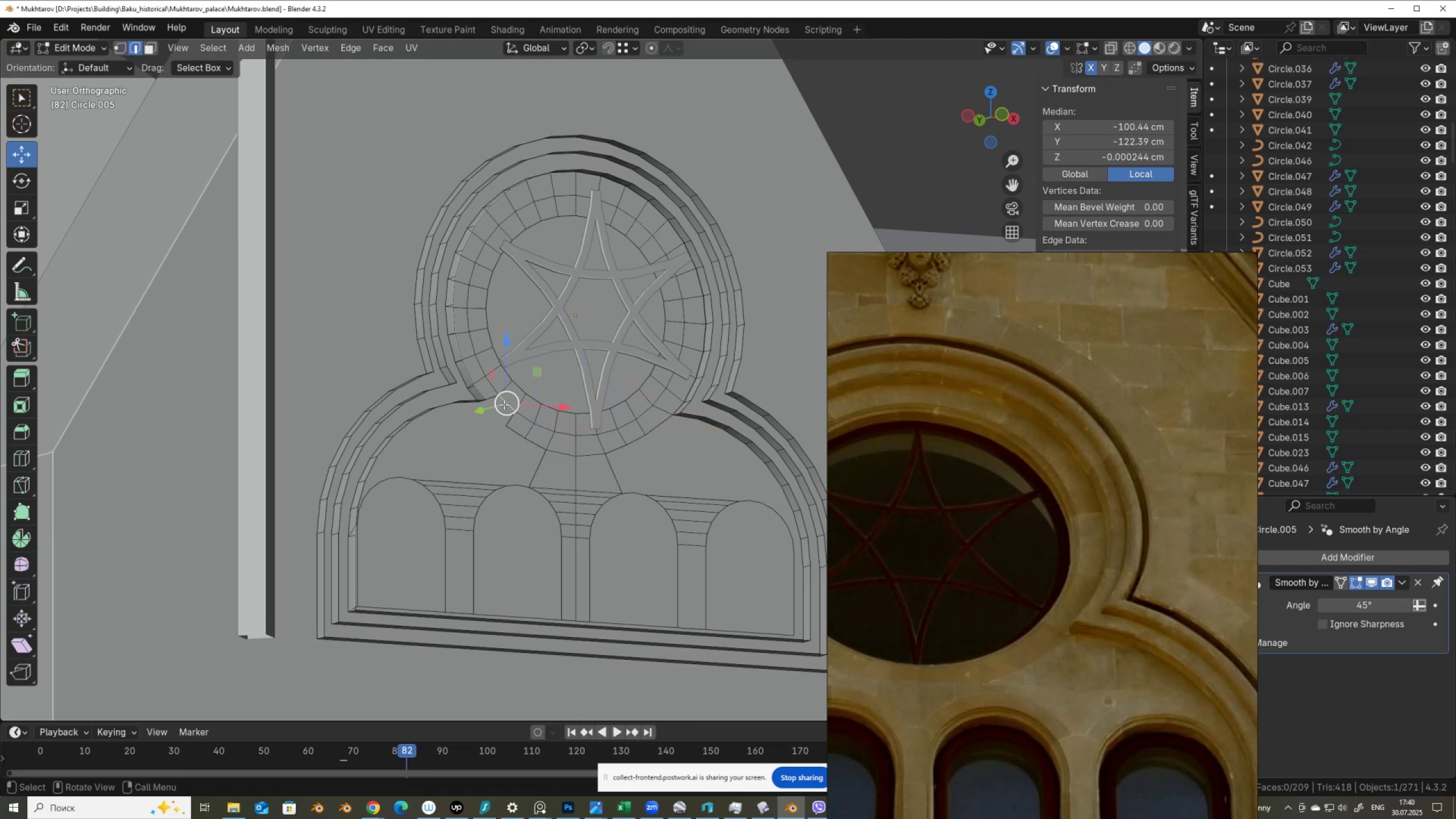 
key(F)
 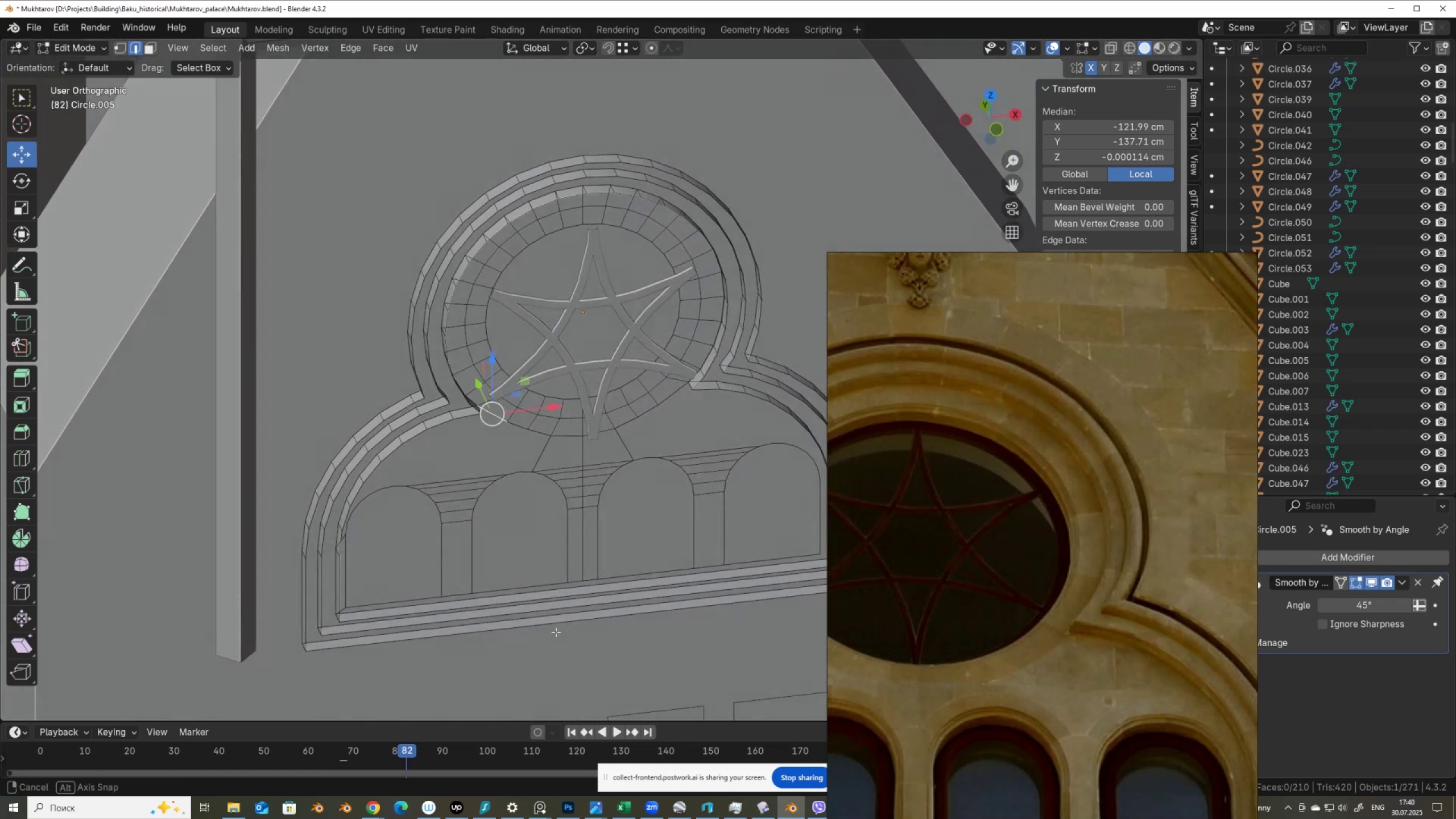 
wait(11.92)
 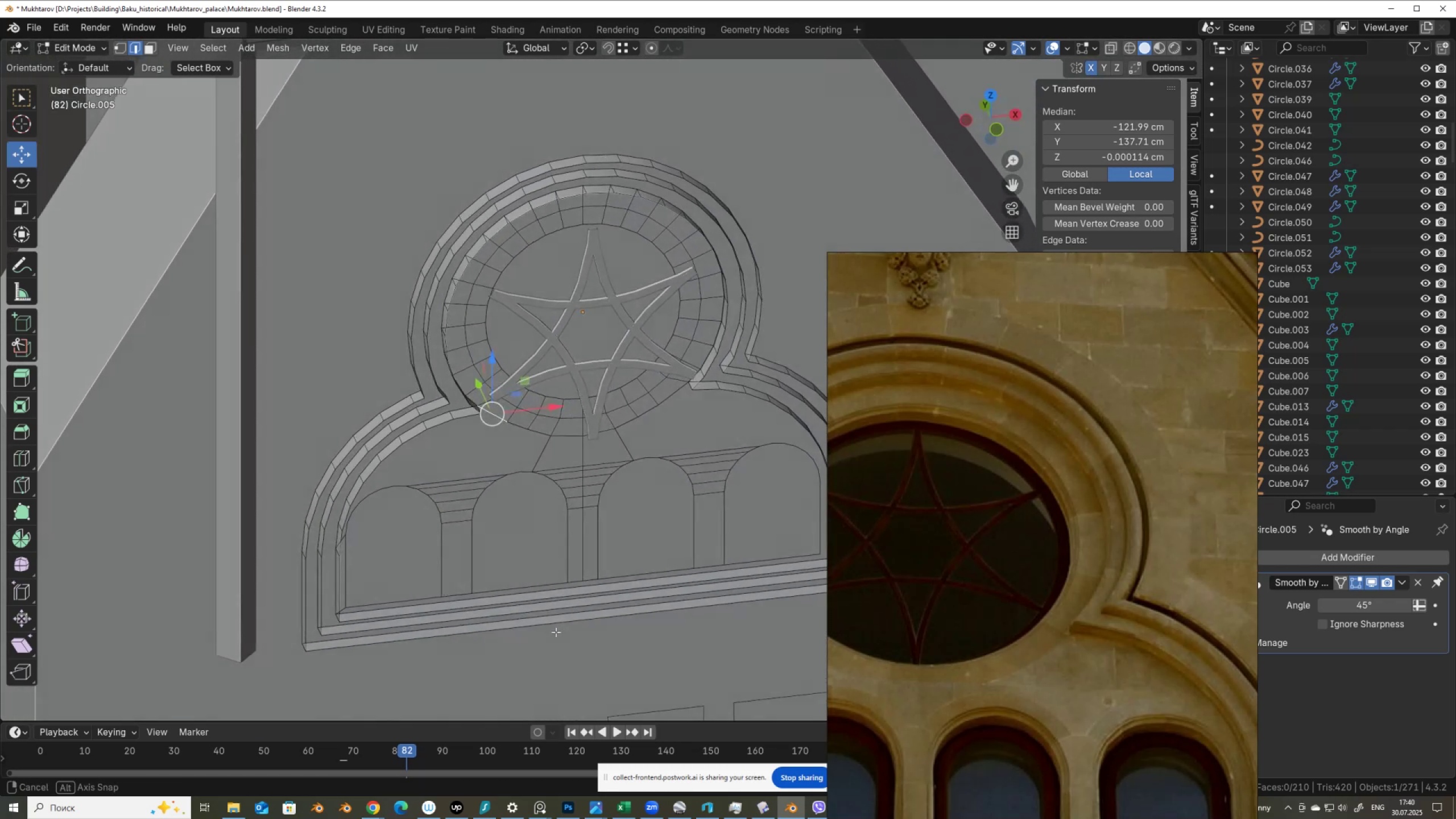 
scroll: coordinate [588, 586], scroll_direction: down, amount: 2.0
 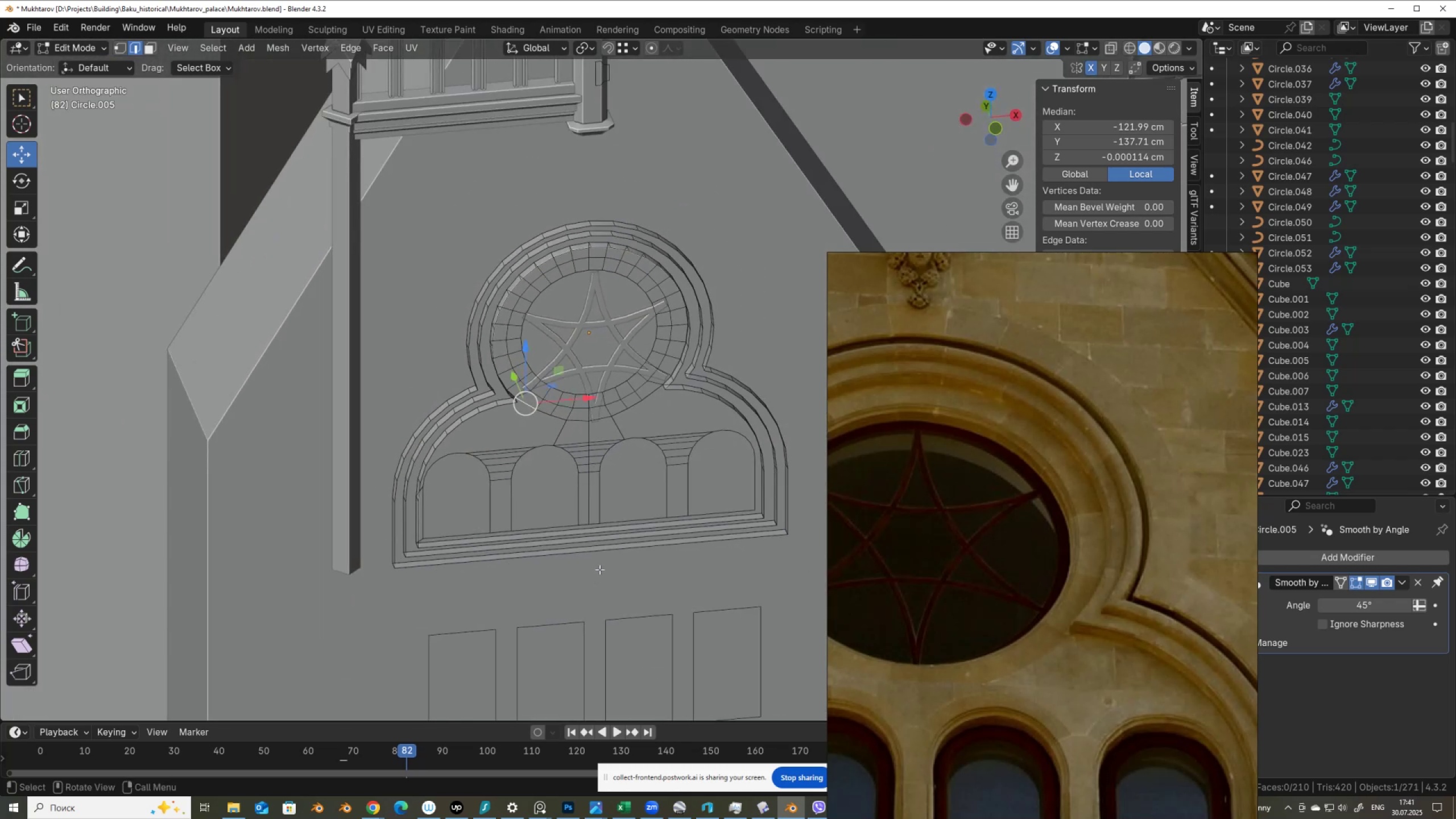 
scroll: coordinate [600, 565], scroll_direction: up, amount: 2.0
 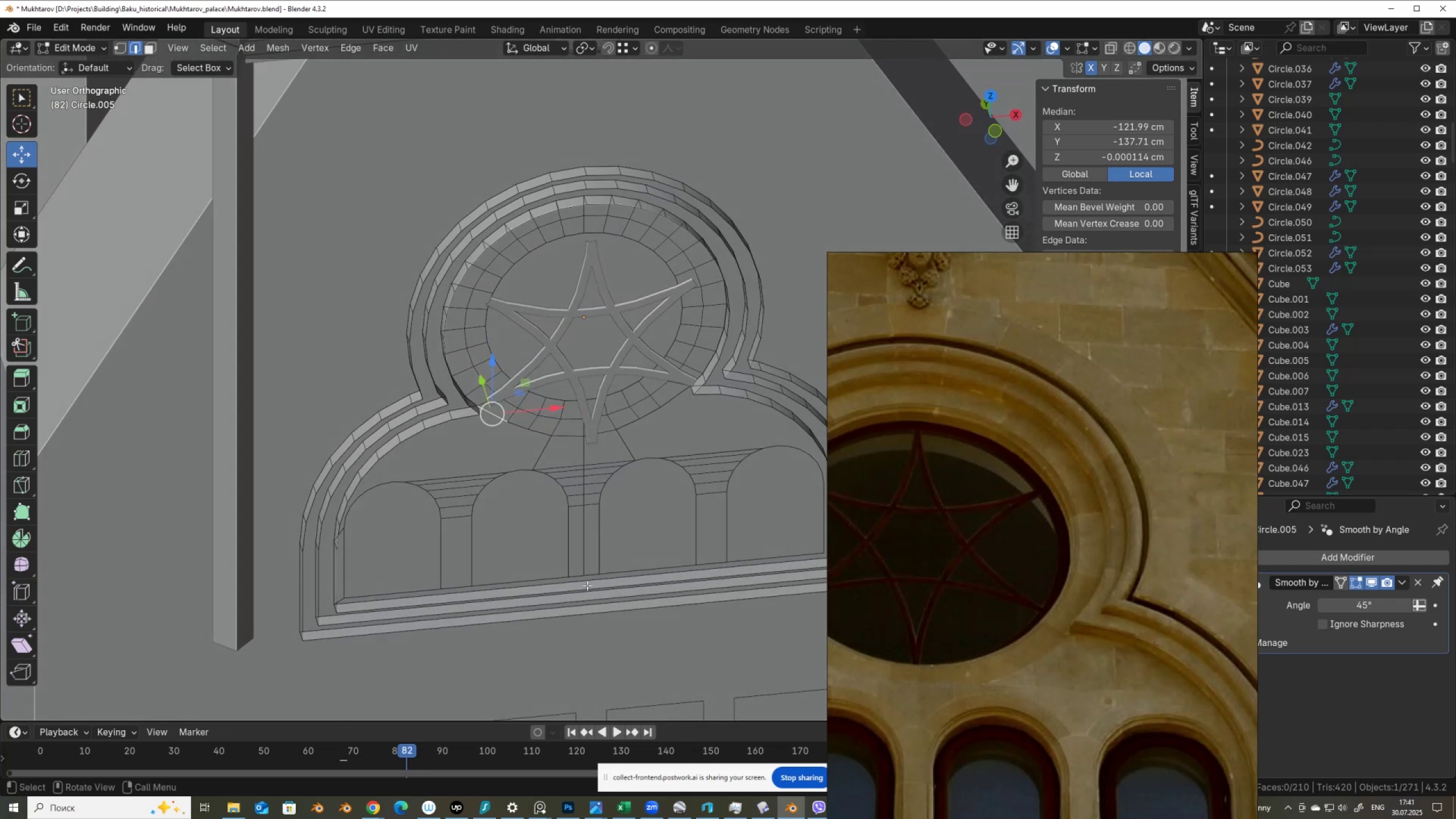 
hold_key(key=ControlLeft, duration=0.62)
 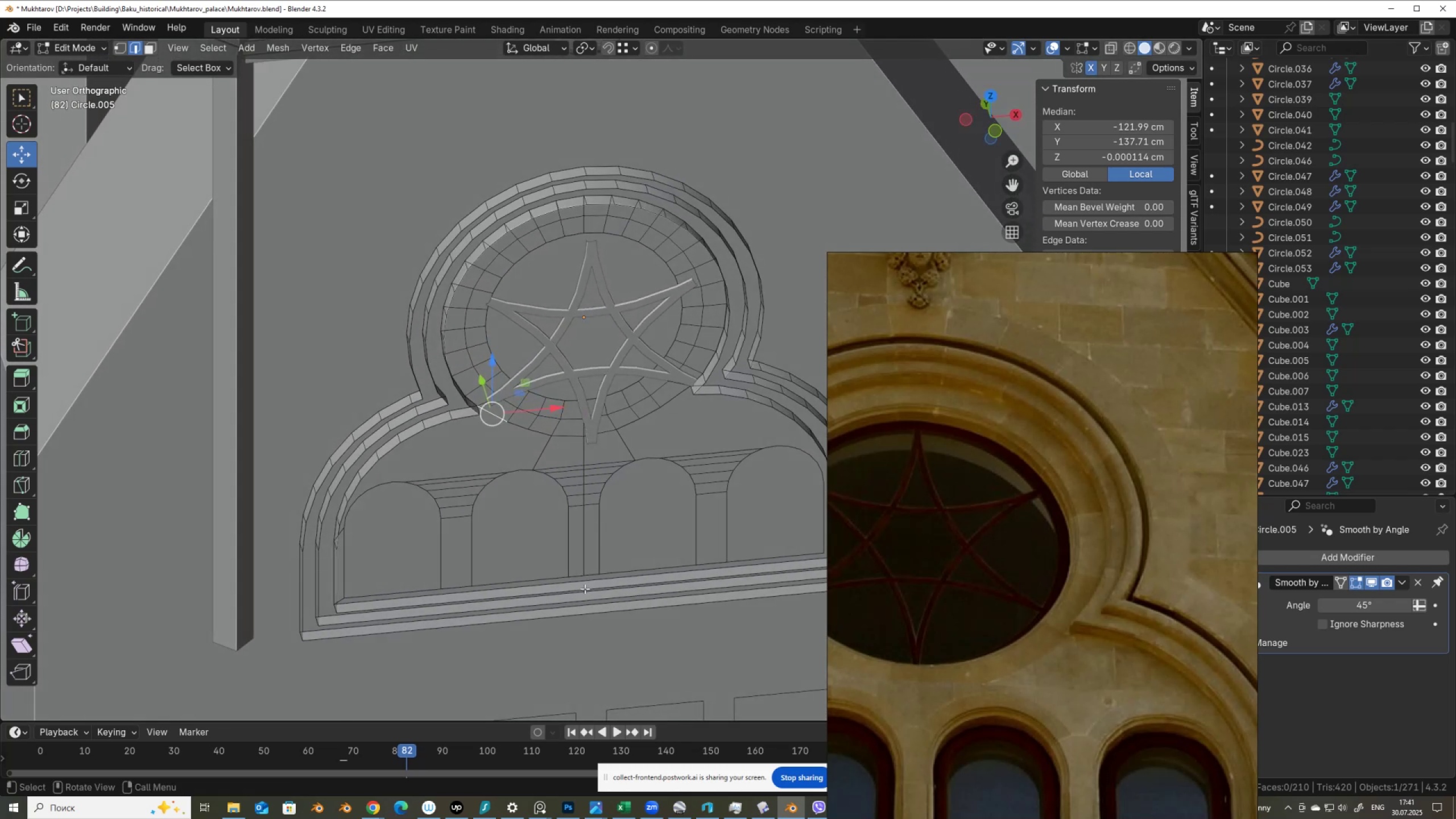 
scroll: coordinate [577, 586], scroll_direction: down, amount: 1.0
 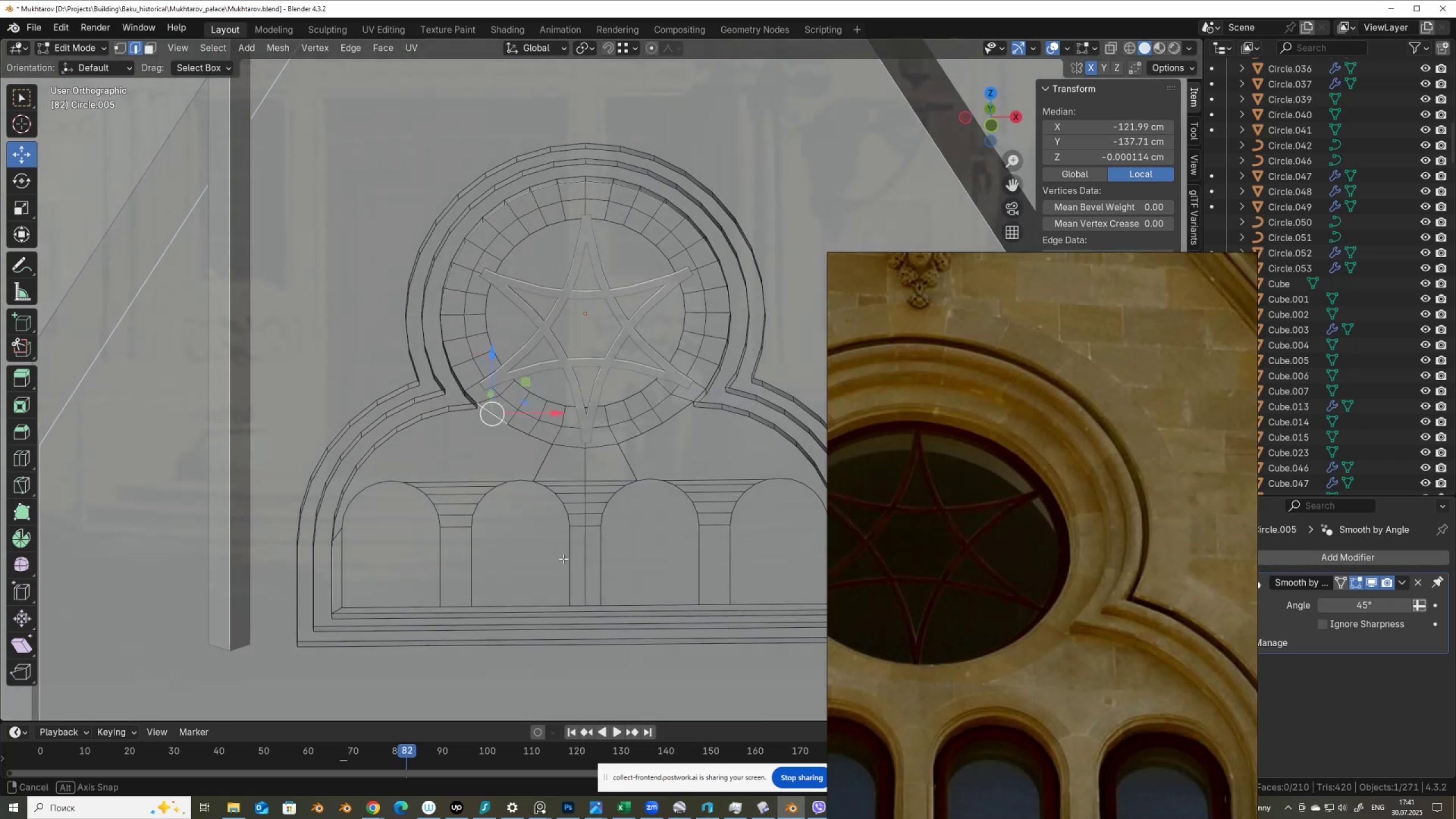 
hold_key(key=AltLeft, duration=1.52)
 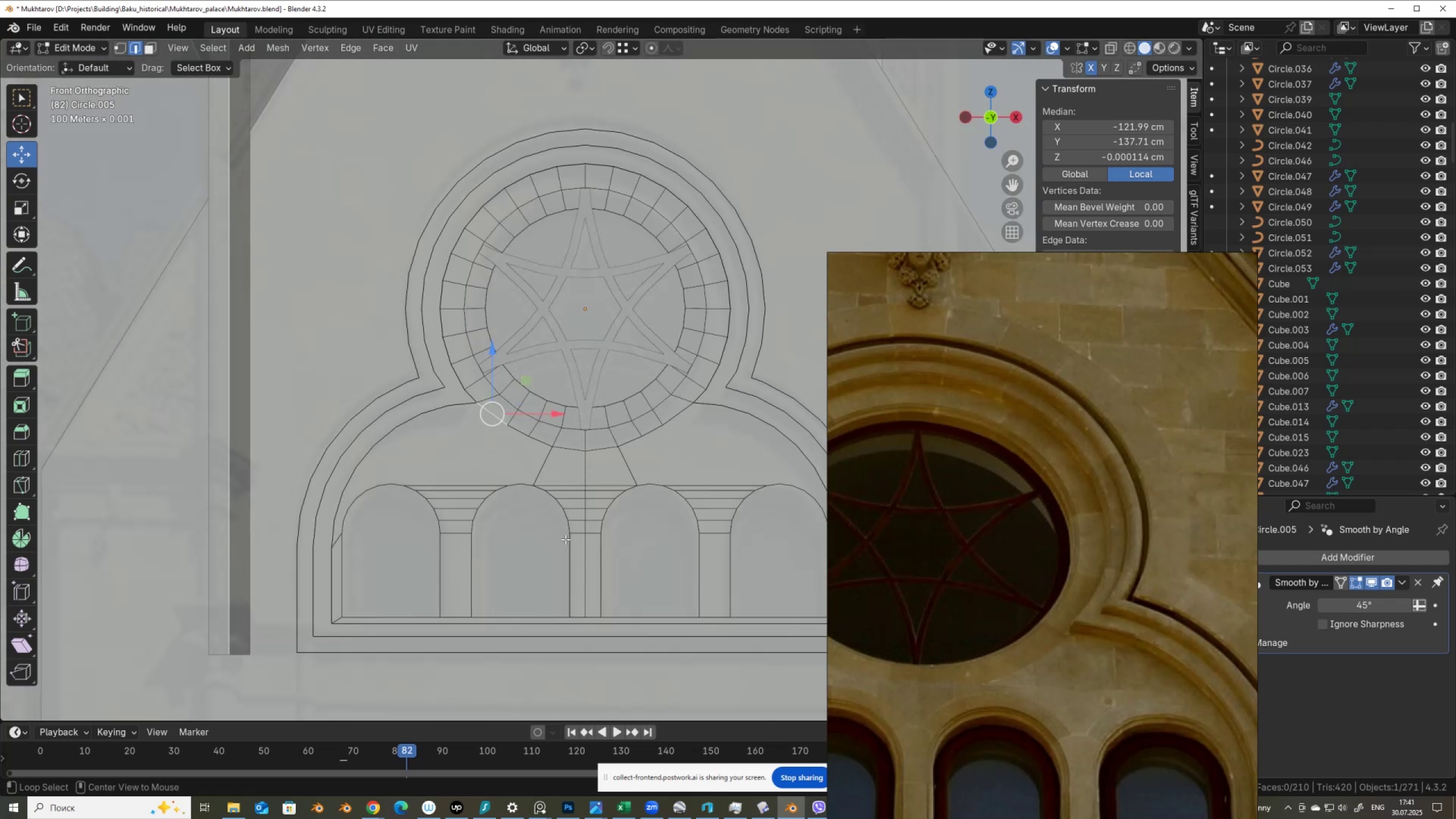 
hold_key(key=AltLeft, duration=0.54)
 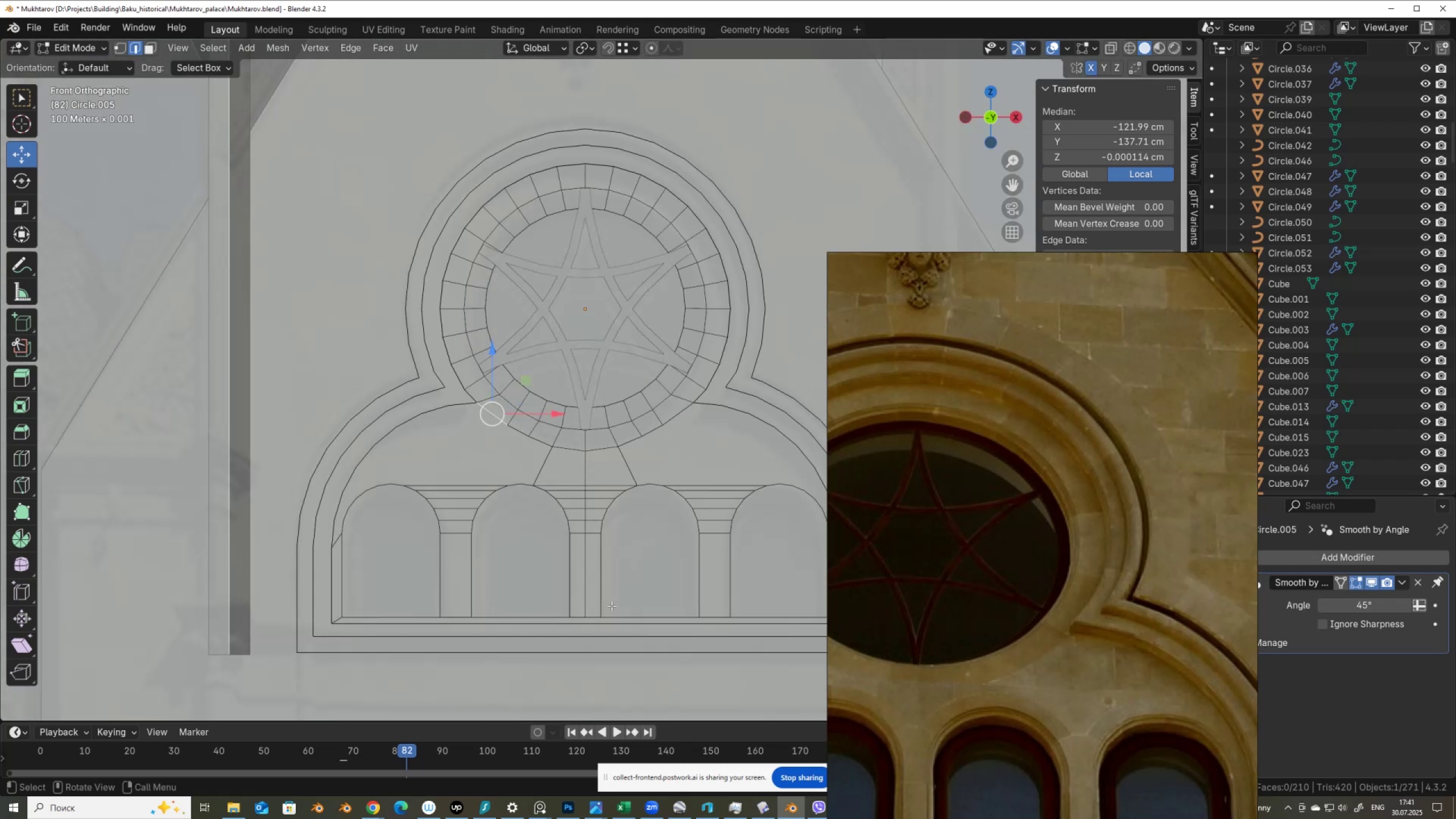 
hold_key(key=AltLeft, duration=6.55)
 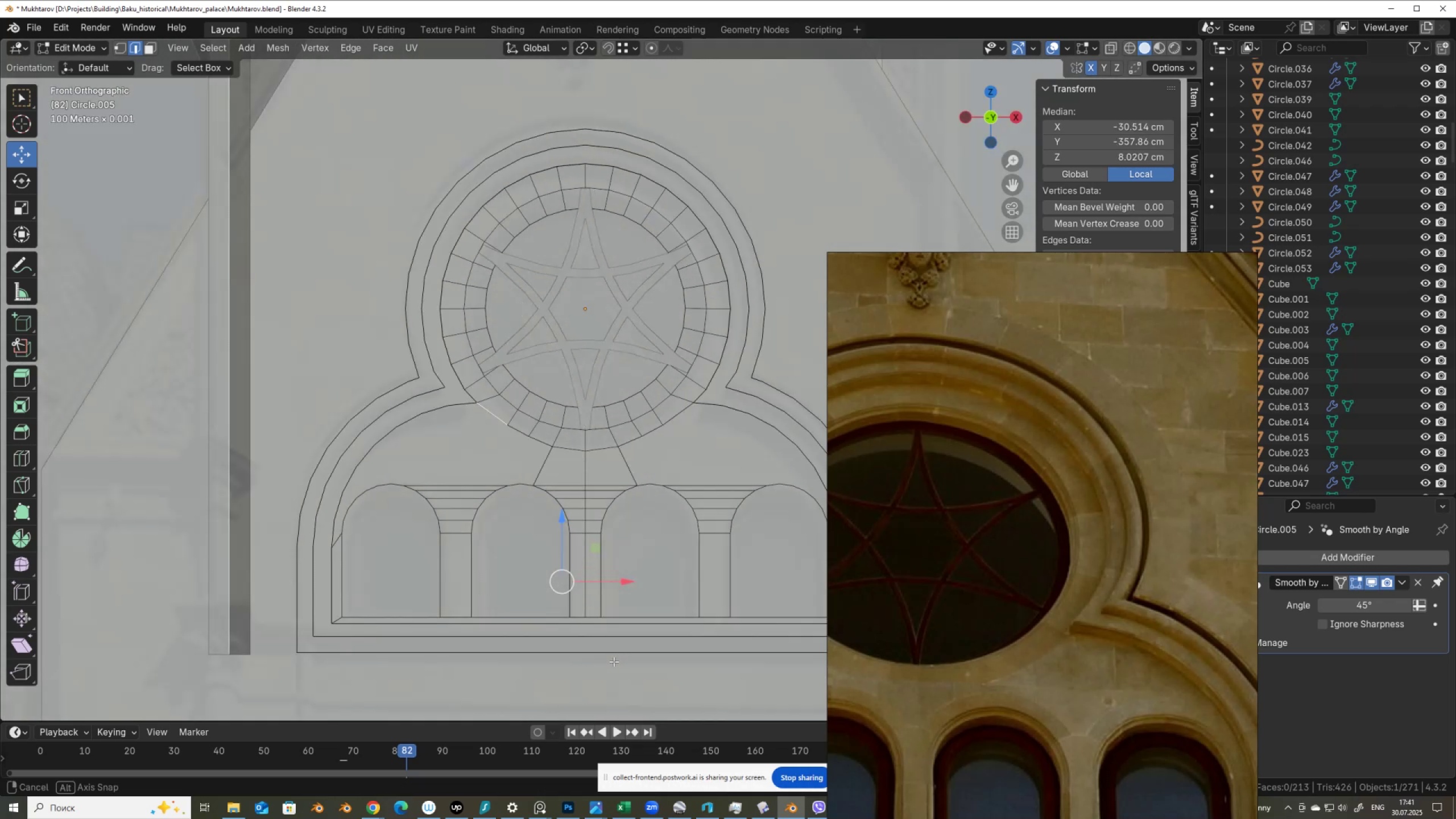 
type(kac)
 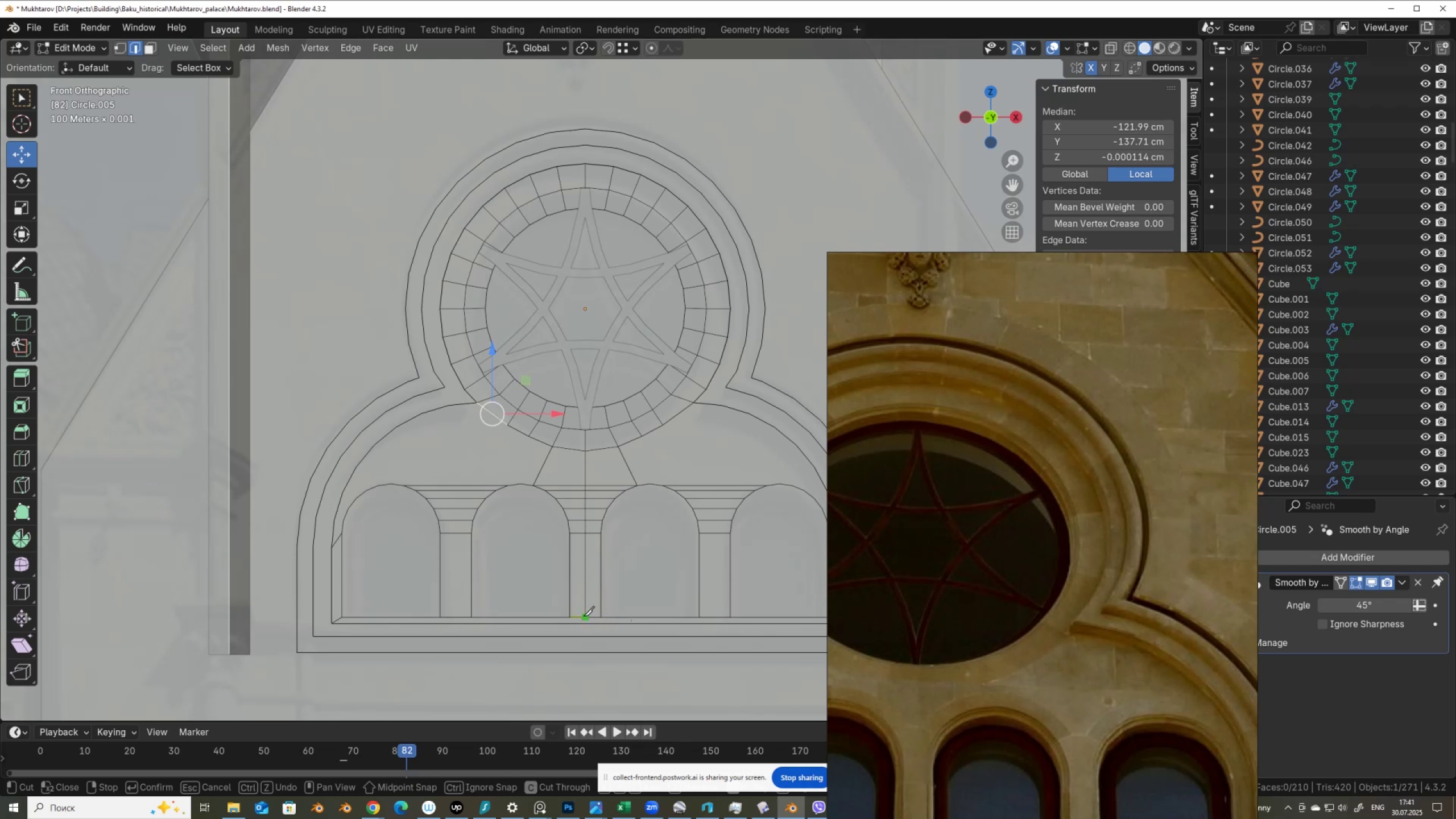 
left_click([584, 616])
 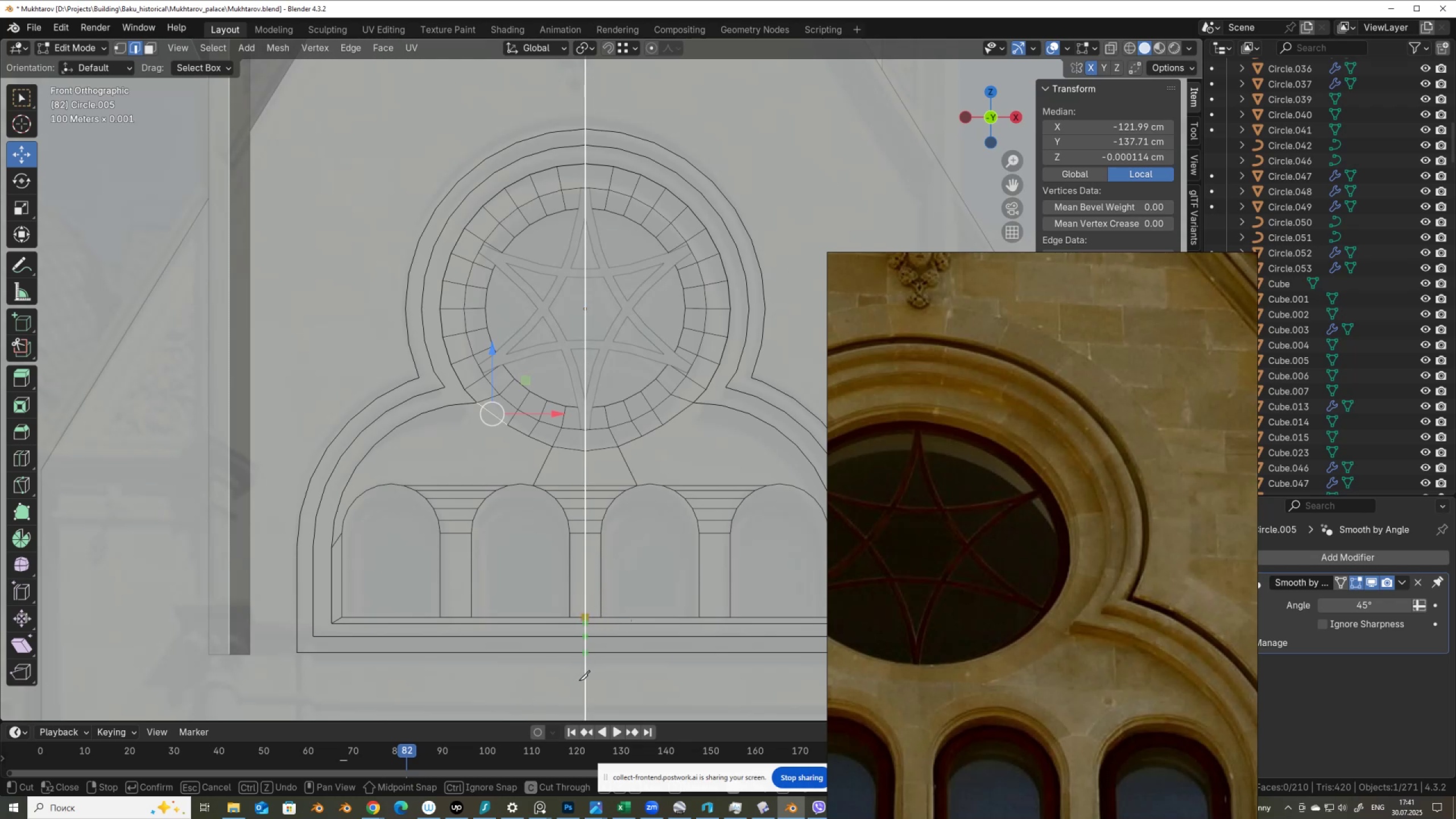 
left_click([579, 680])
 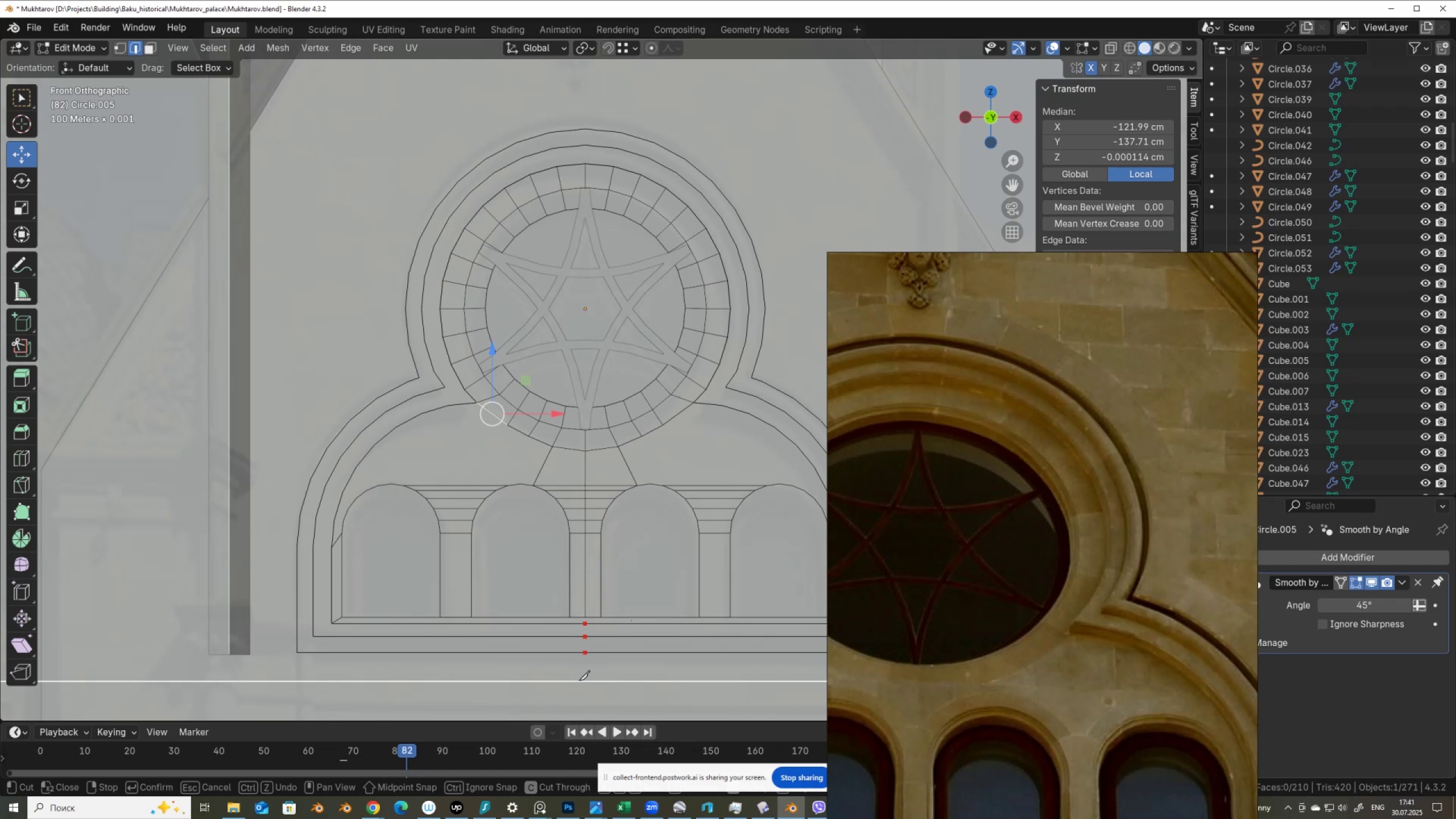 
key(Enter)
 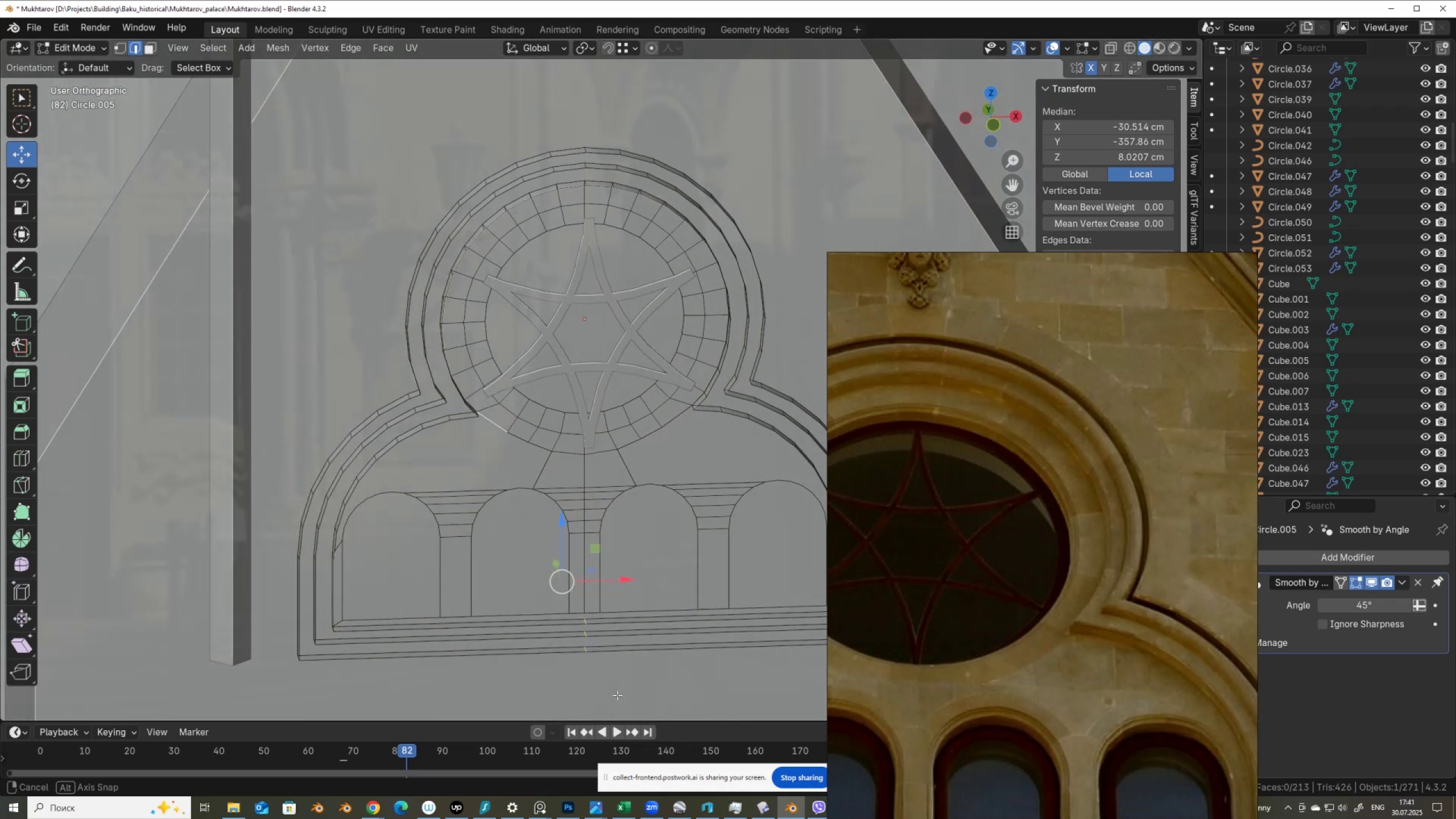 
hold_key(key=AltLeft, duration=0.59)
 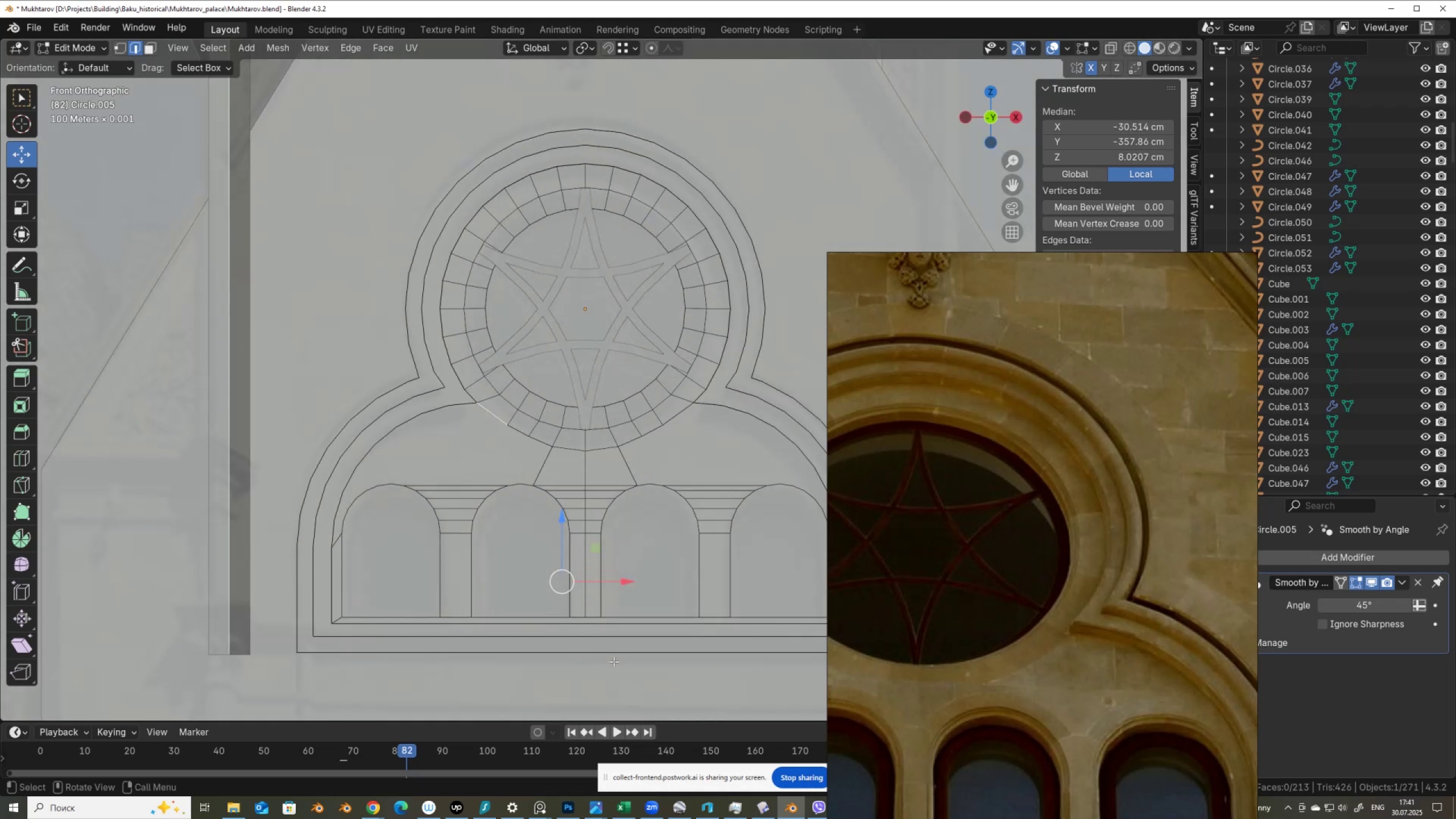 
type(kac)
 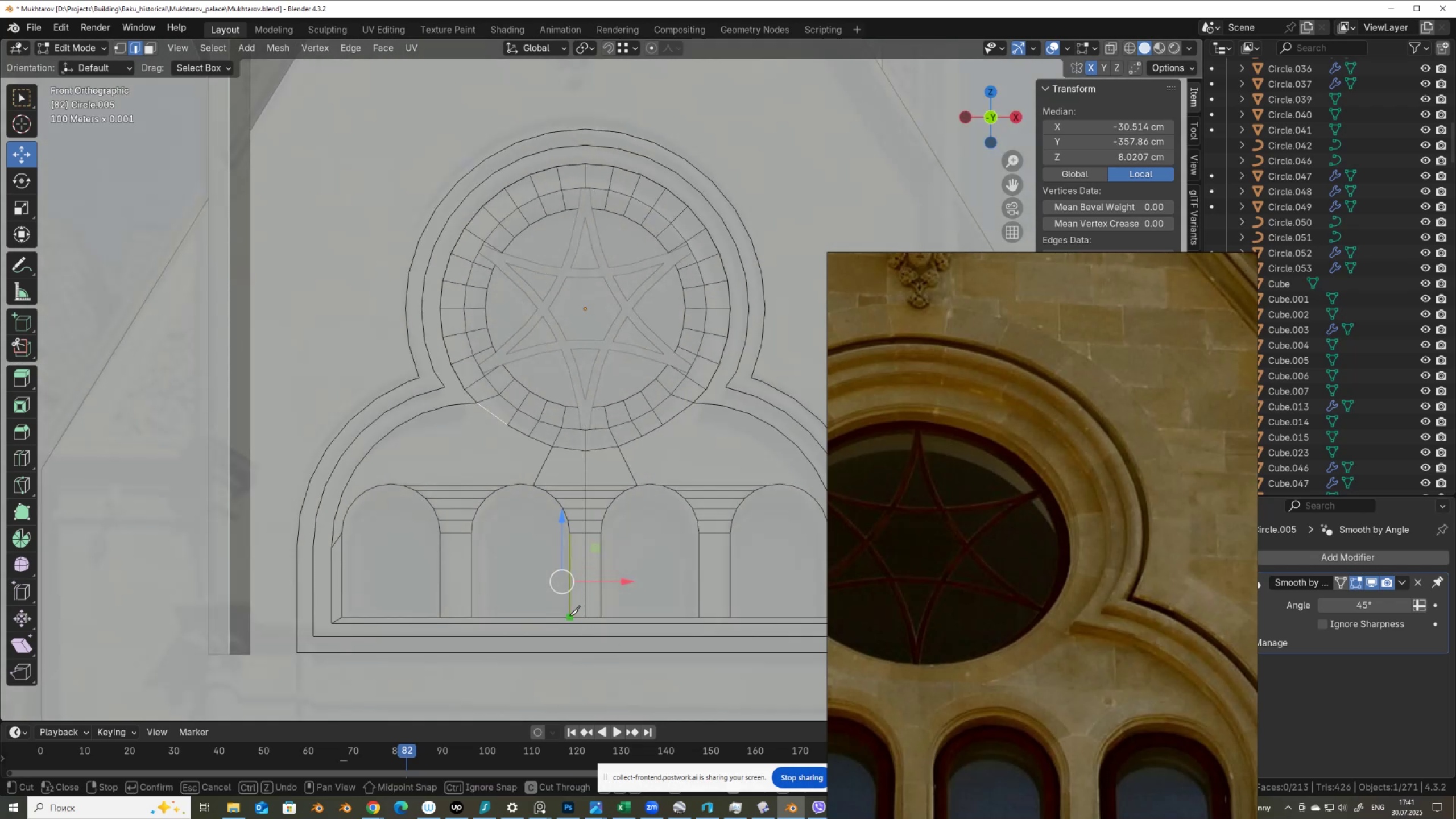 
left_click([569, 615])
 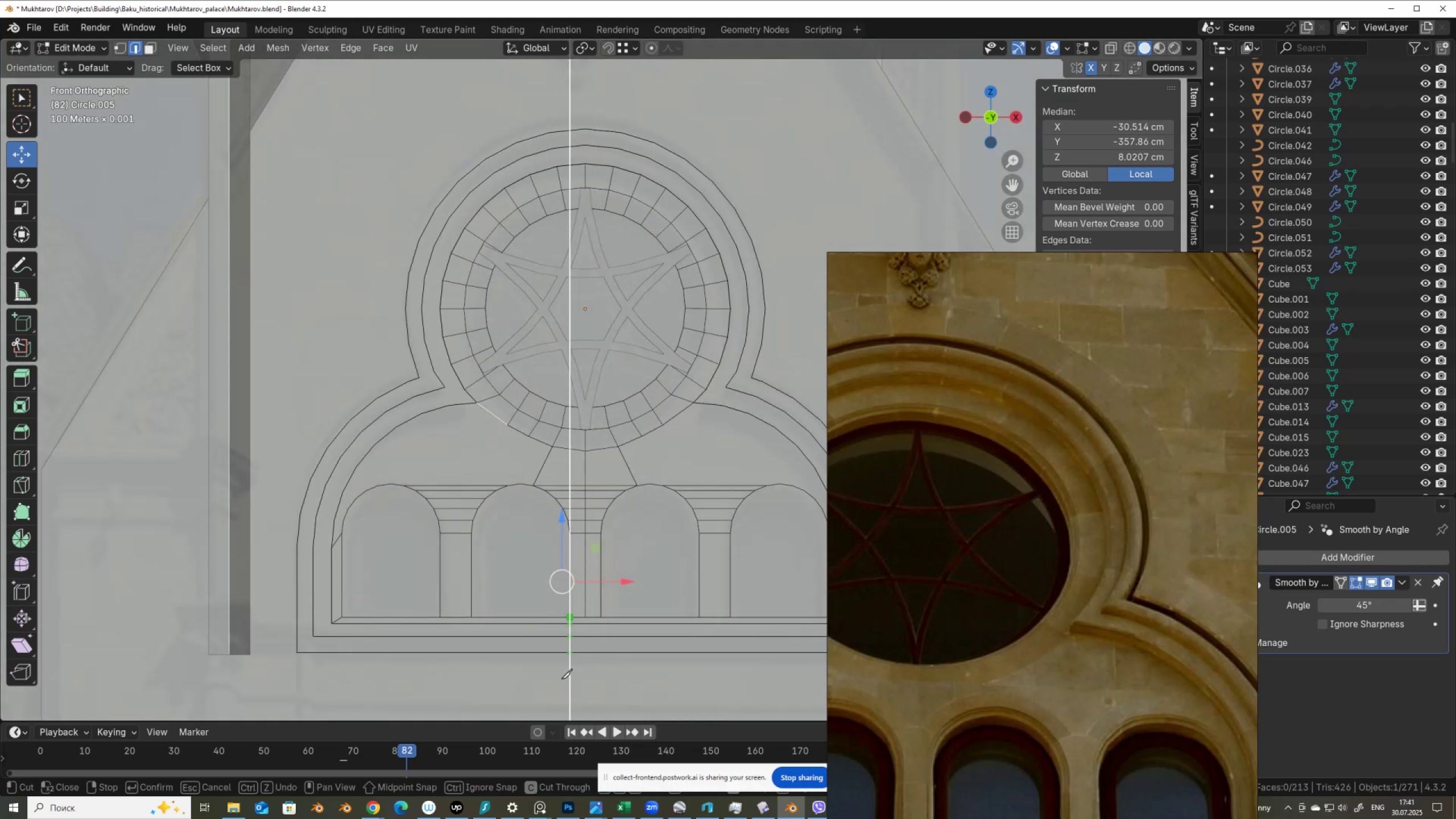 
left_click([561, 679])
 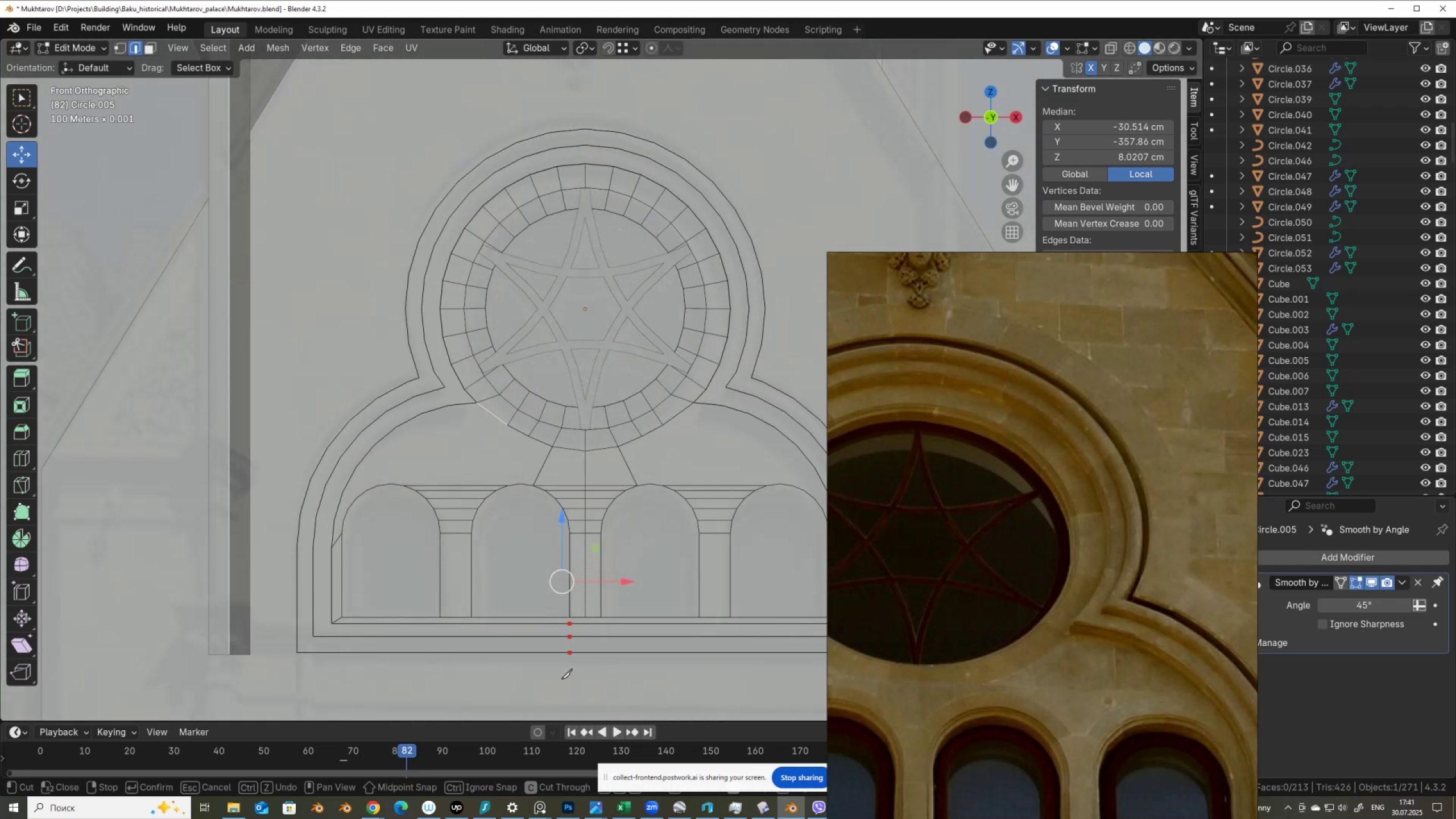 
key(Enter)
 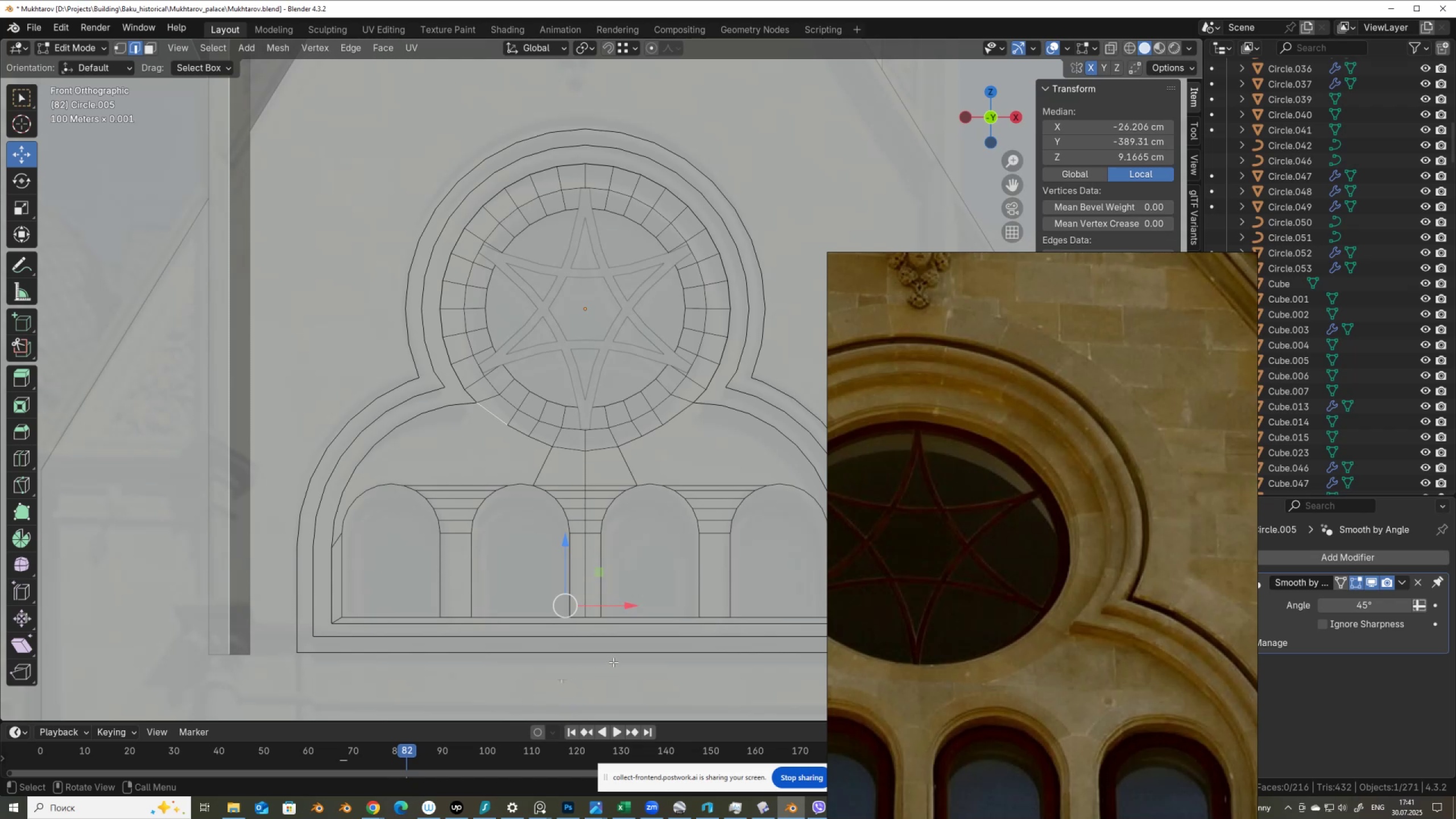 
type(kac)
 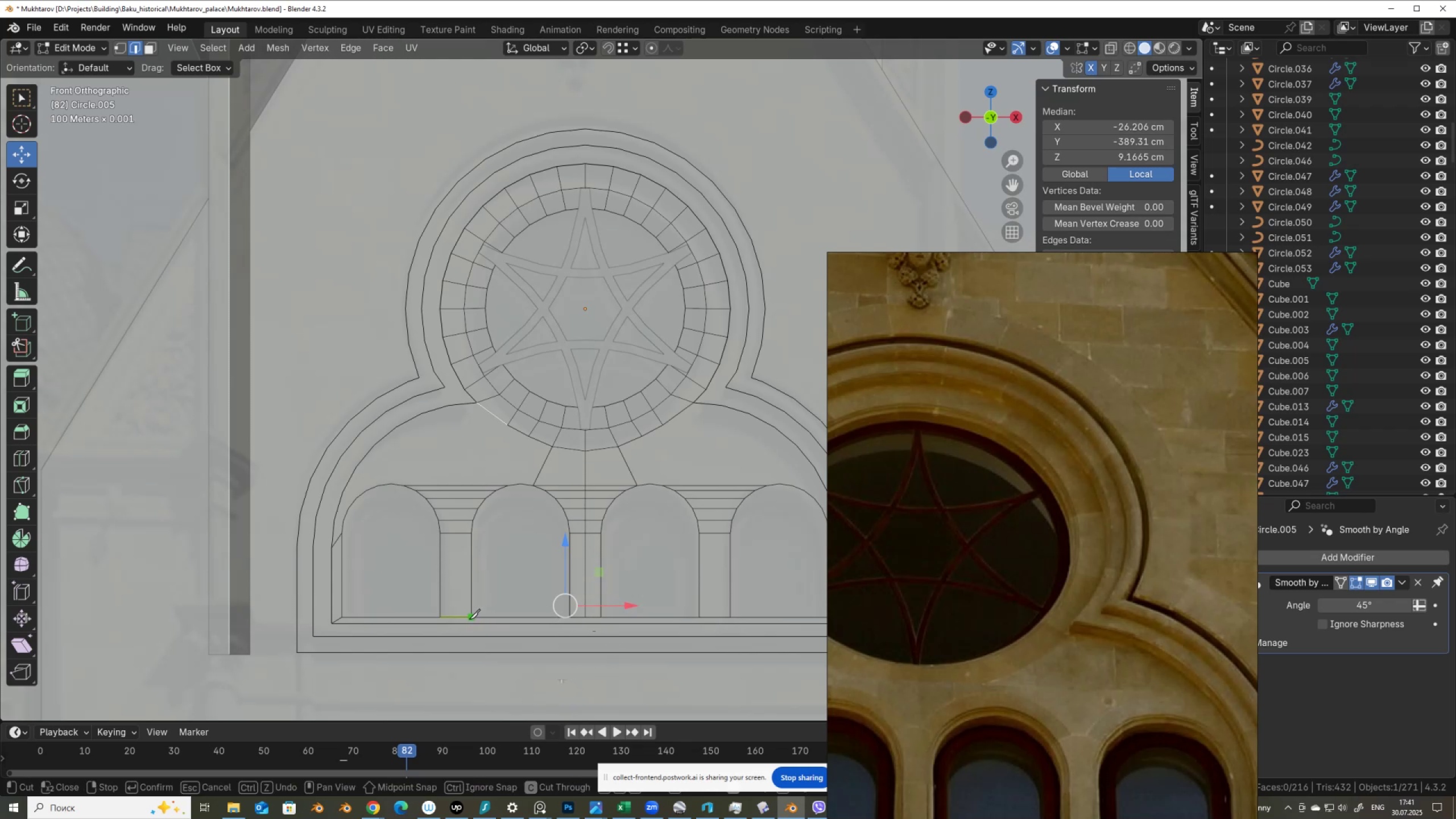 
double_click([462, 684])
 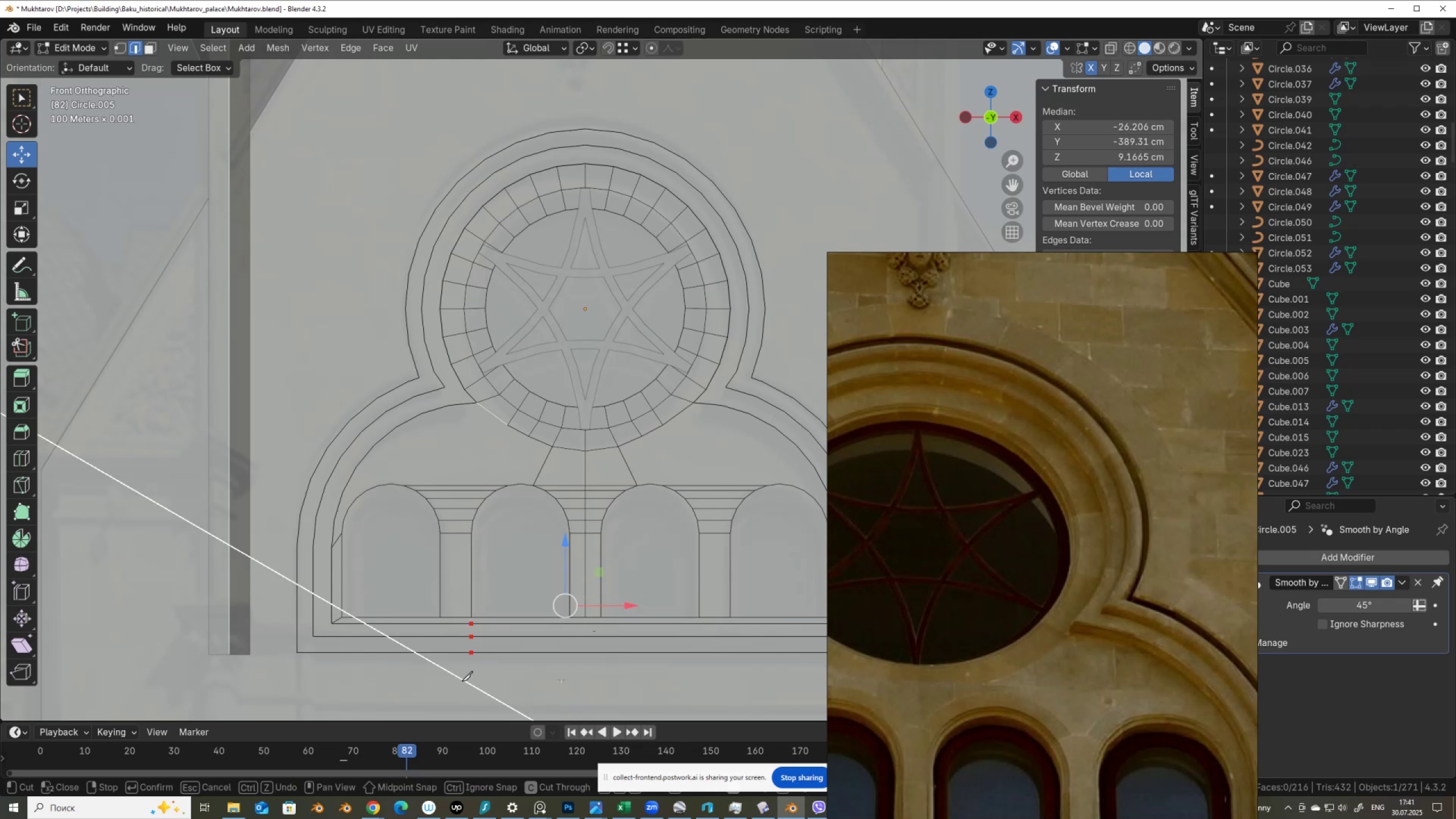 
key(Enter)
 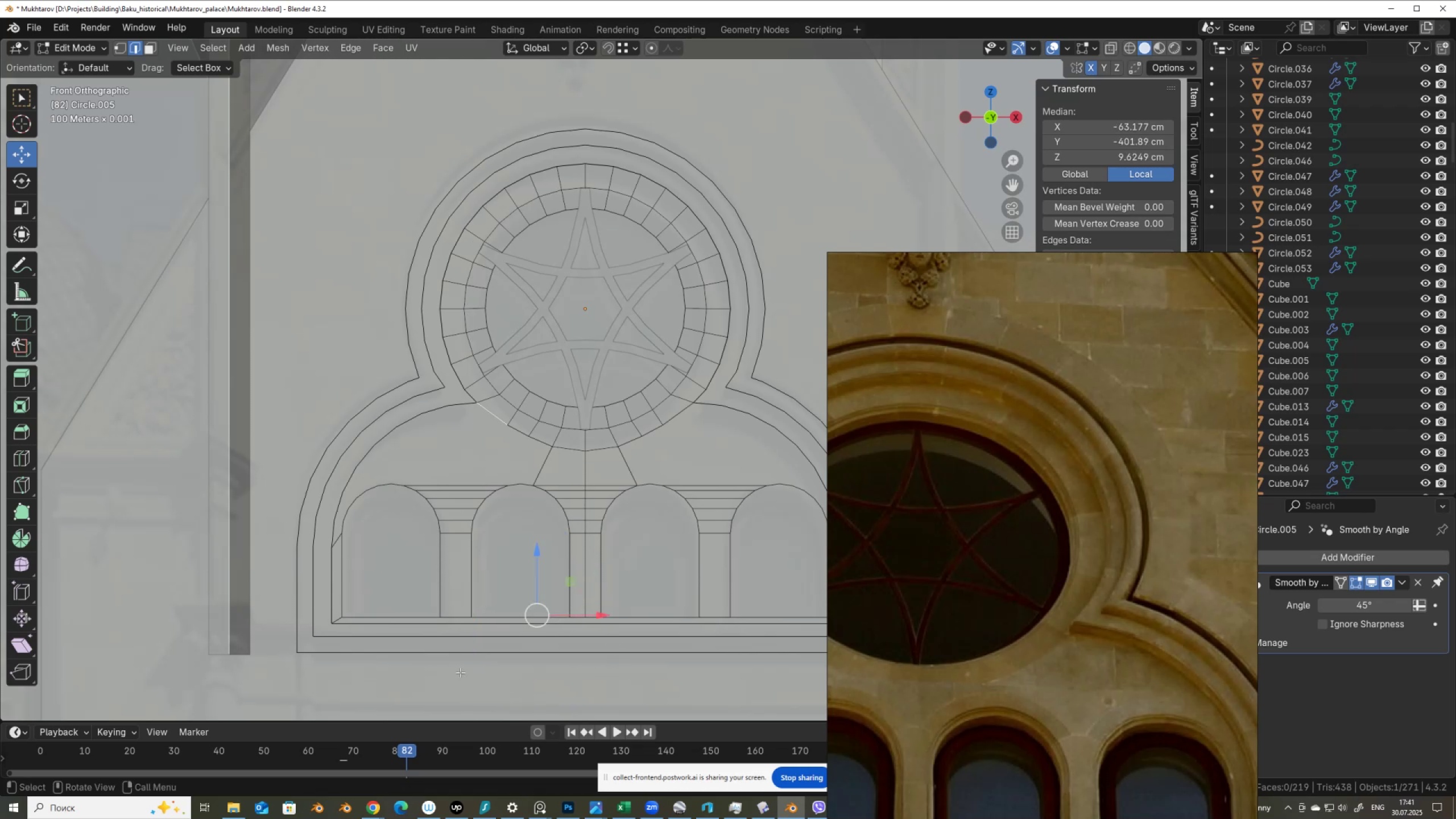 
type(kac)
 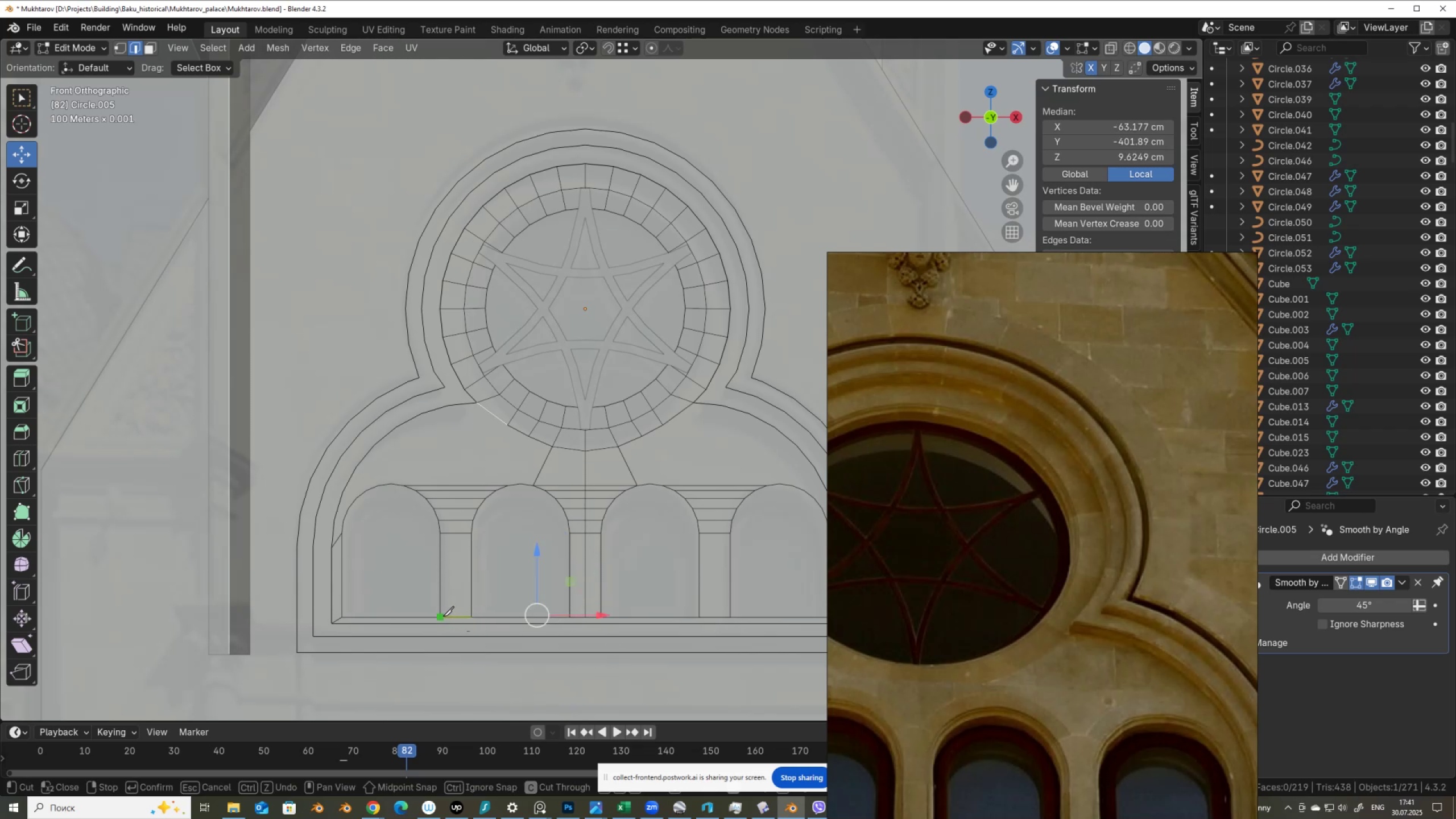 
left_click([443, 616])
 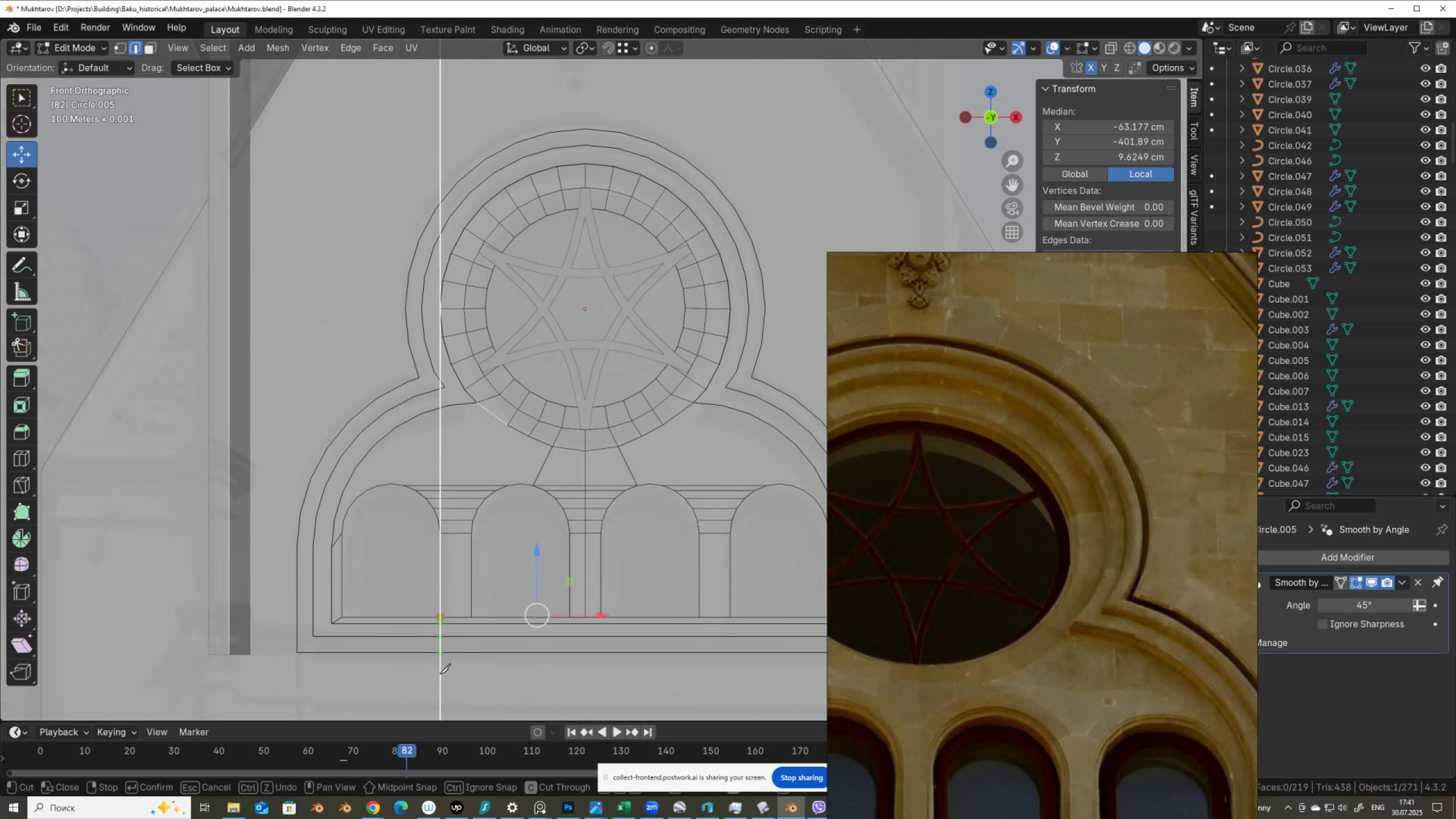 
left_click([439, 673])
 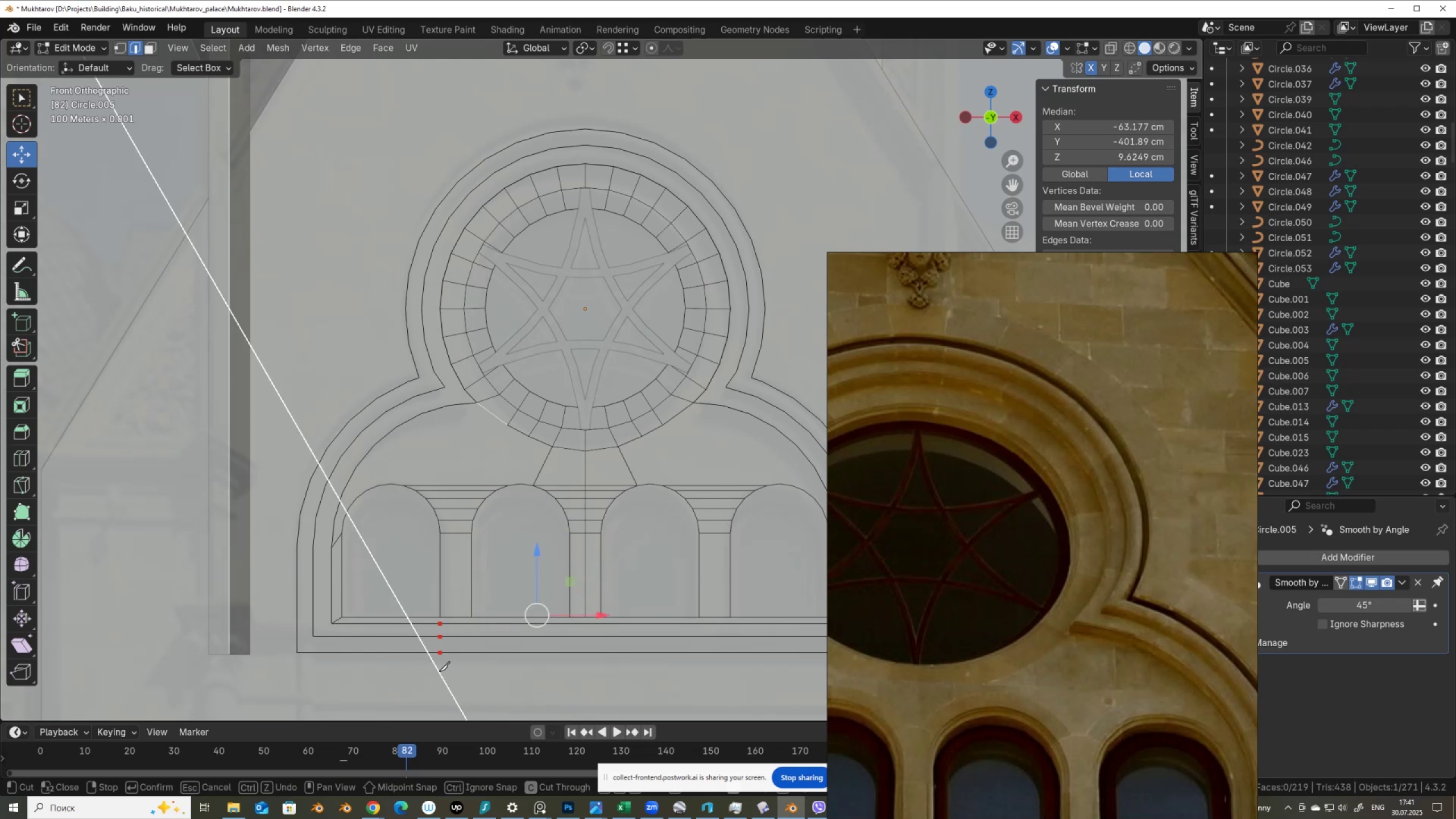 
key(Enter)
 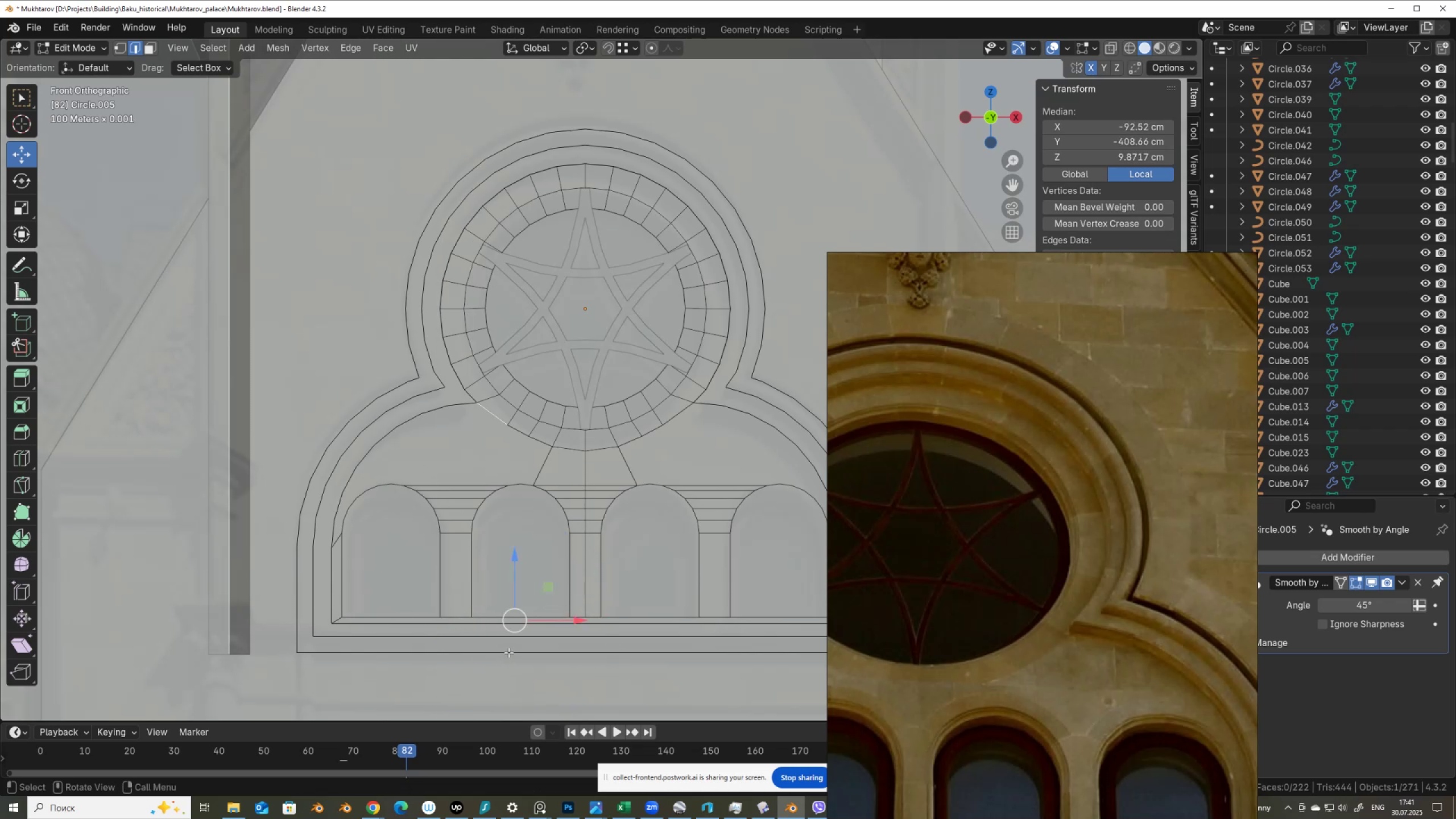 
type(kac)
 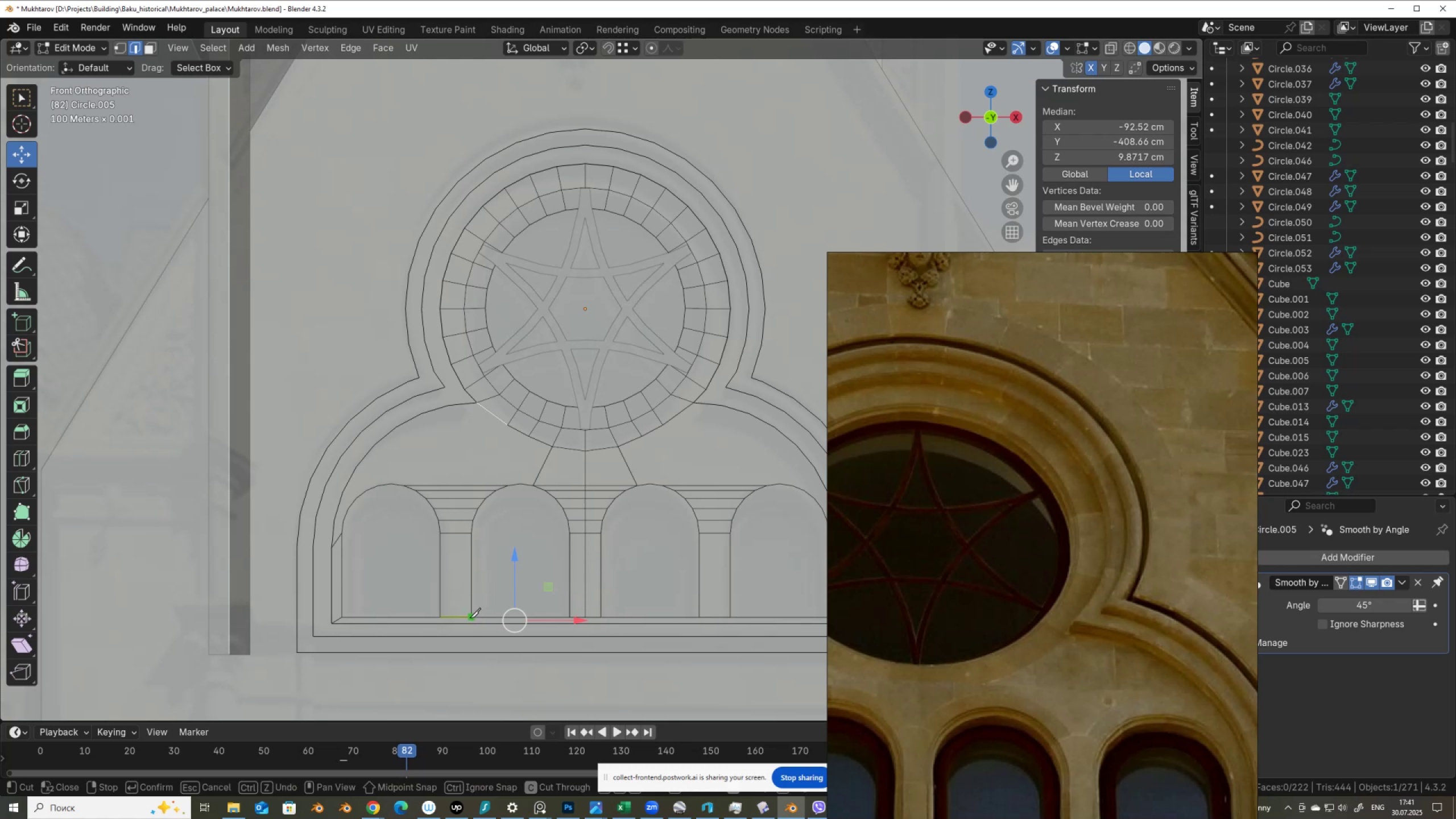 
double_click([458, 687])
 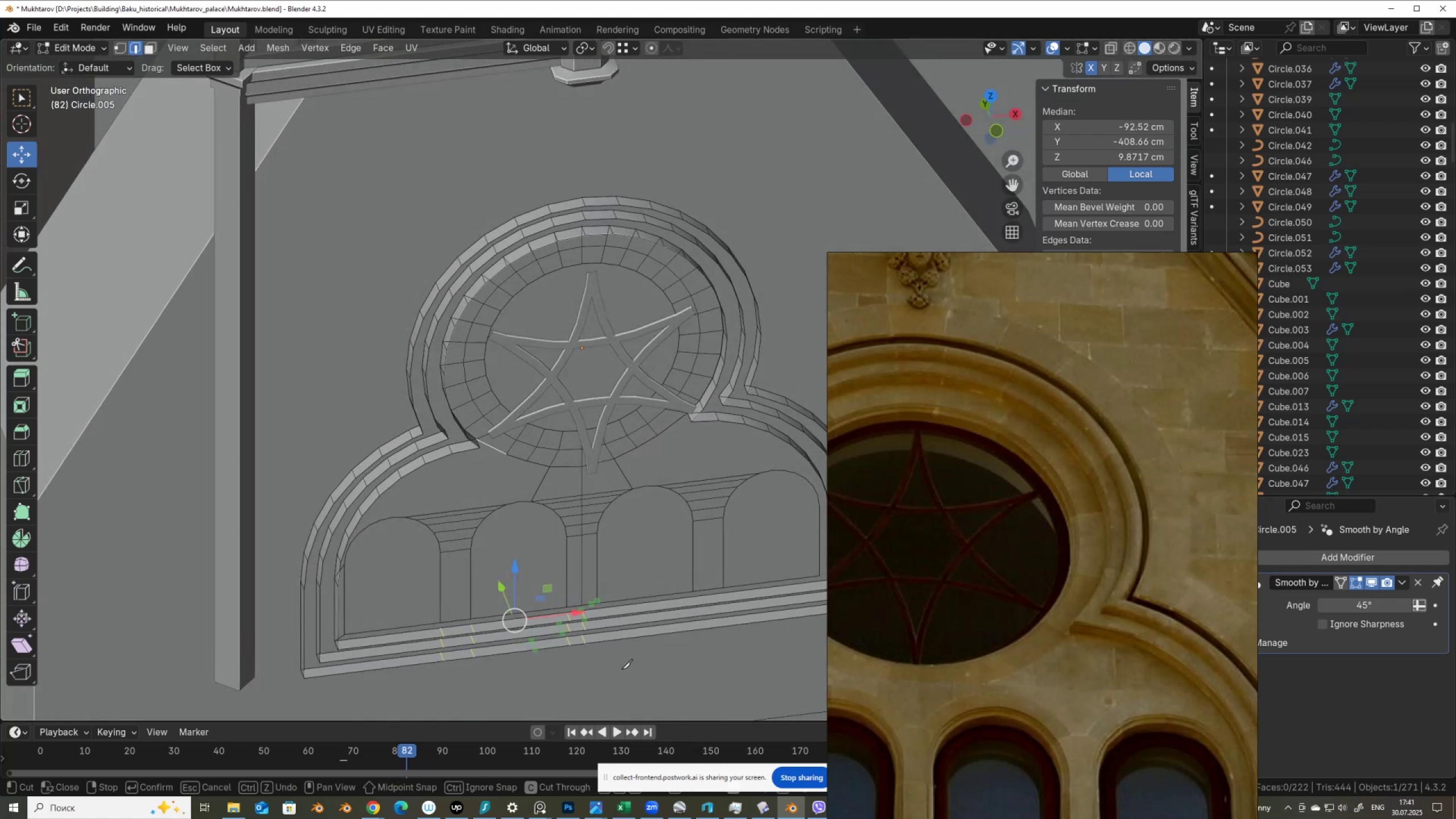 
key(Enter)
 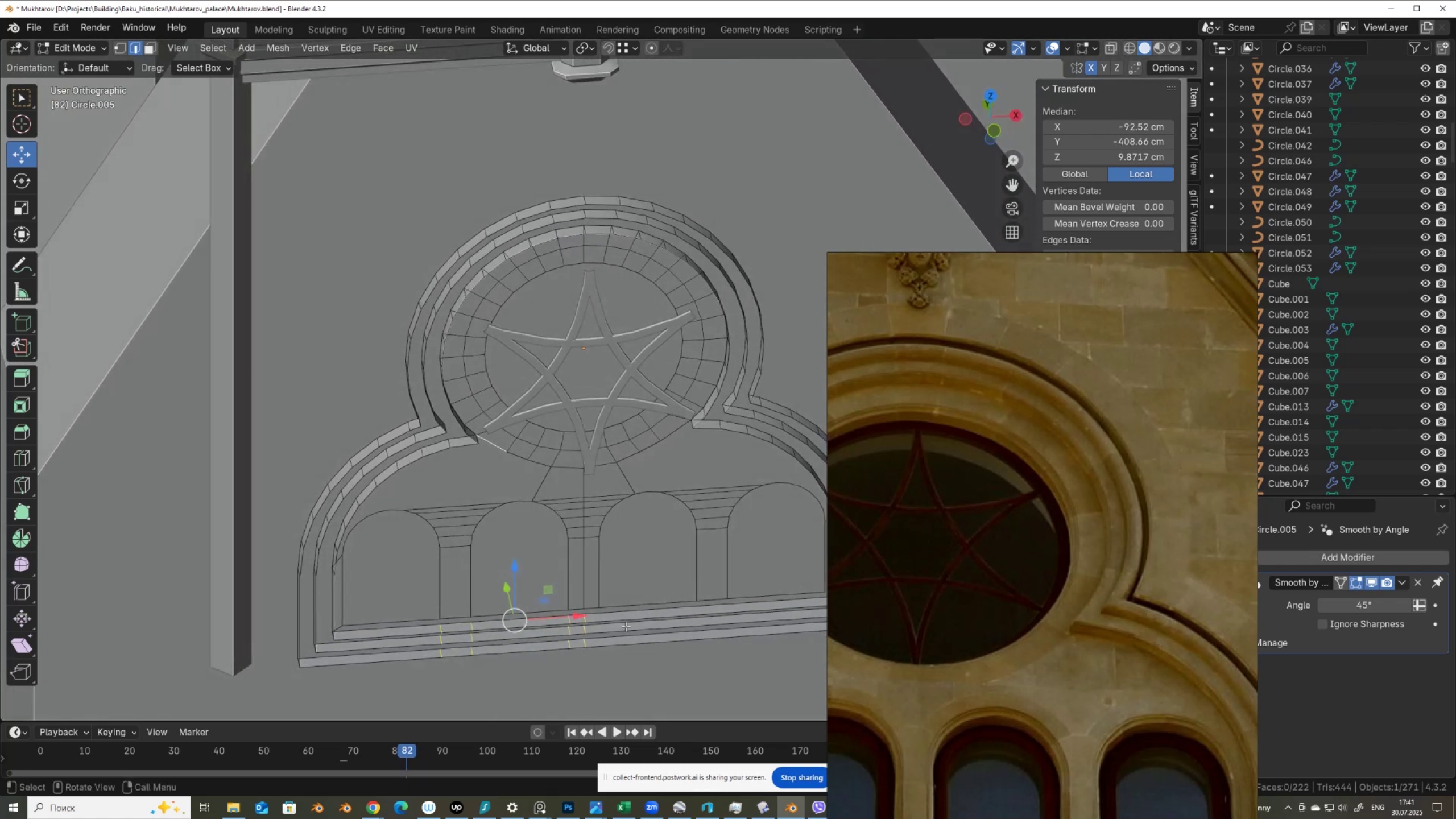 
wait(5.19)
 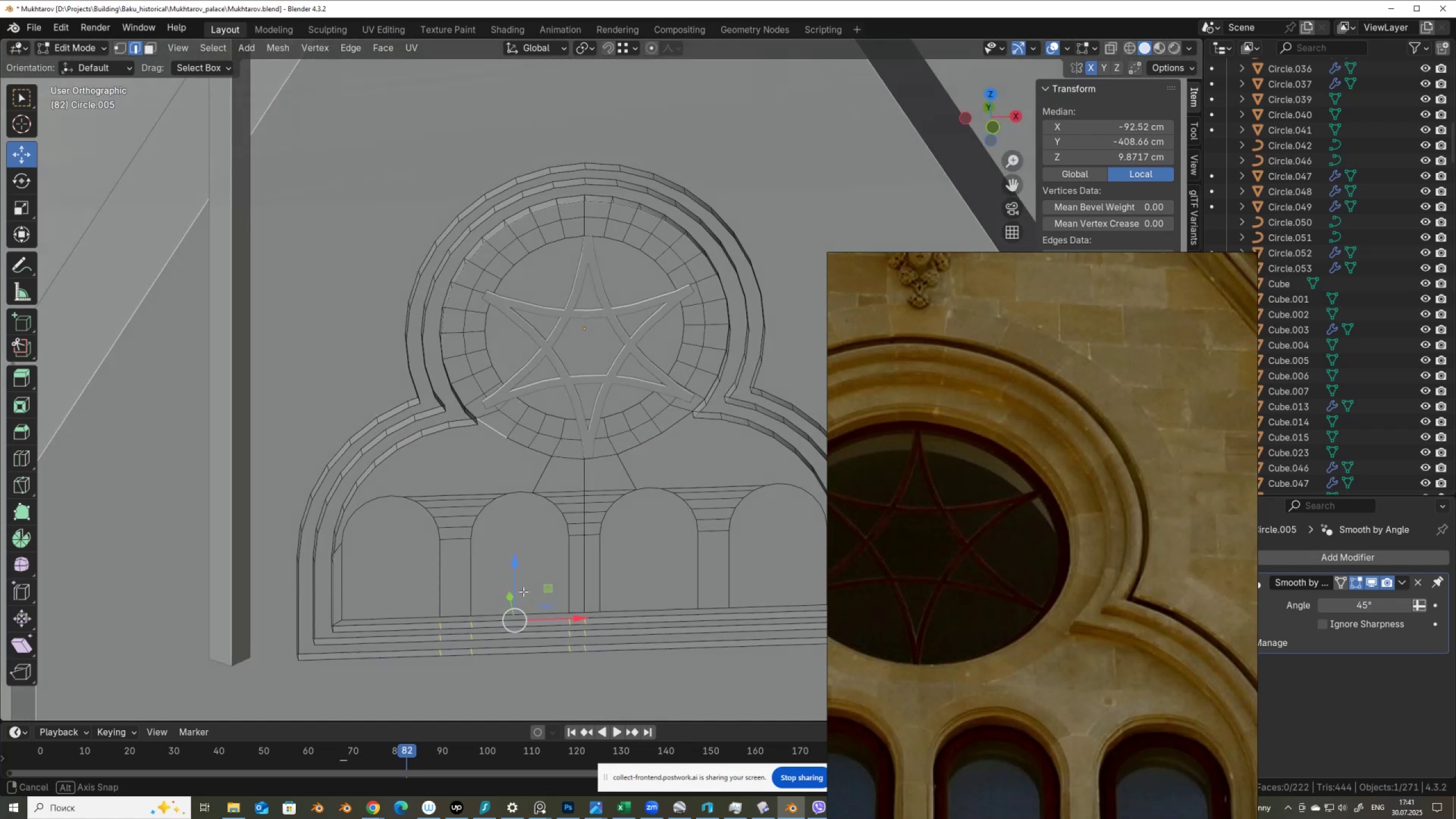 
hold_key(key=AltLeft, duration=0.34)
 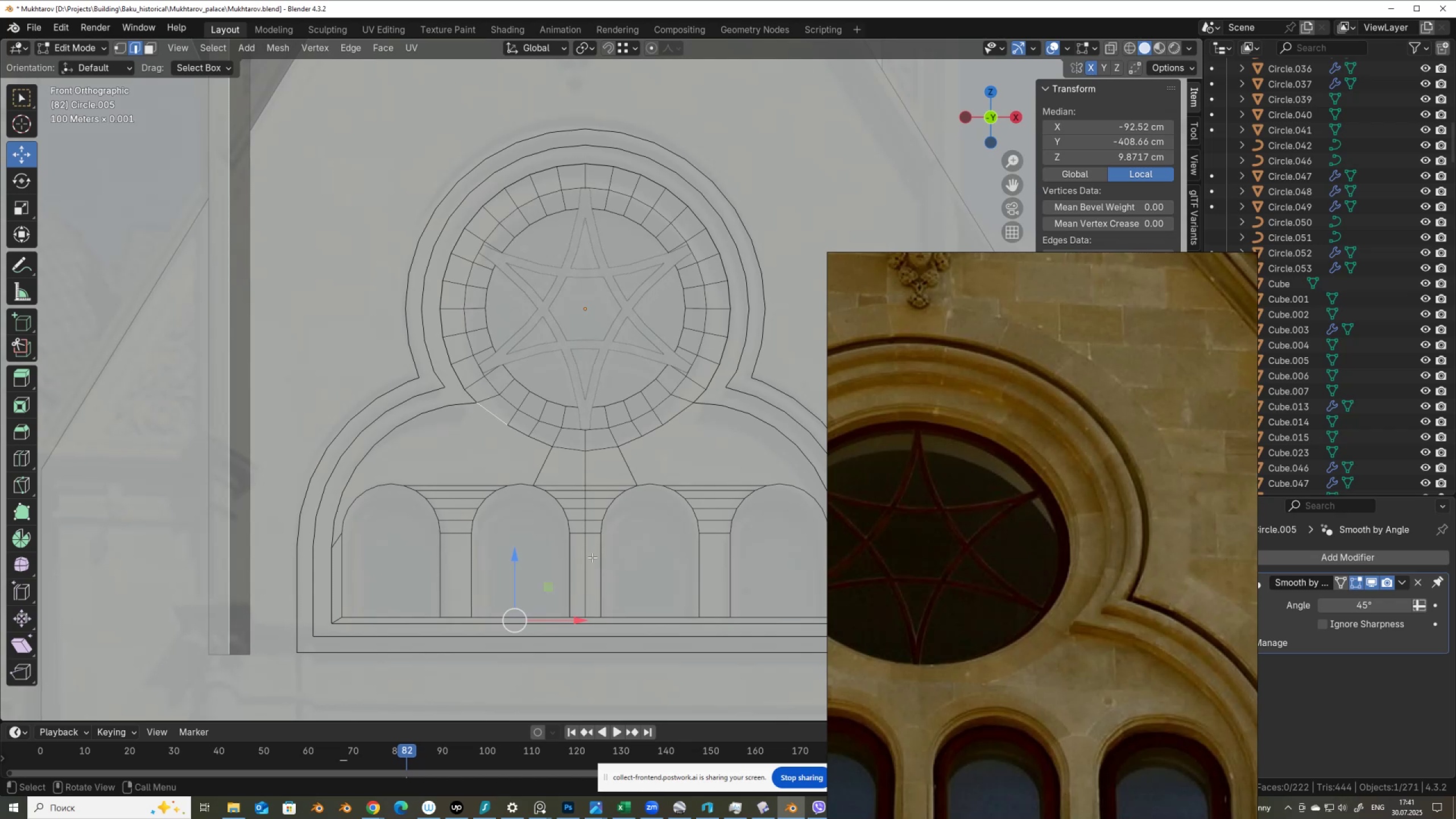 
type(kac)
 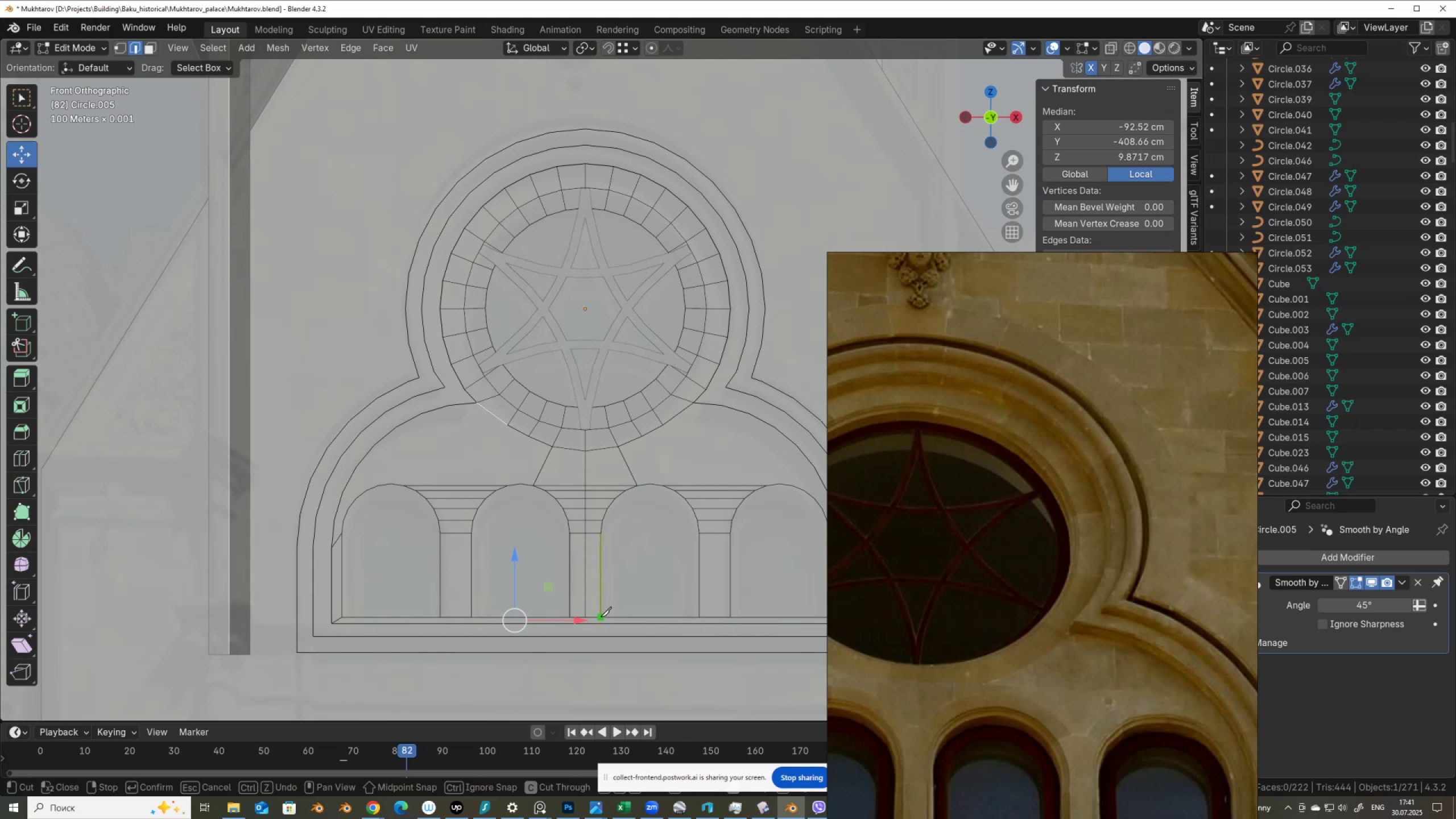 
double_click([596, 697])
 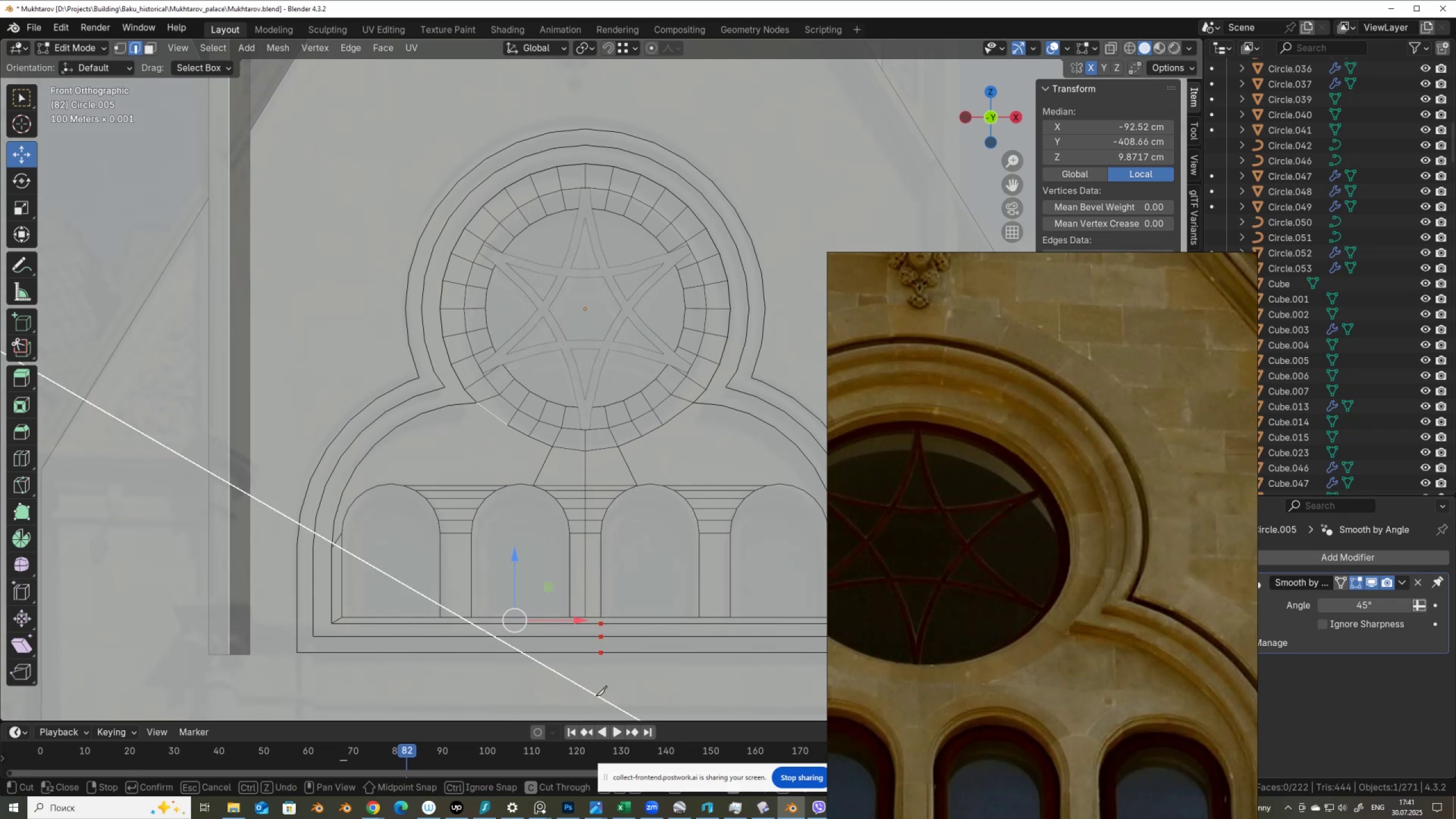 
key(Enter)
 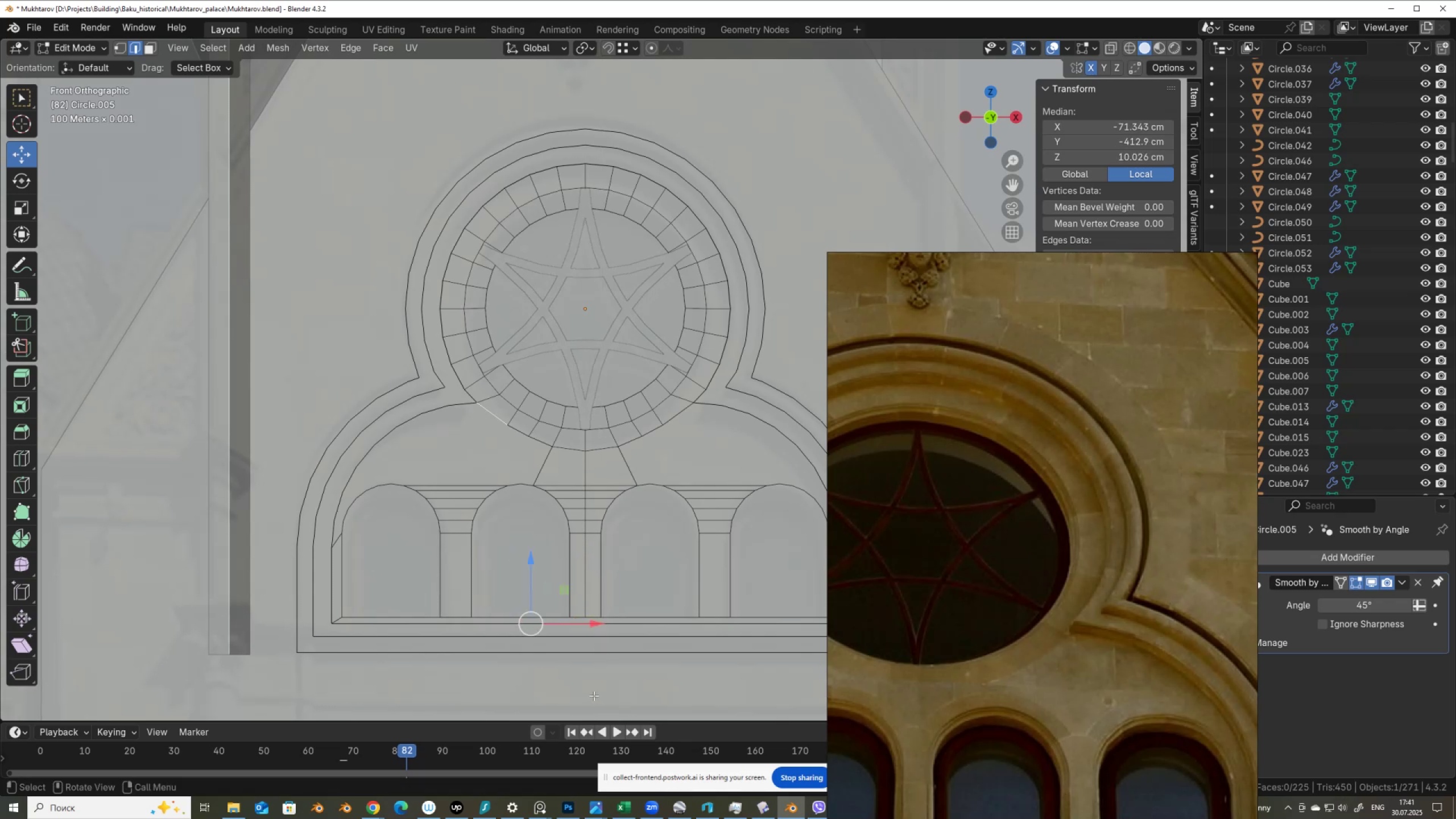 
type(kac)
 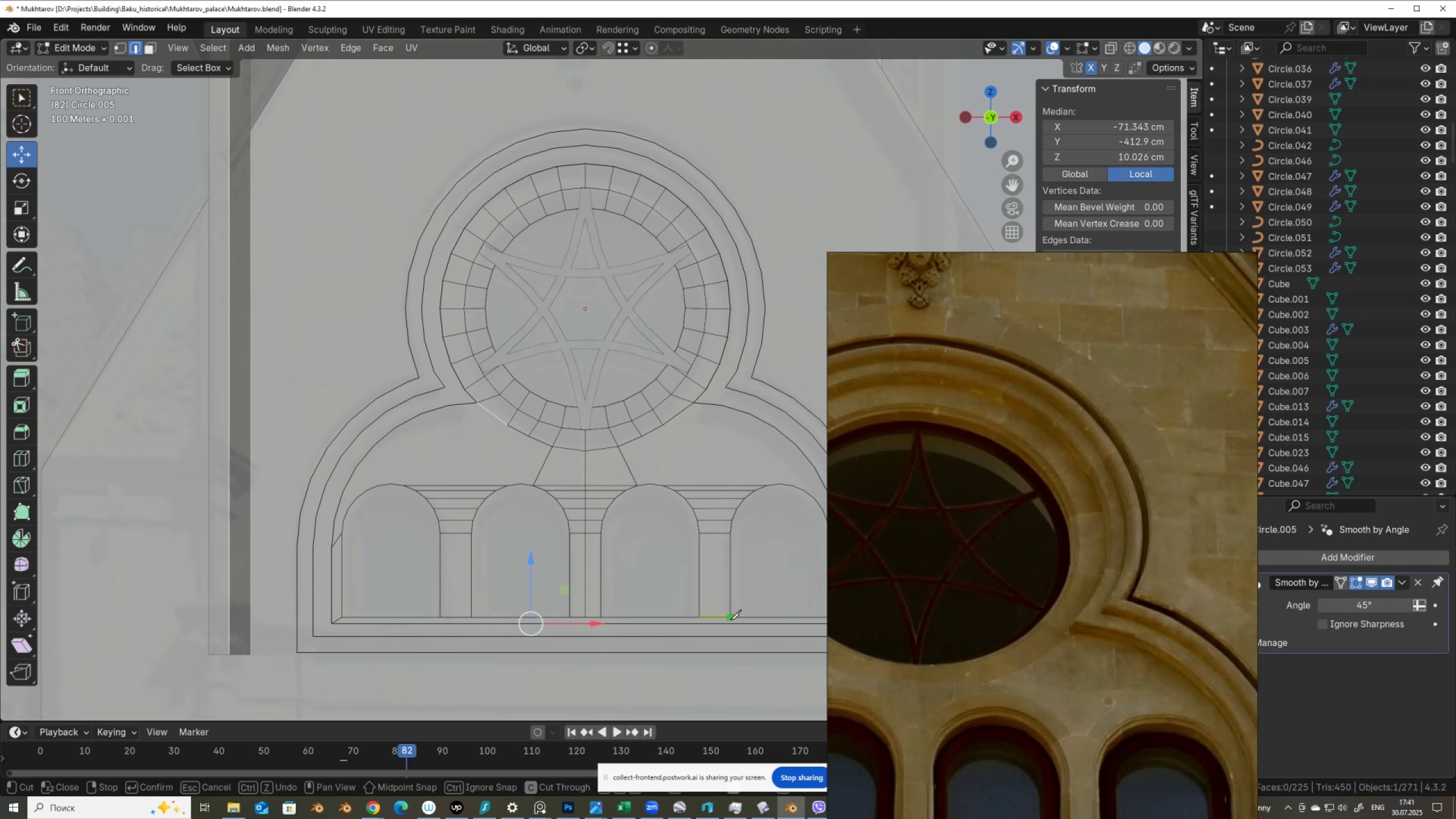 
double_click([717, 677])
 